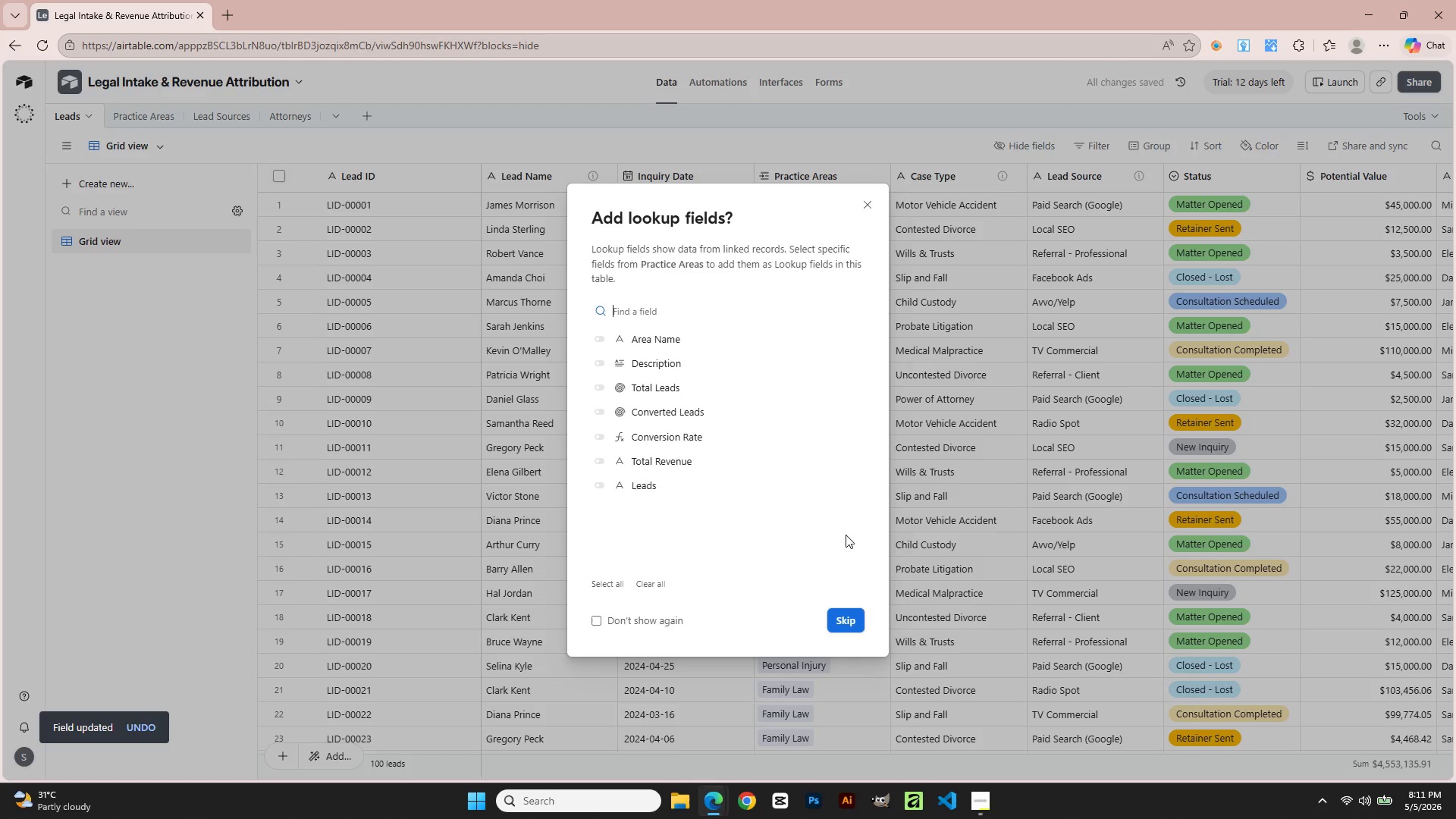 
left_click([833, 627])
 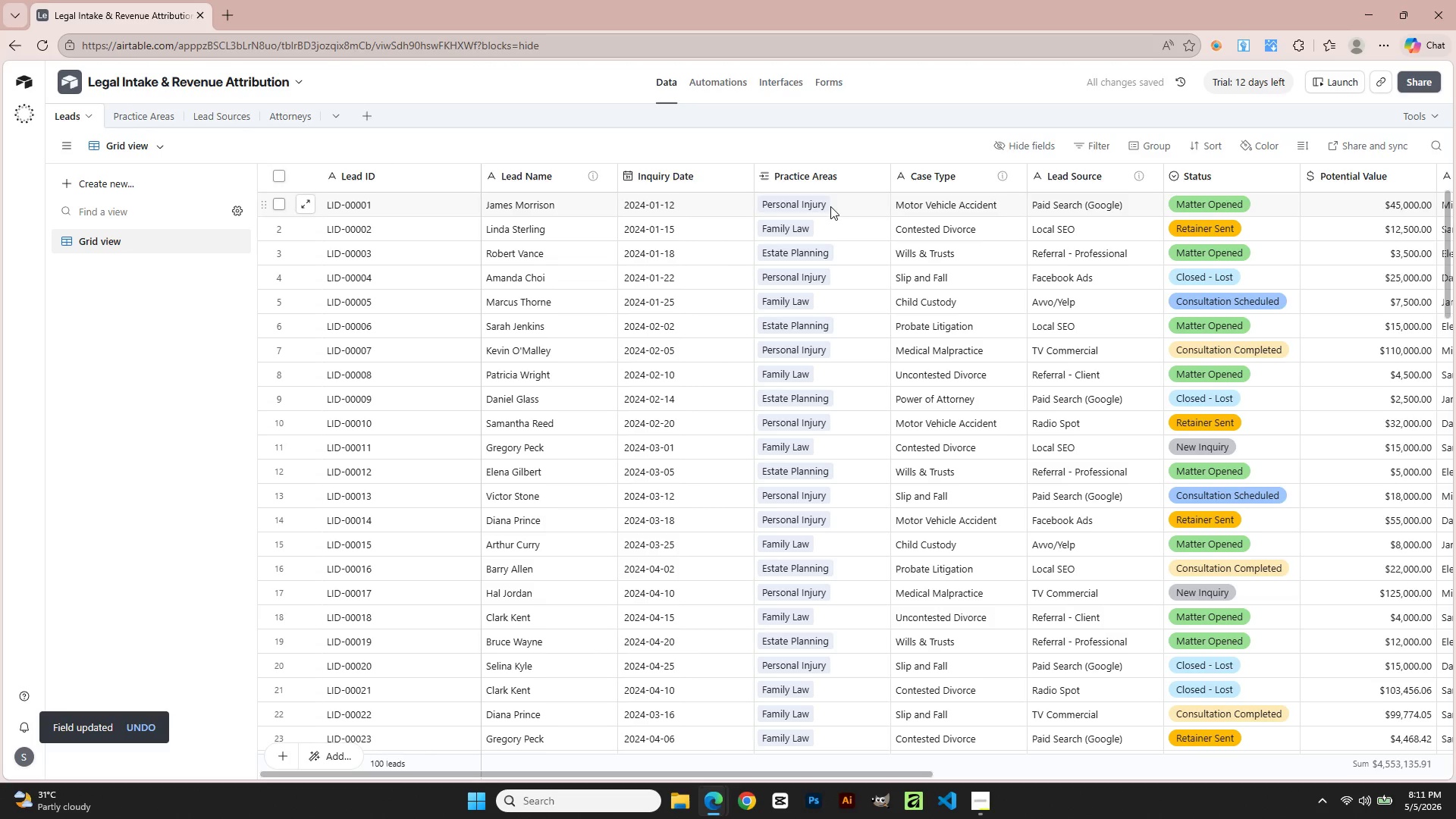 
left_click([838, 206])
 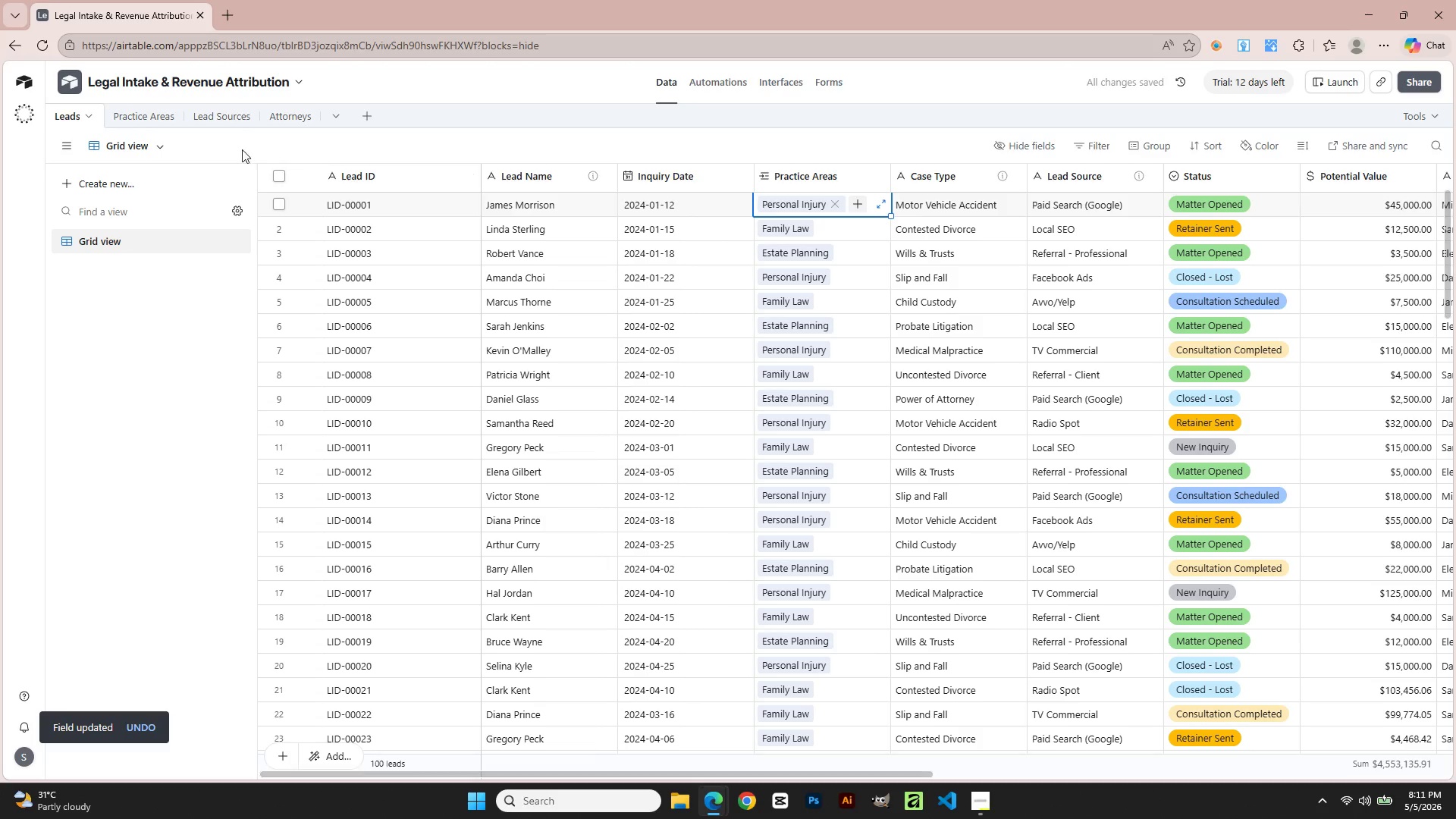 
left_click([153, 119])
 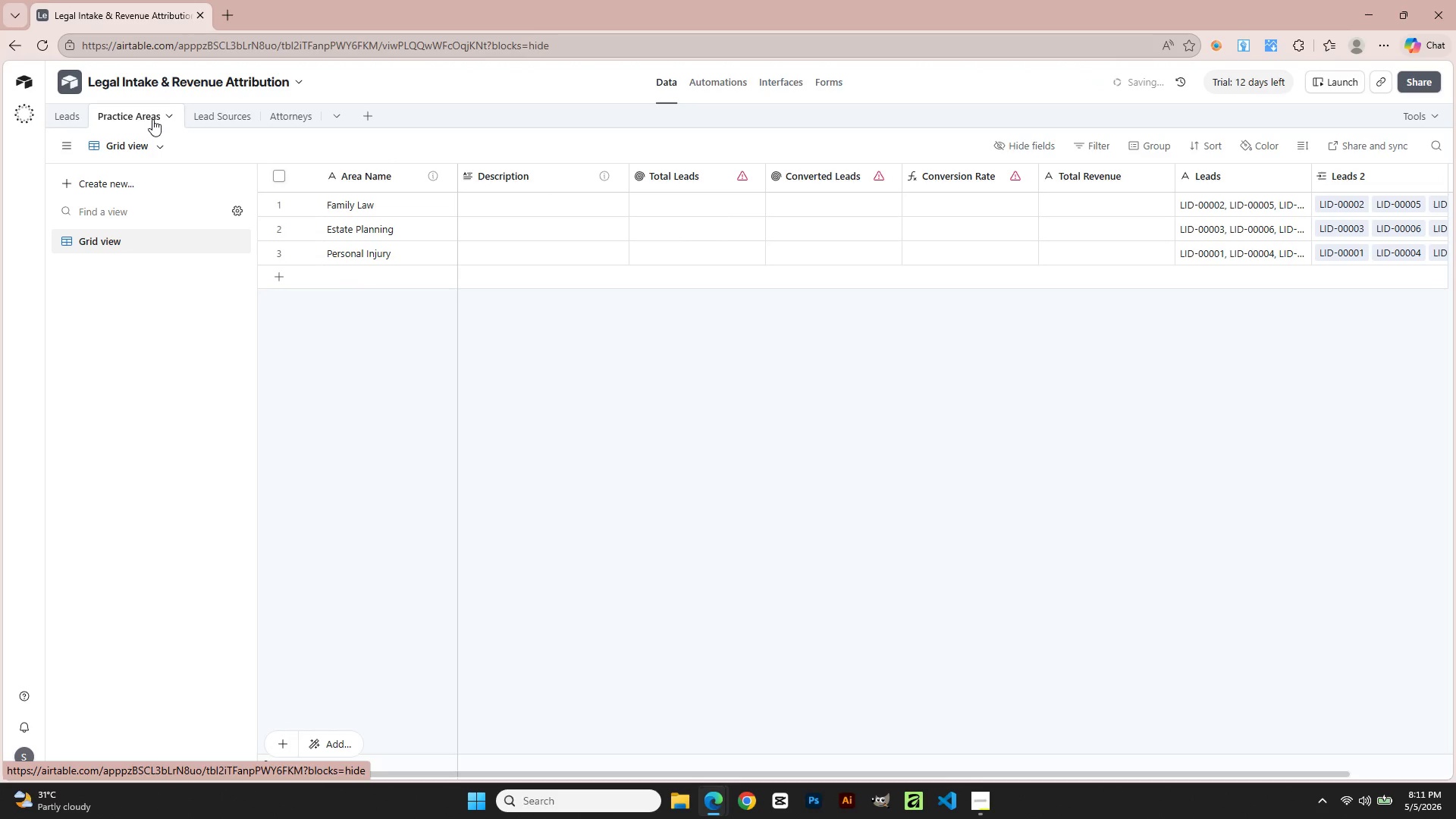 
key(Alt+AltLeft)
 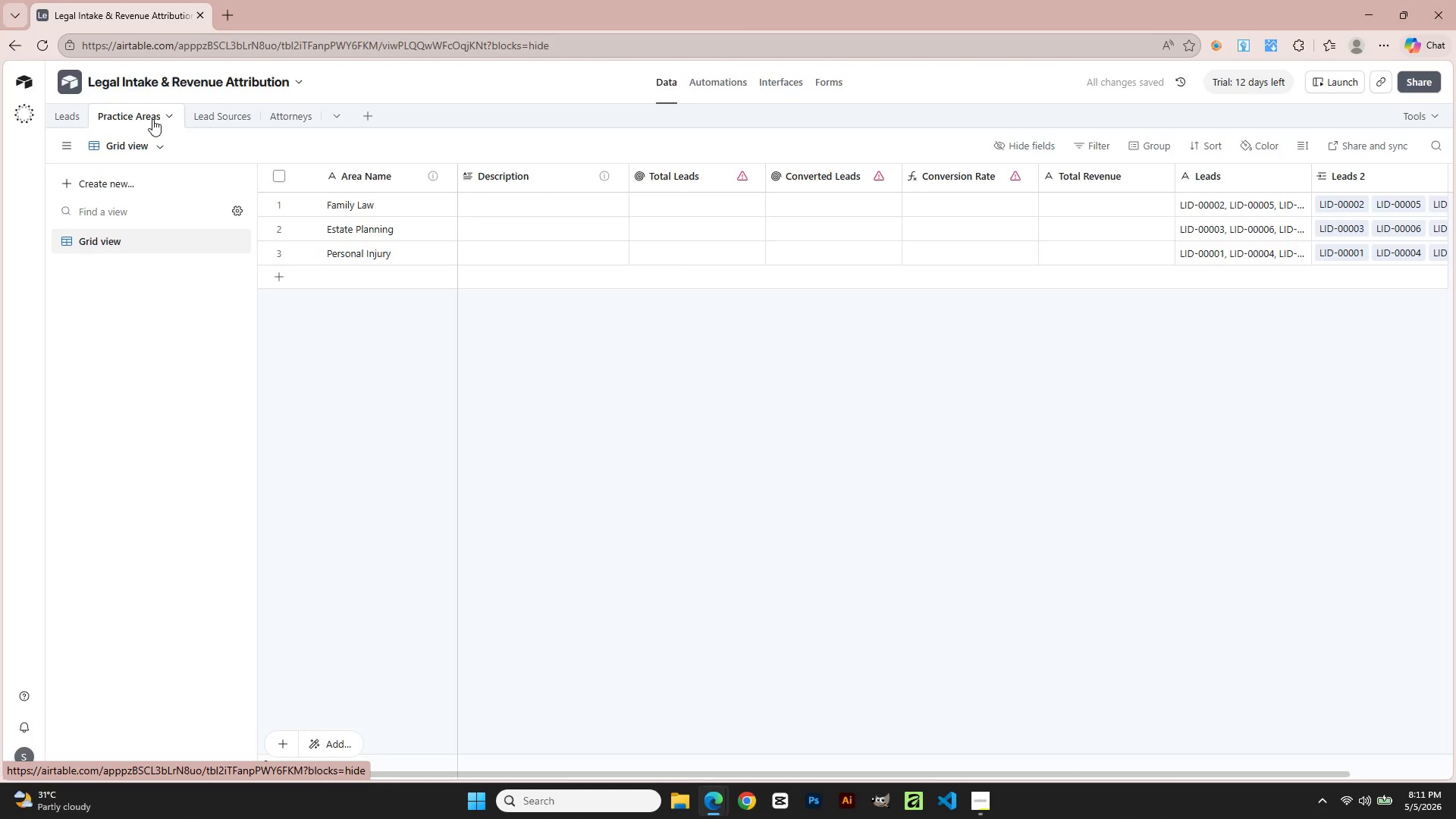 
key(Alt+Tab)
 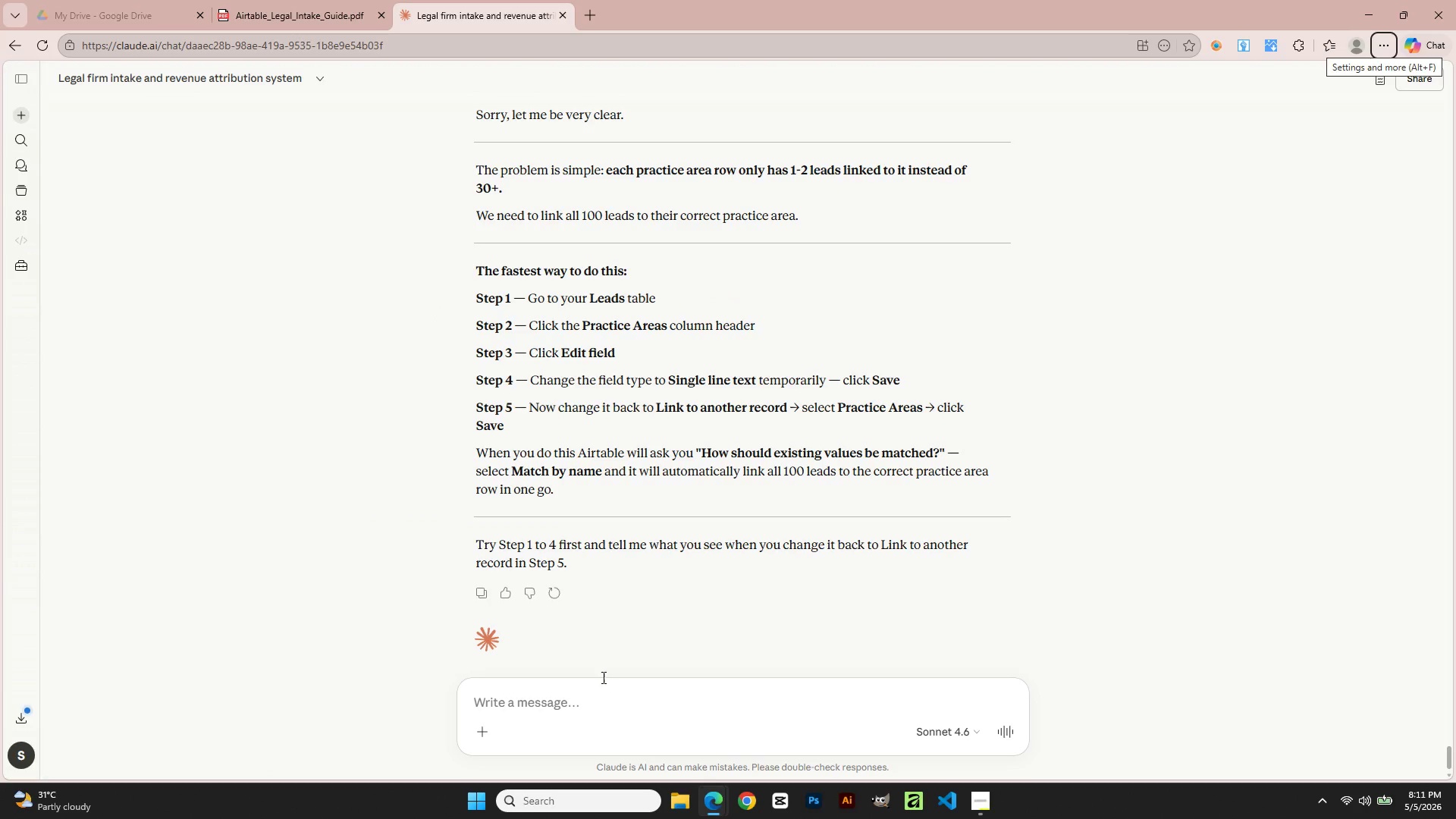 
scroll: coordinate [613, 611], scroll_direction: down, amount: 1.0
 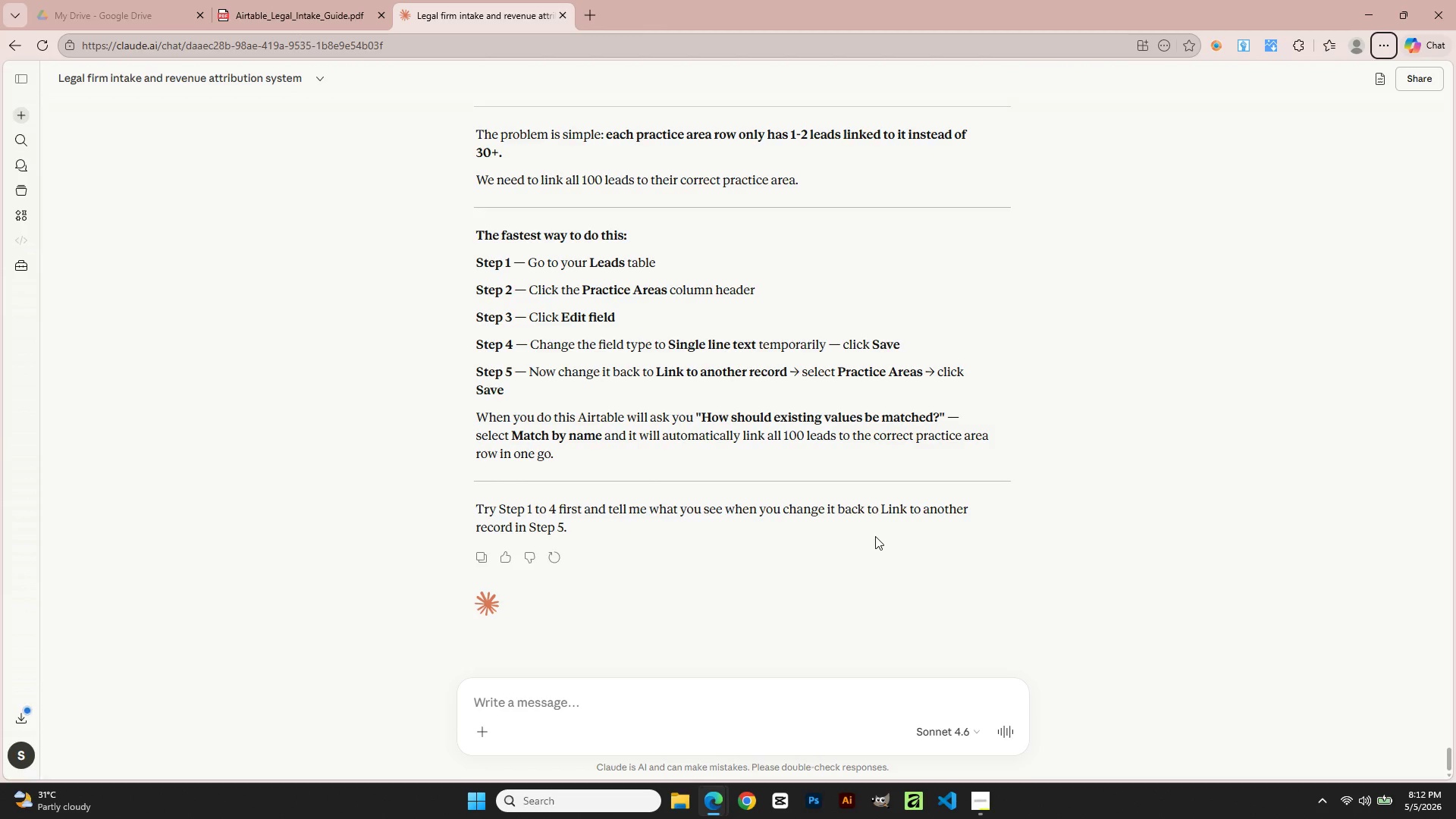 
wait(23.91)
 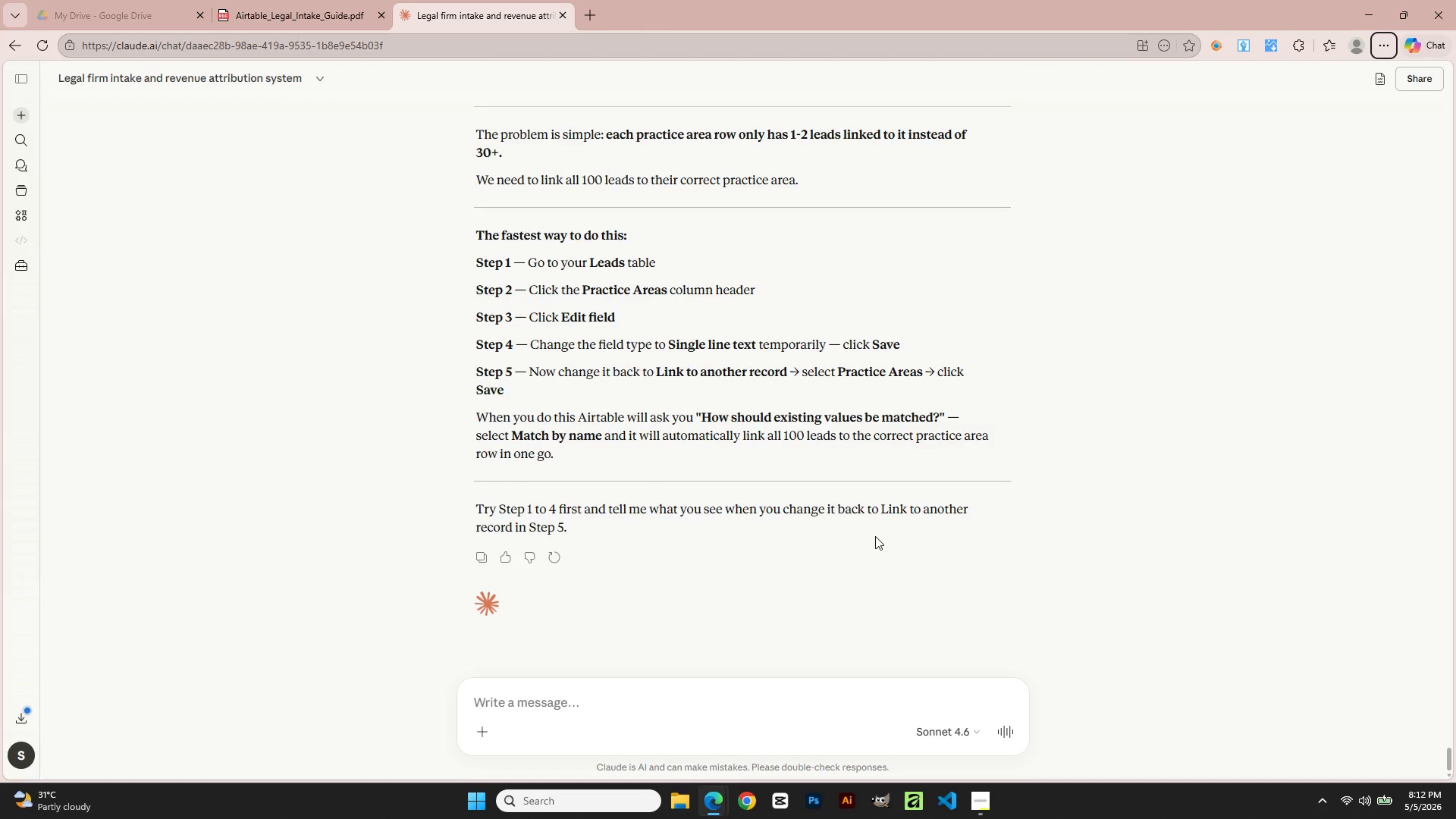 
key(Alt+AltLeft)
 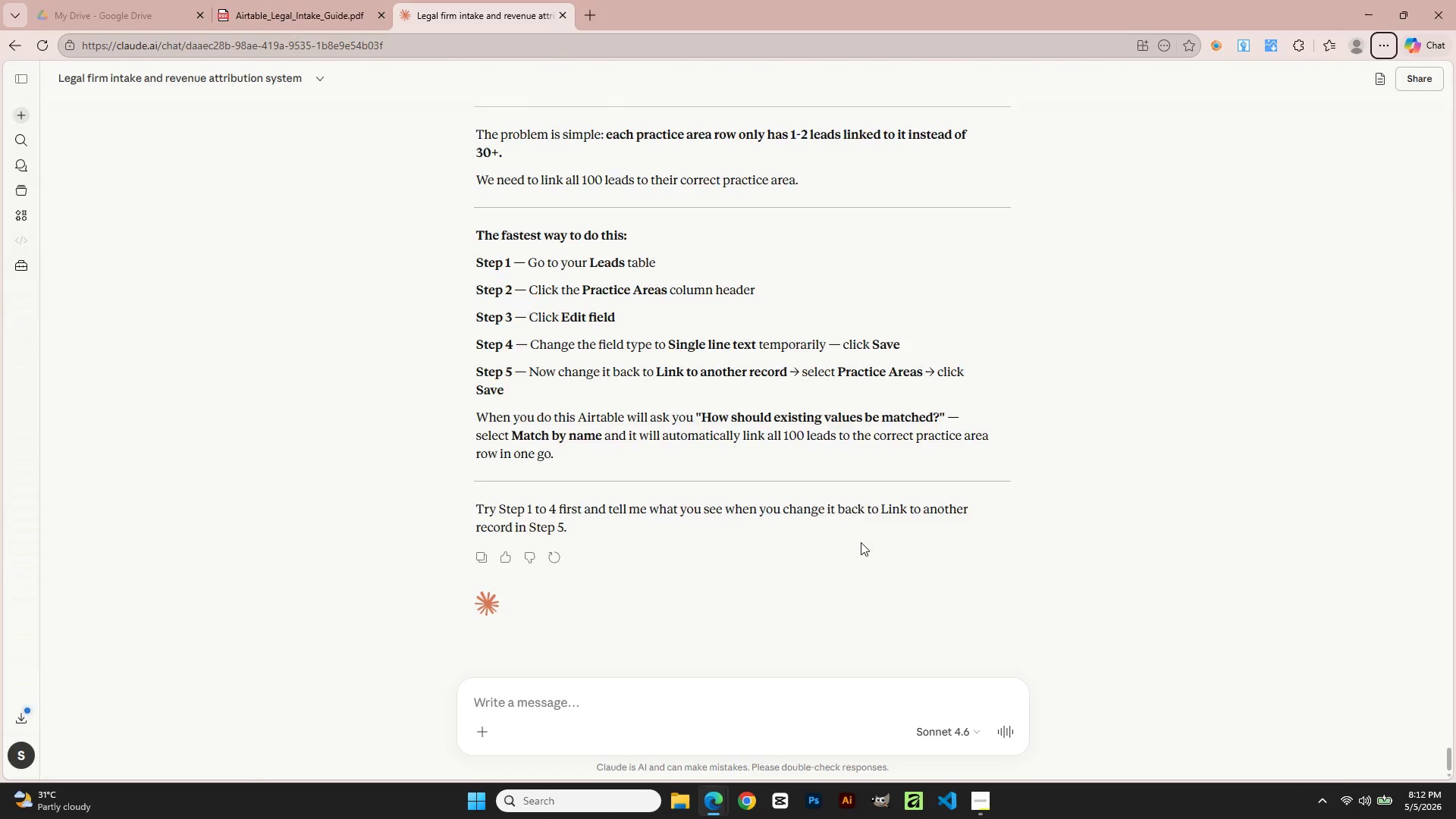 
key(Alt+Tab)
 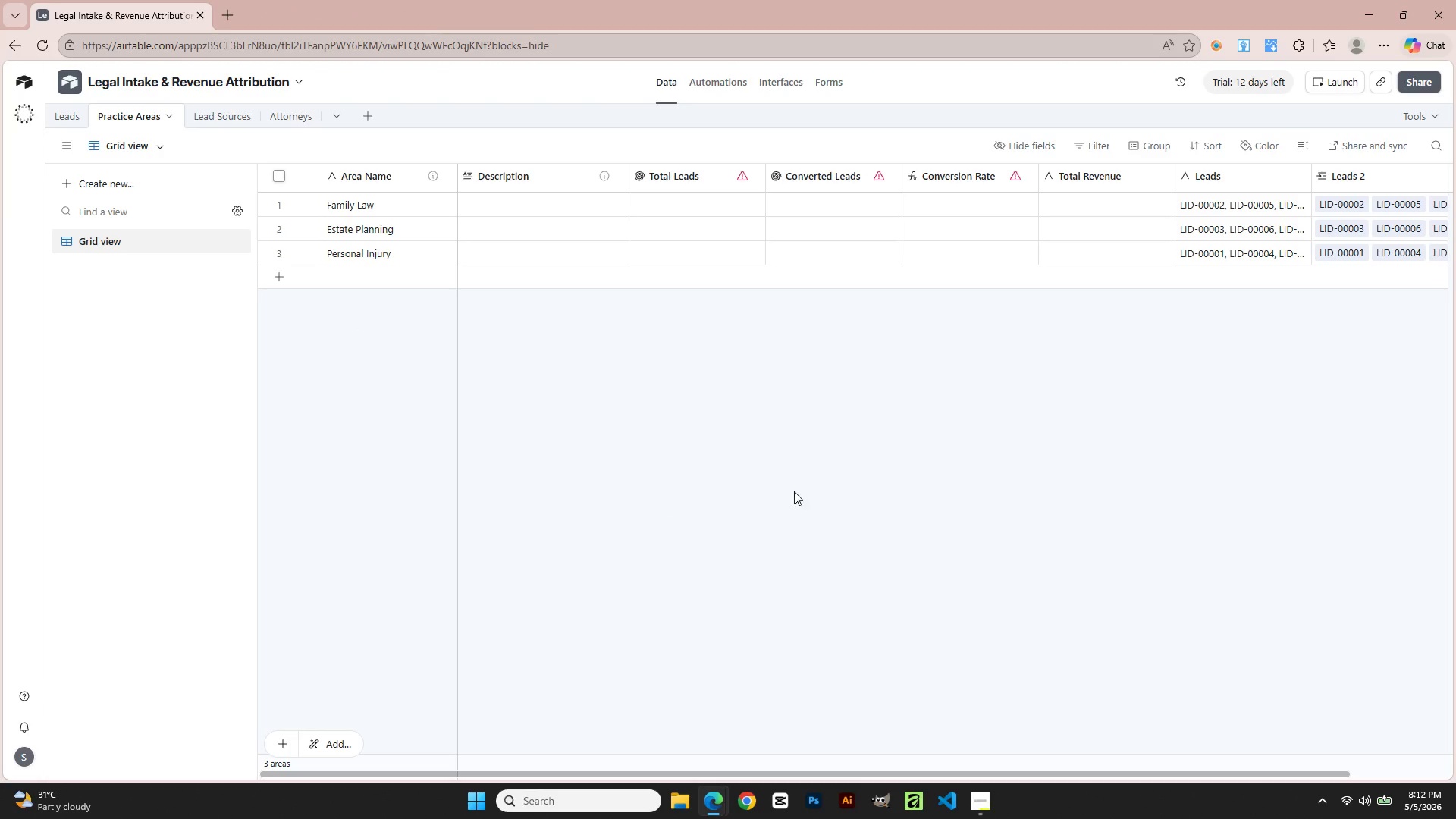 
key(Alt+AltLeft)
 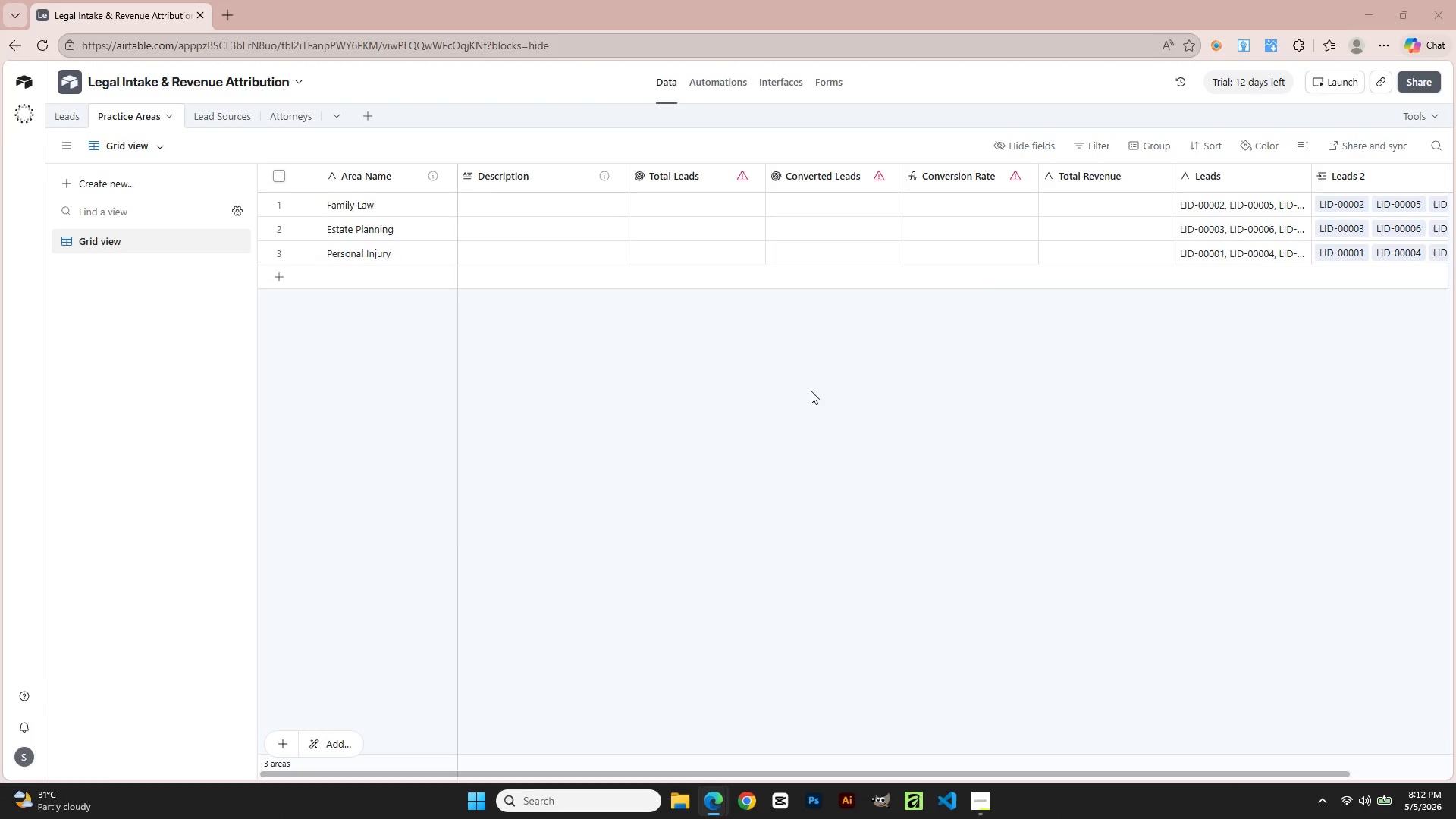 
key(Alt+Tab)
 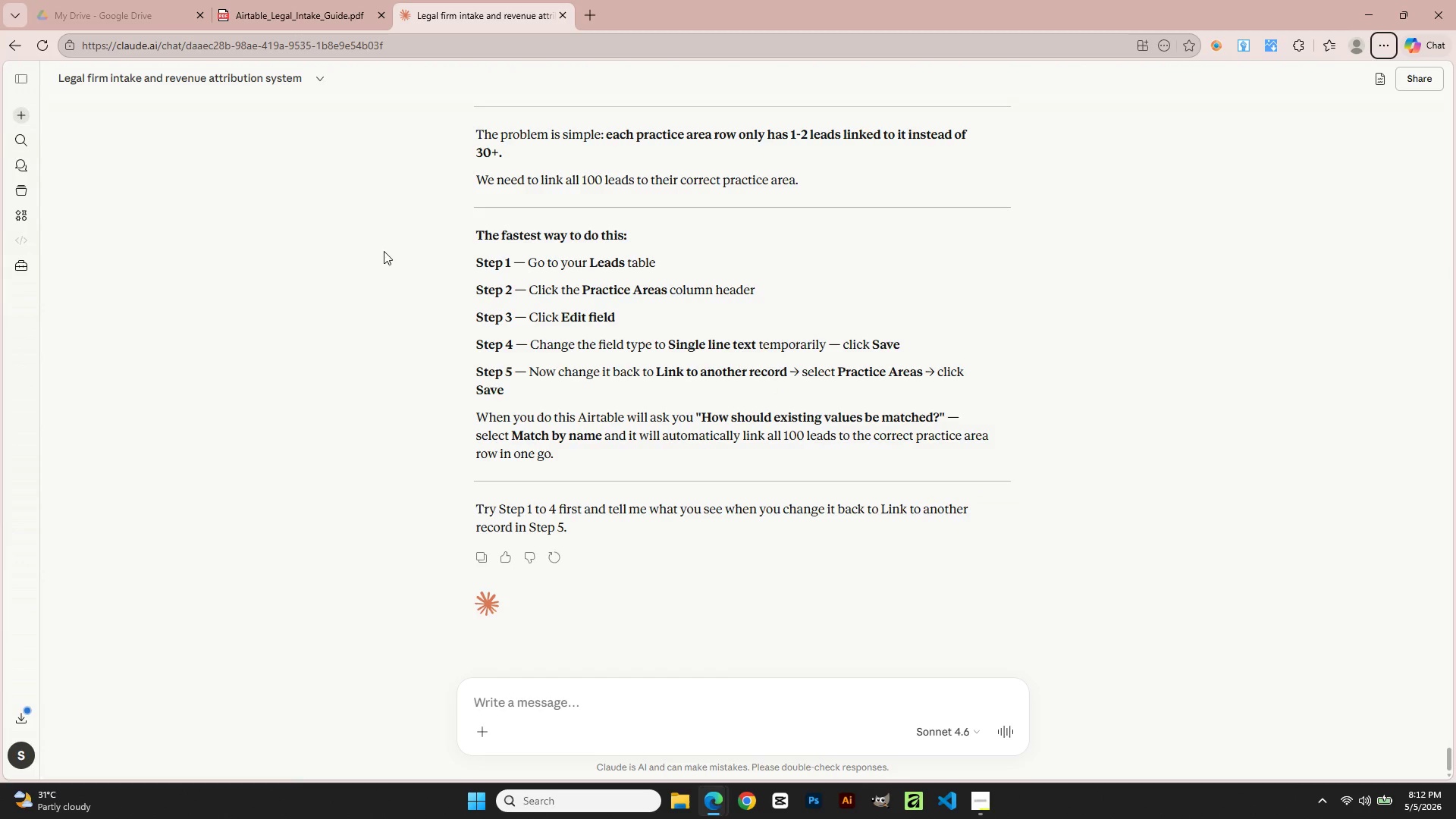 
key(Alt+AltLeft)
 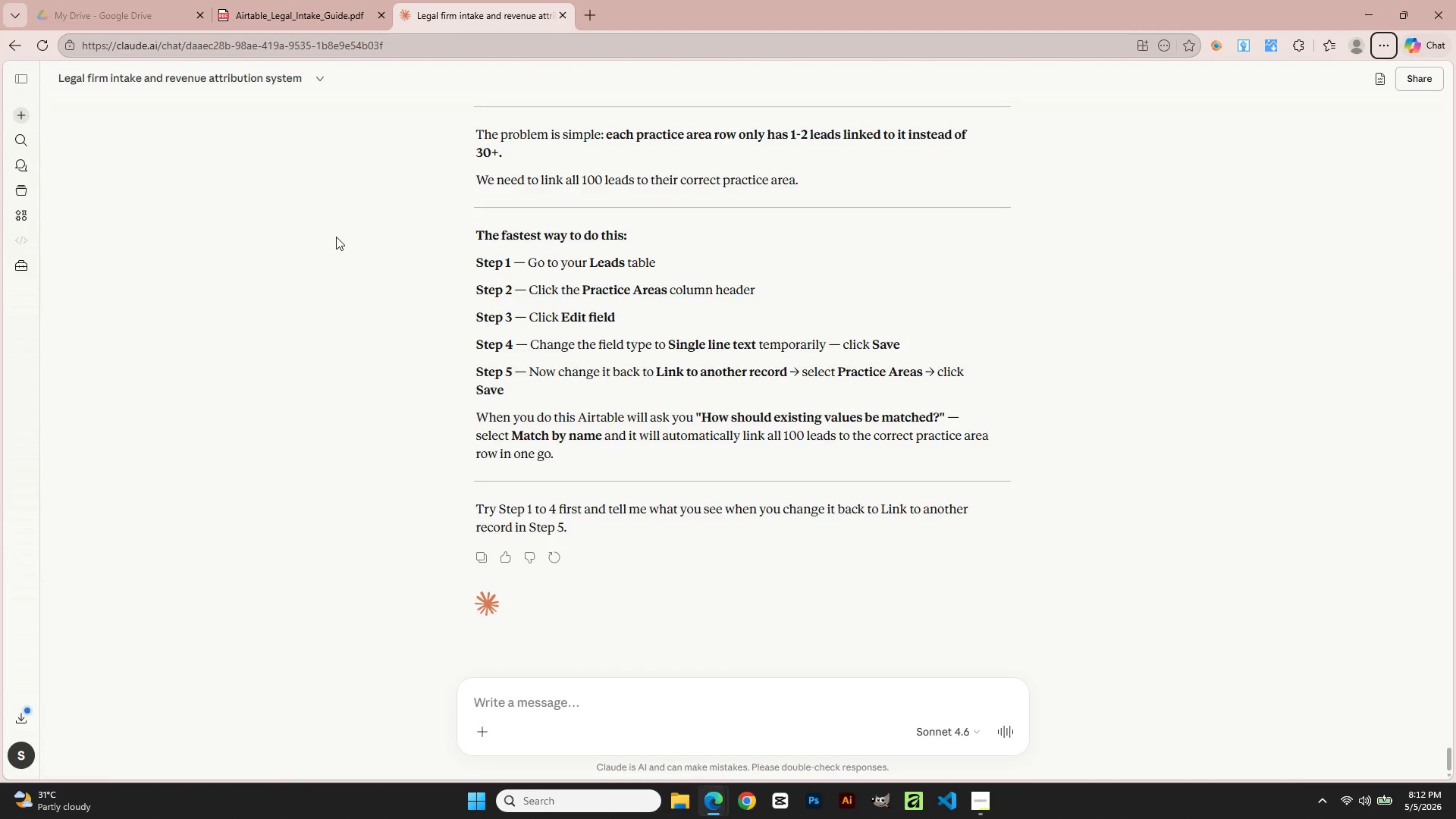 
key(Alt+Tab)
 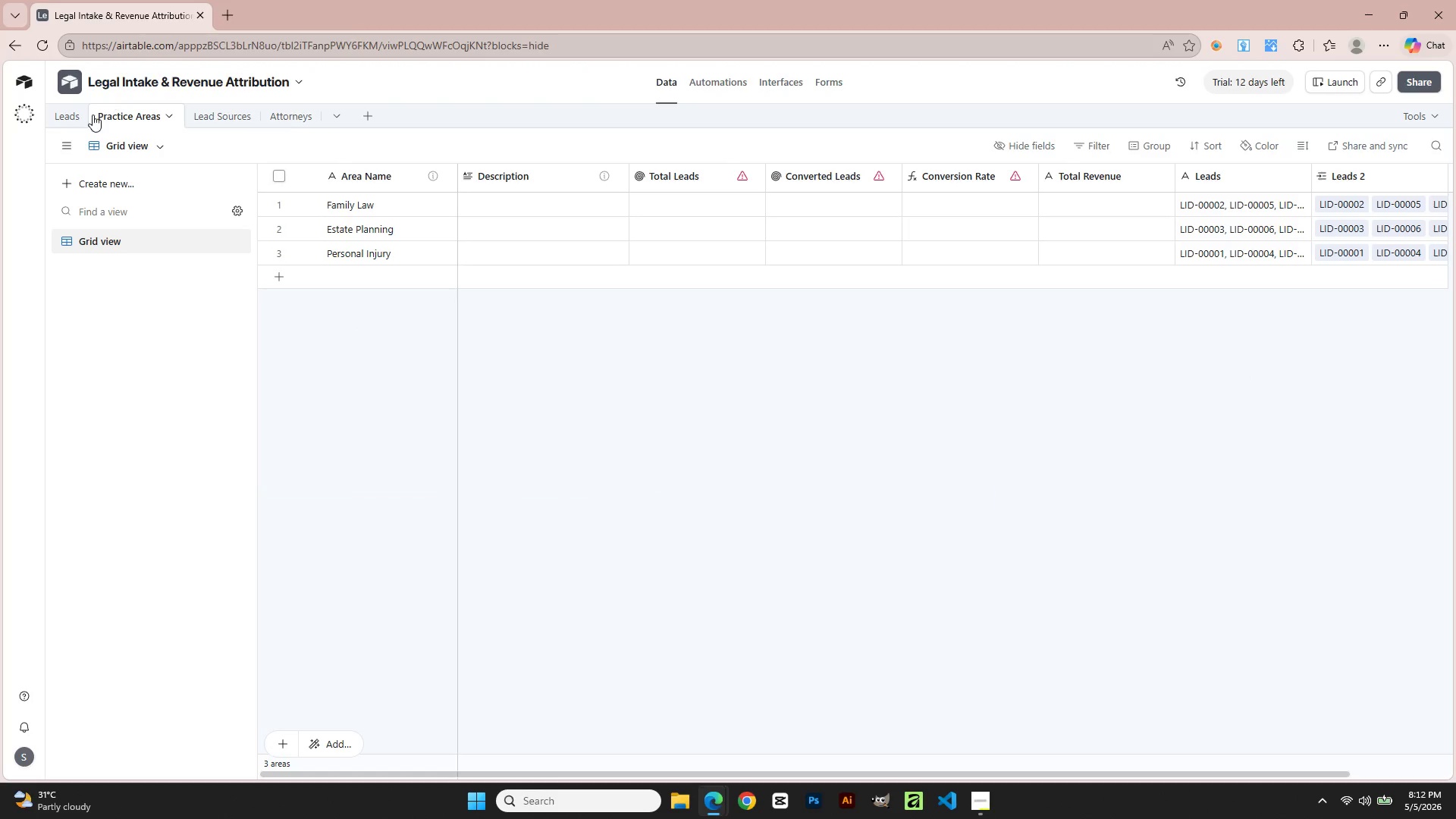 
left_click([68, 115])
 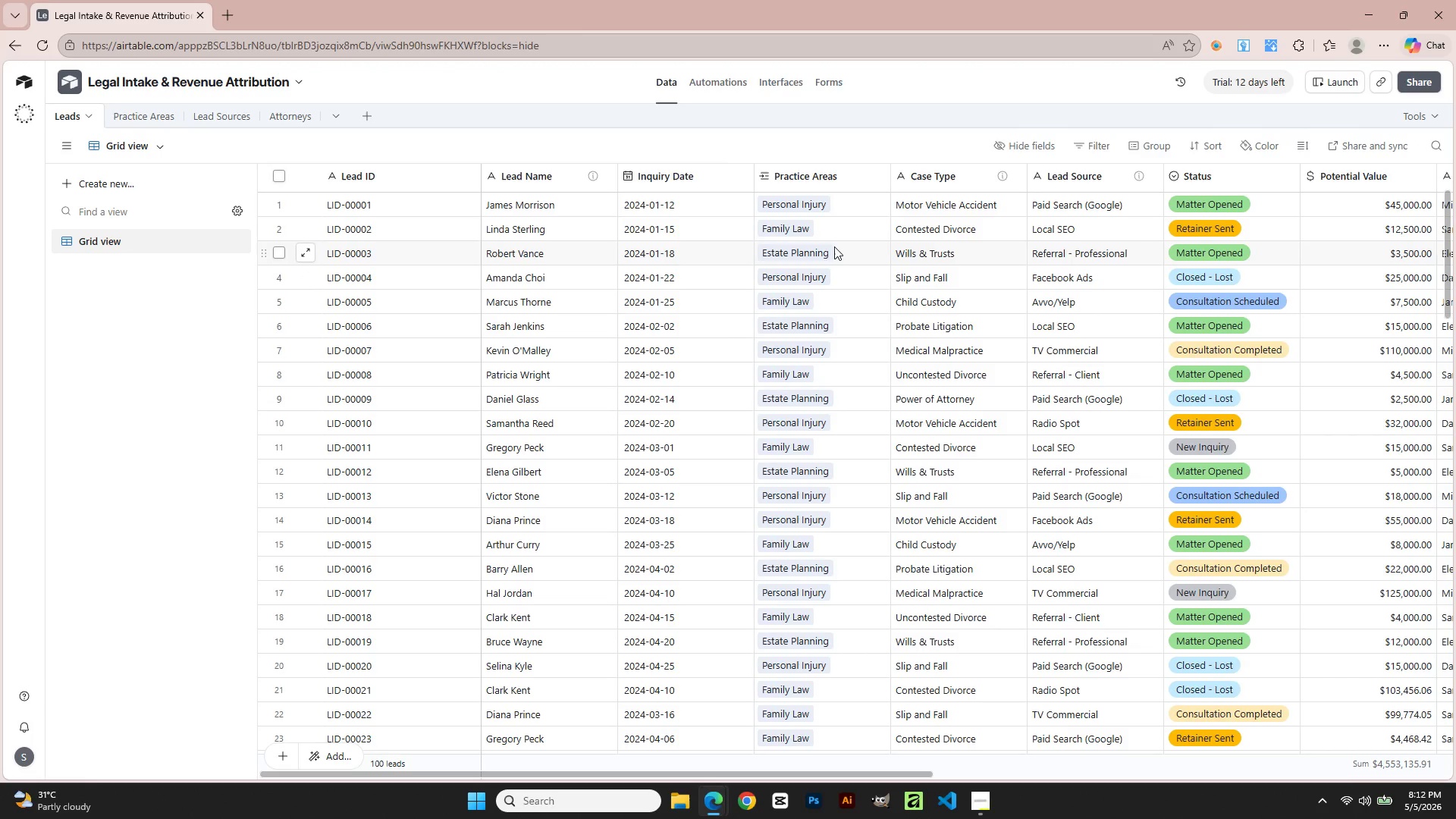 
left_click([848, 179])
 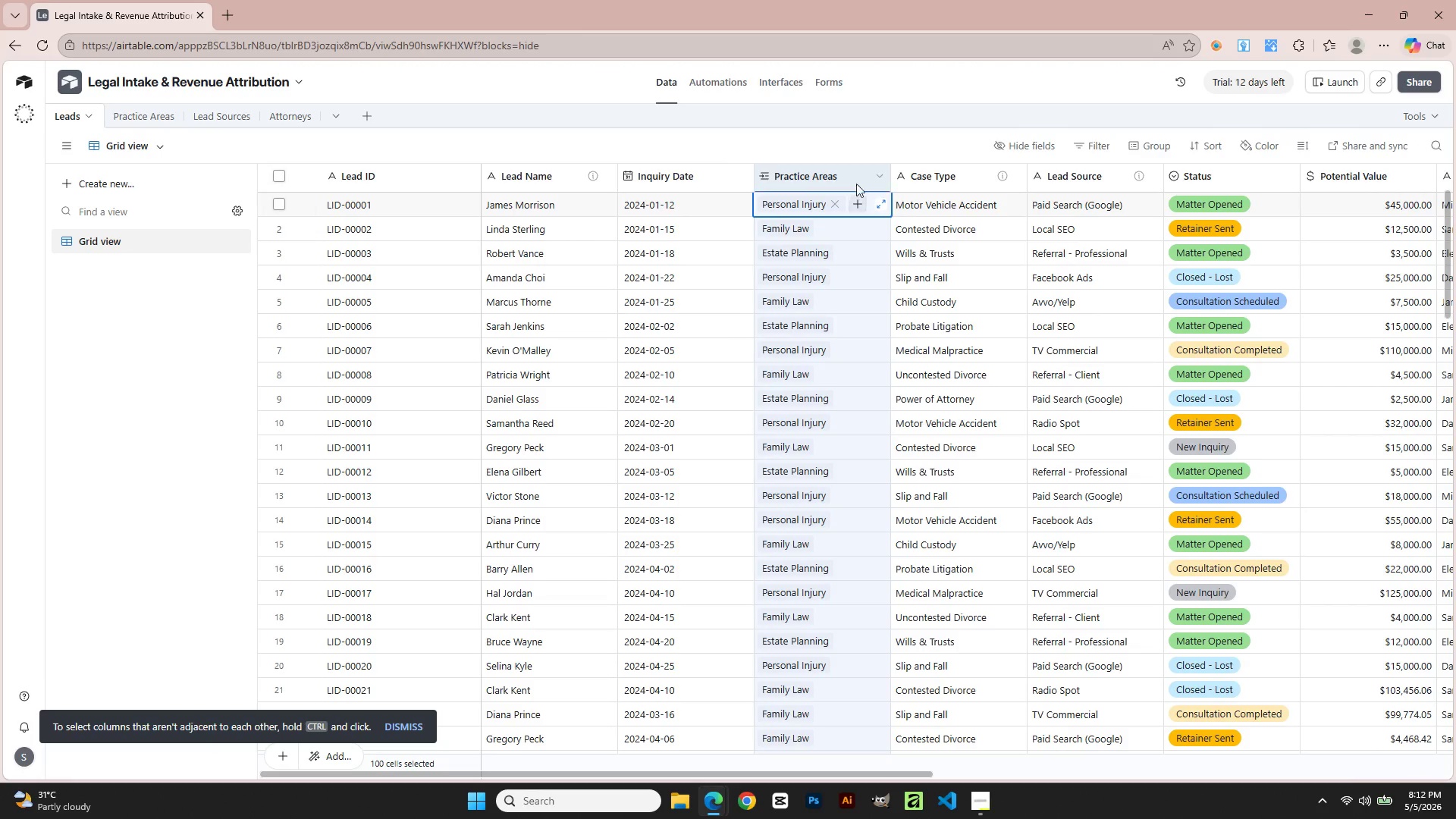 
left_click([842, 180])
 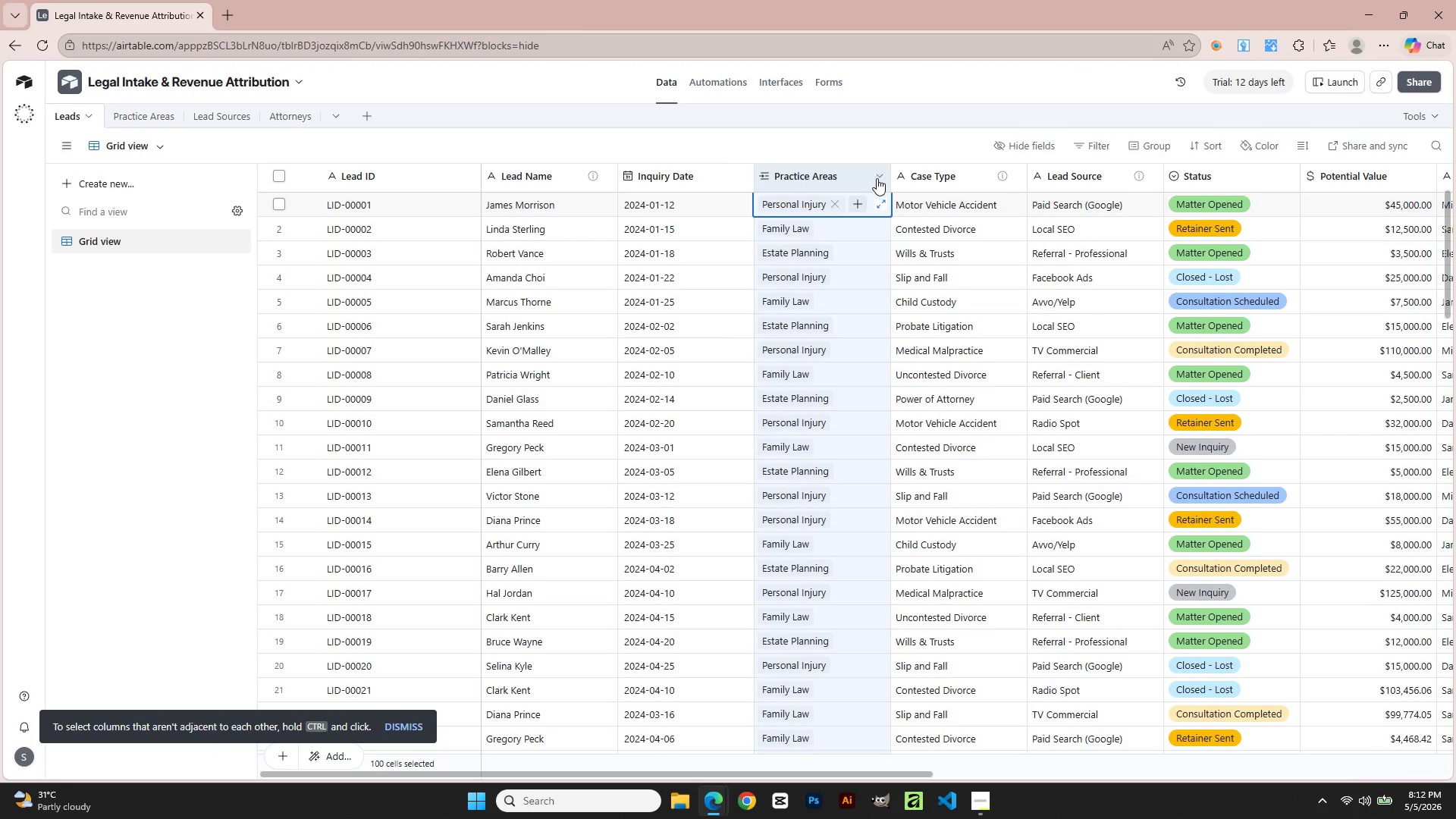 
left_click([875, 176])
 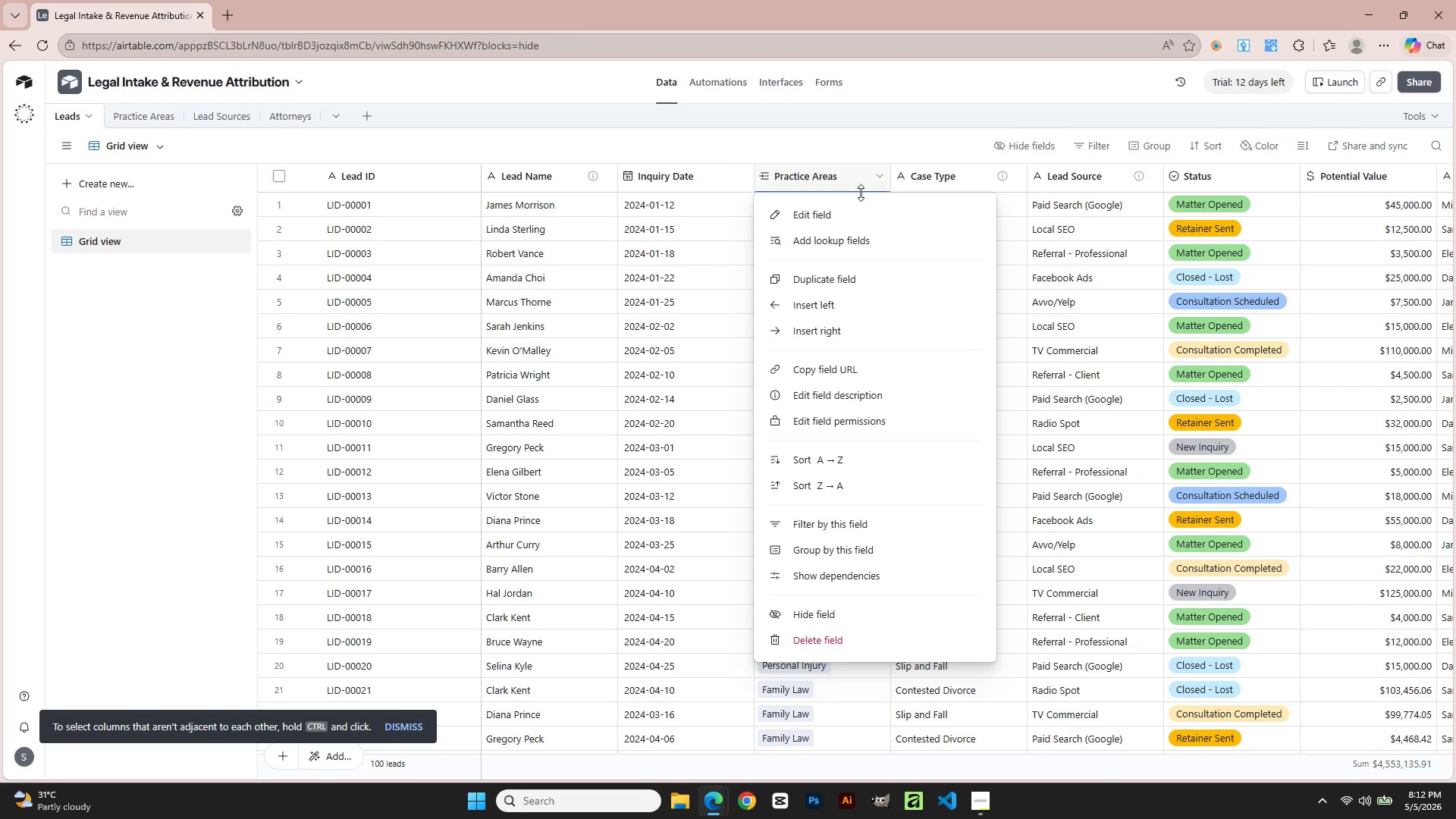 
left_click([844, 209])
 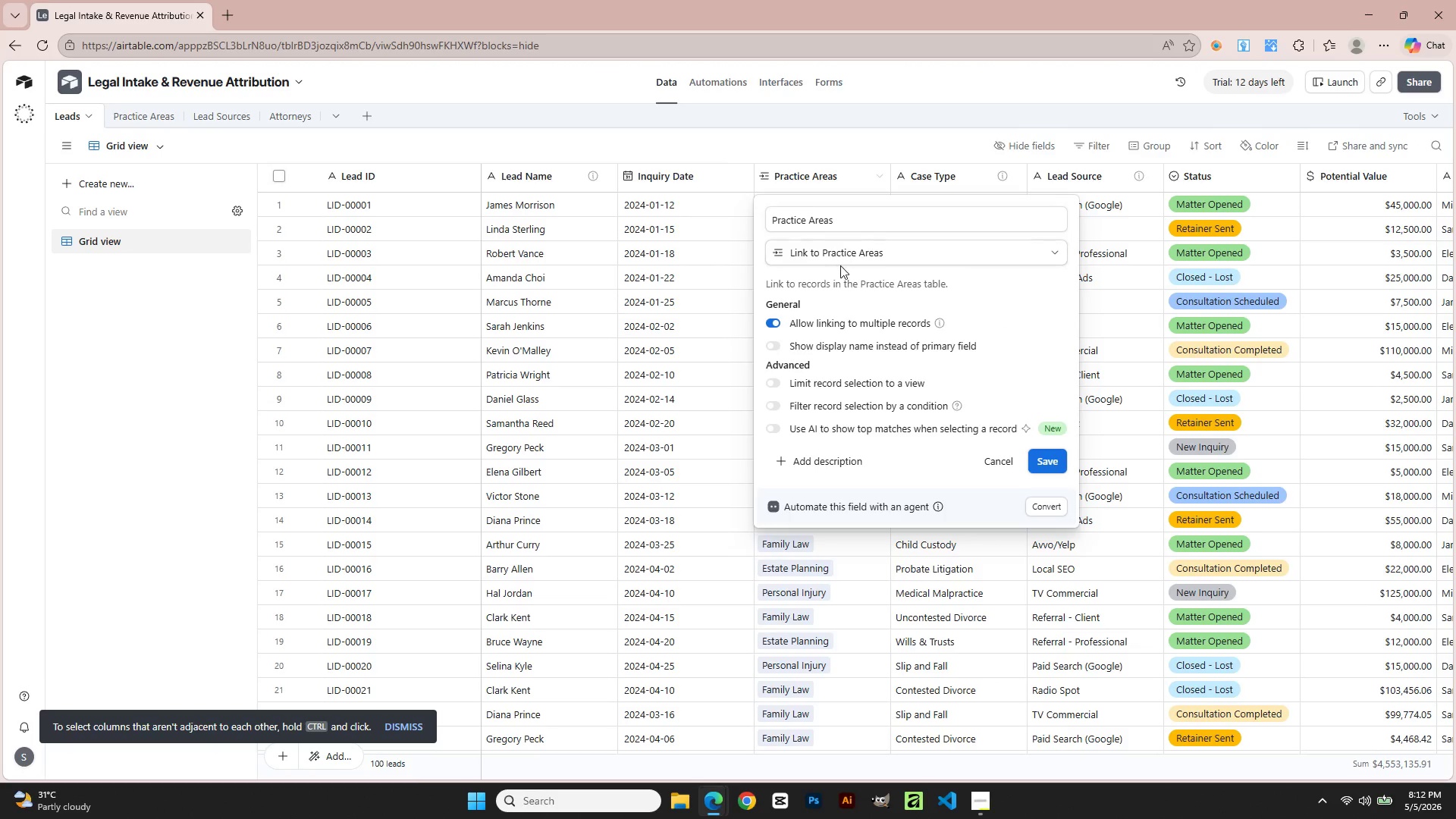 
left_click([843, 253])
 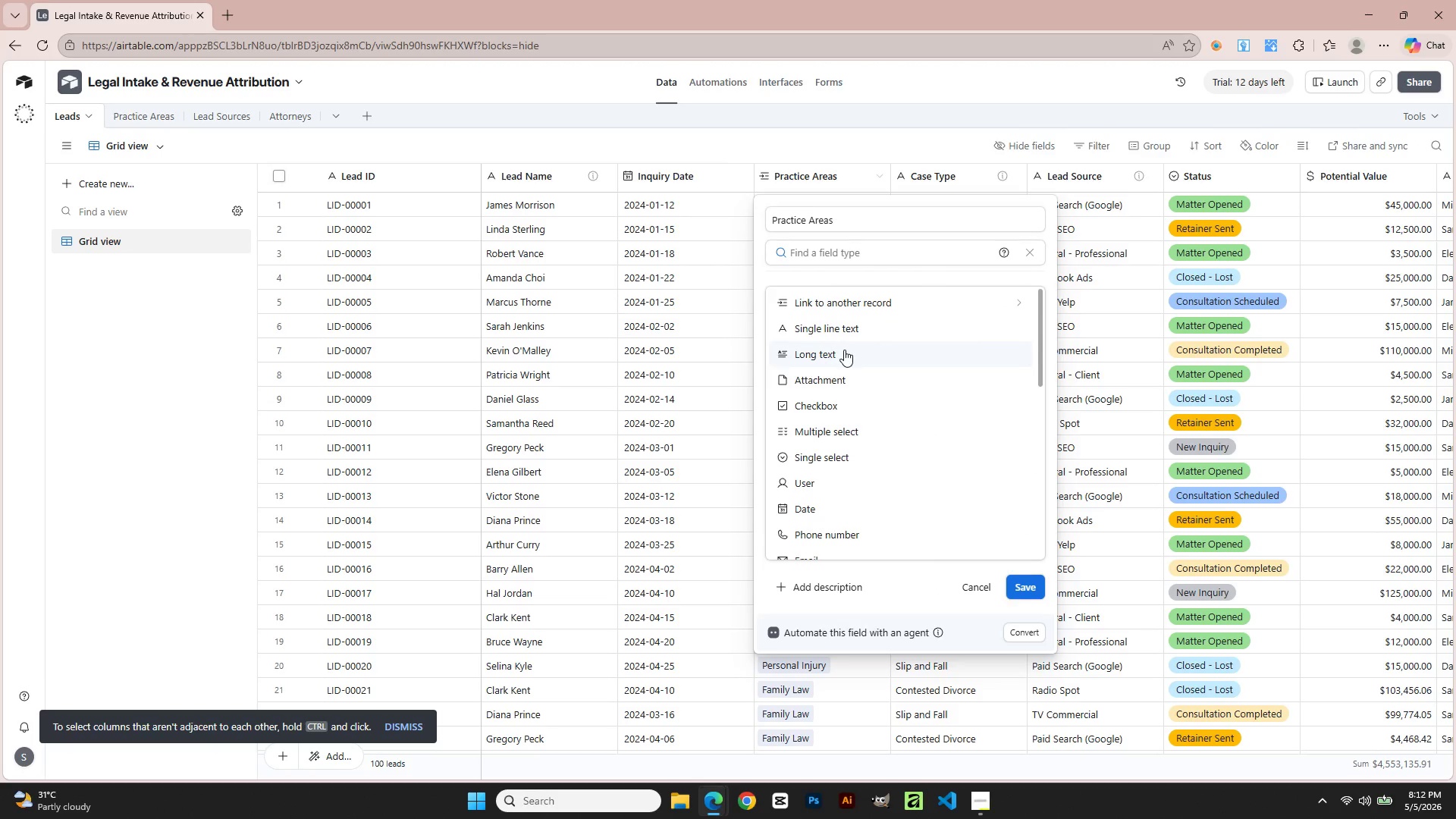 
left_click([848, 328])
 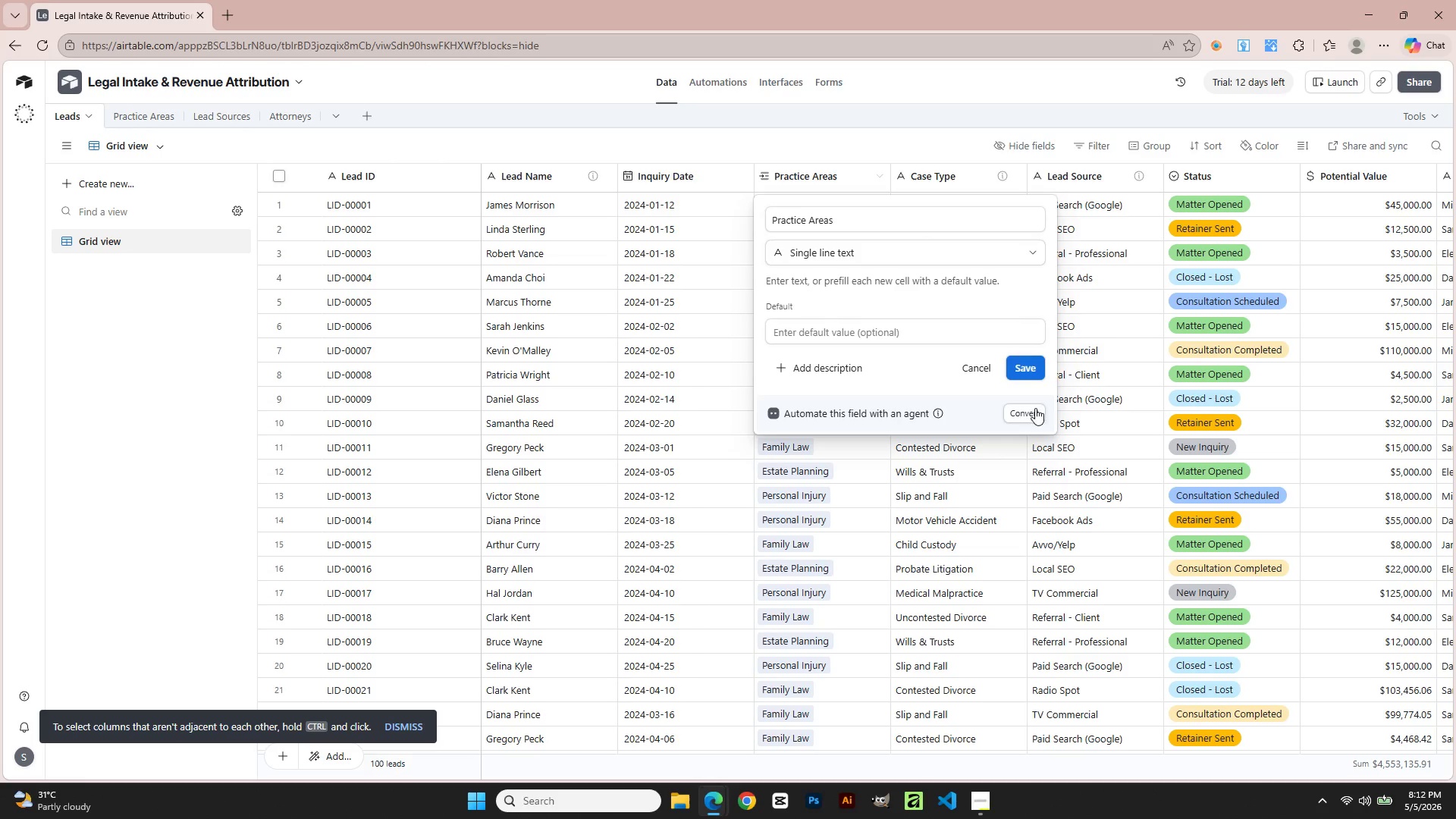 
left_click([1026, 362])
 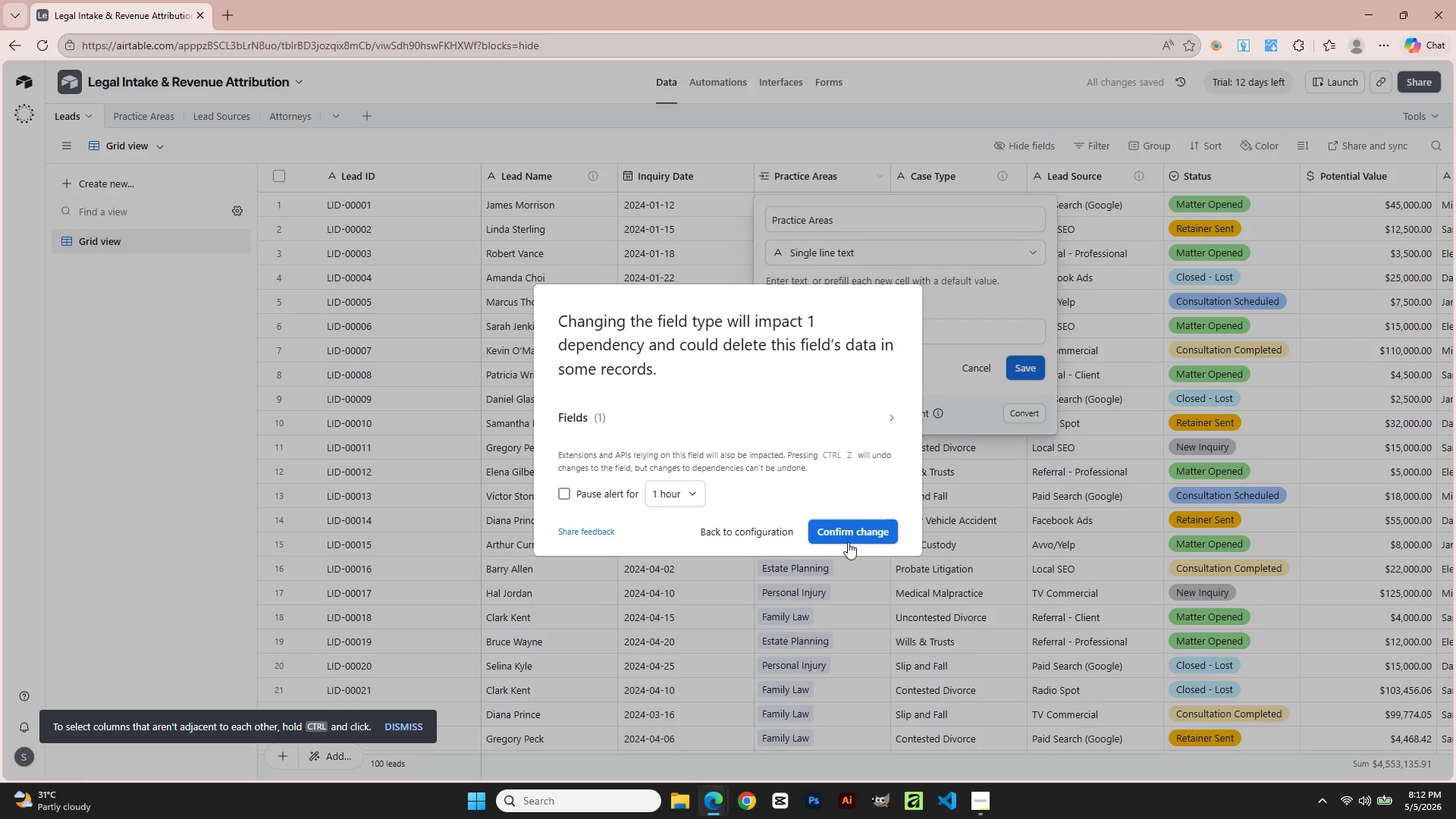 
left_click([851, 533])
 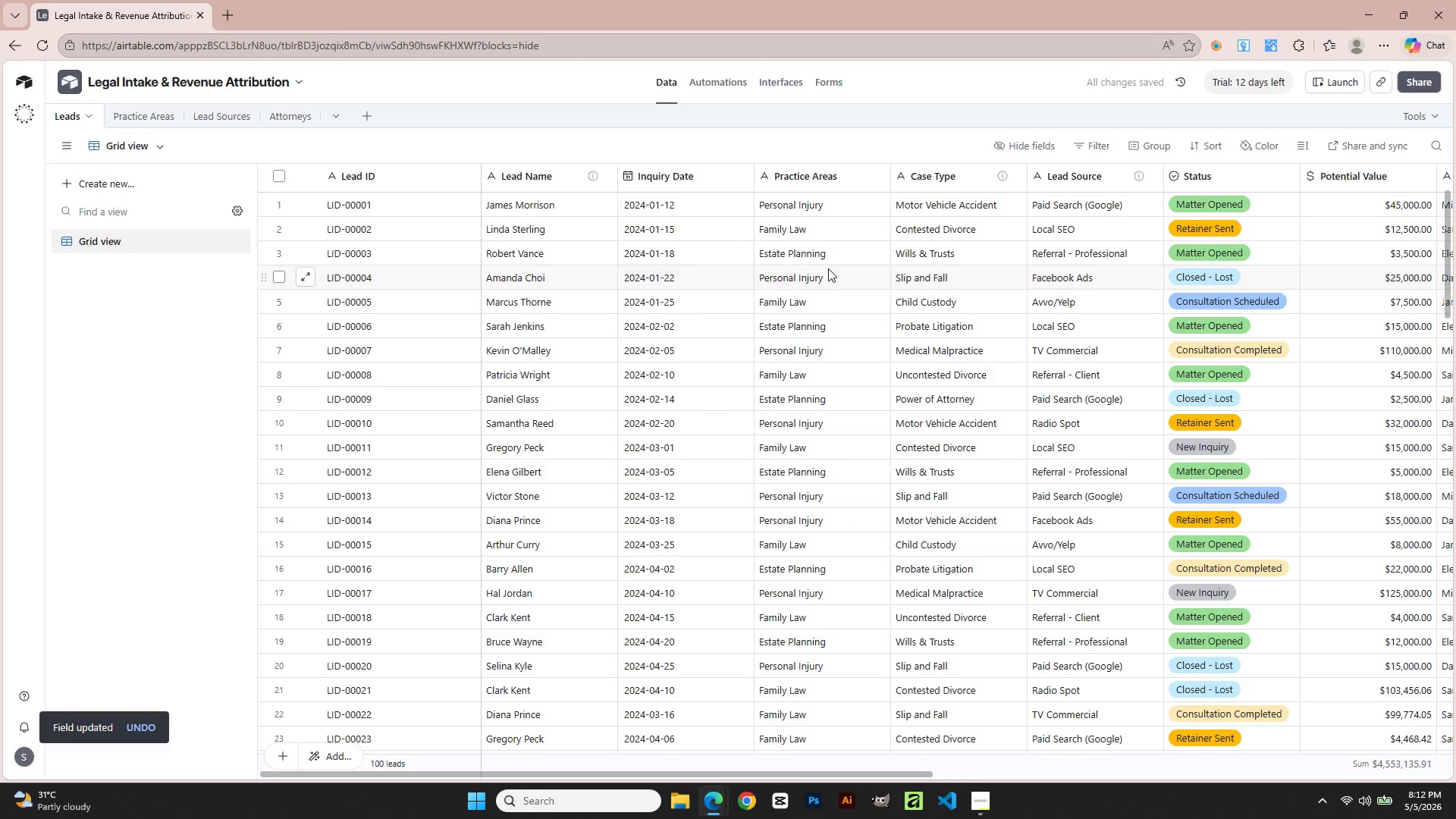 
left_click([849, 177])
 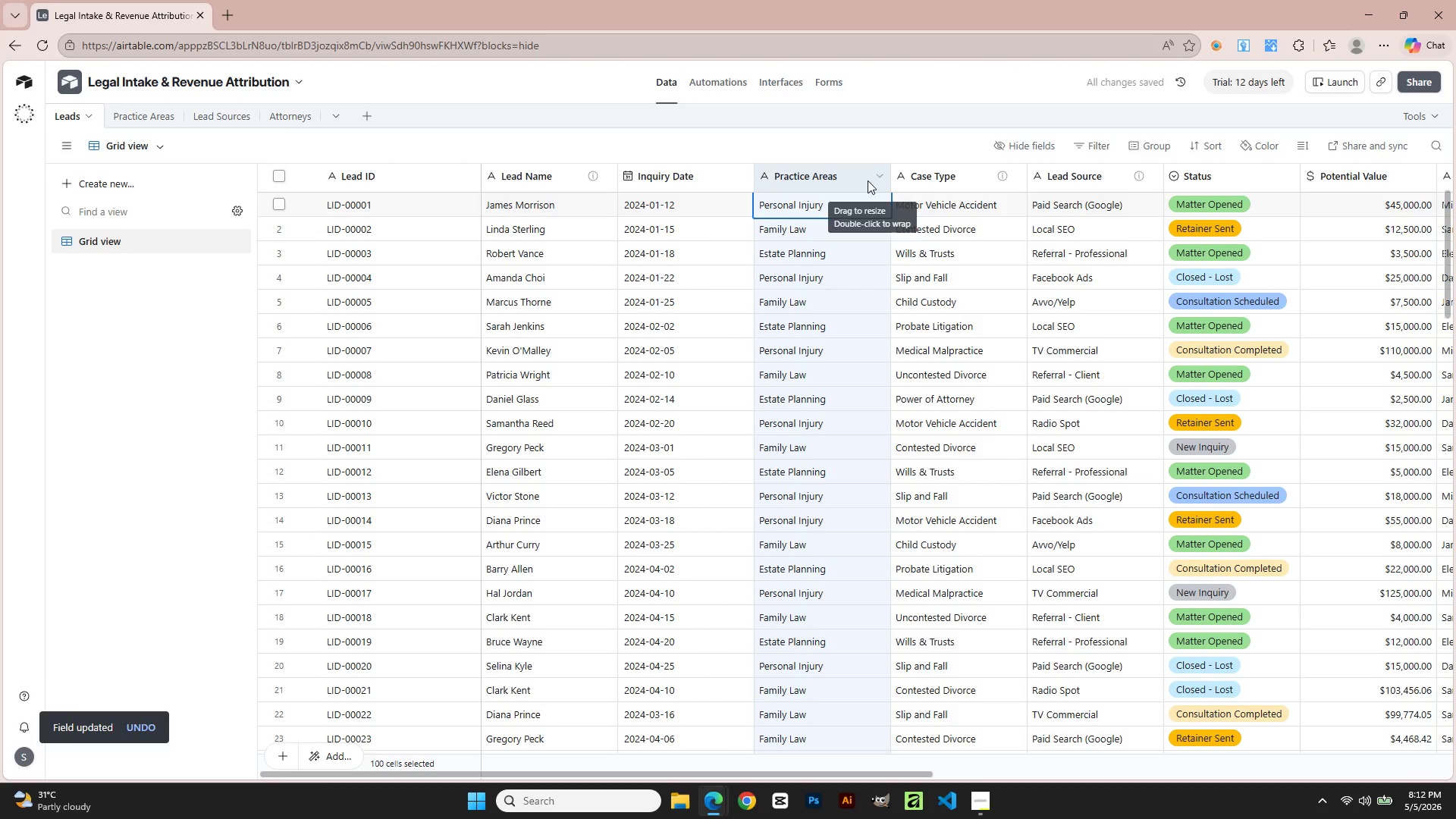 
left_click([875, 175])
 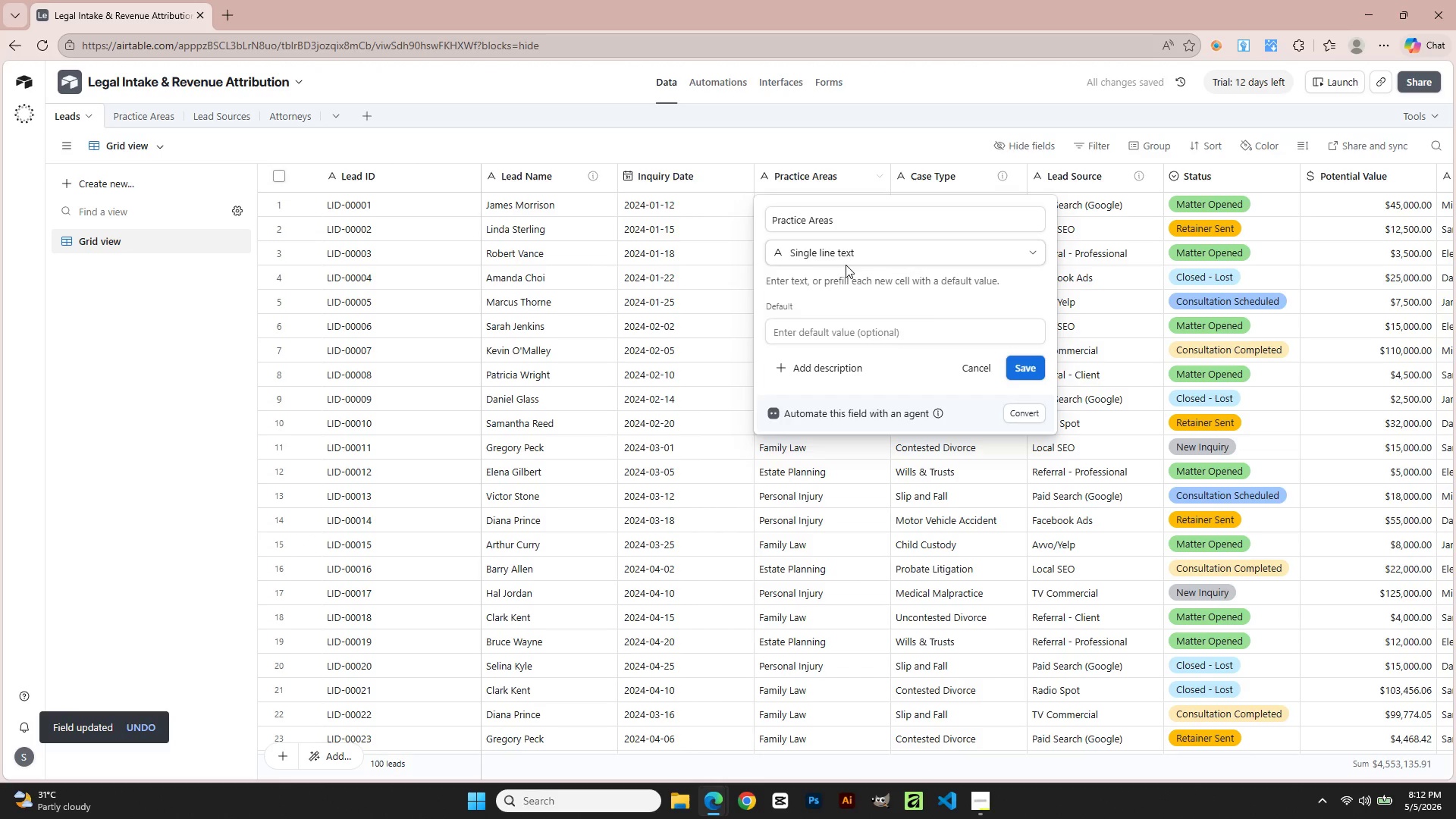 
left_click([843, 253])
 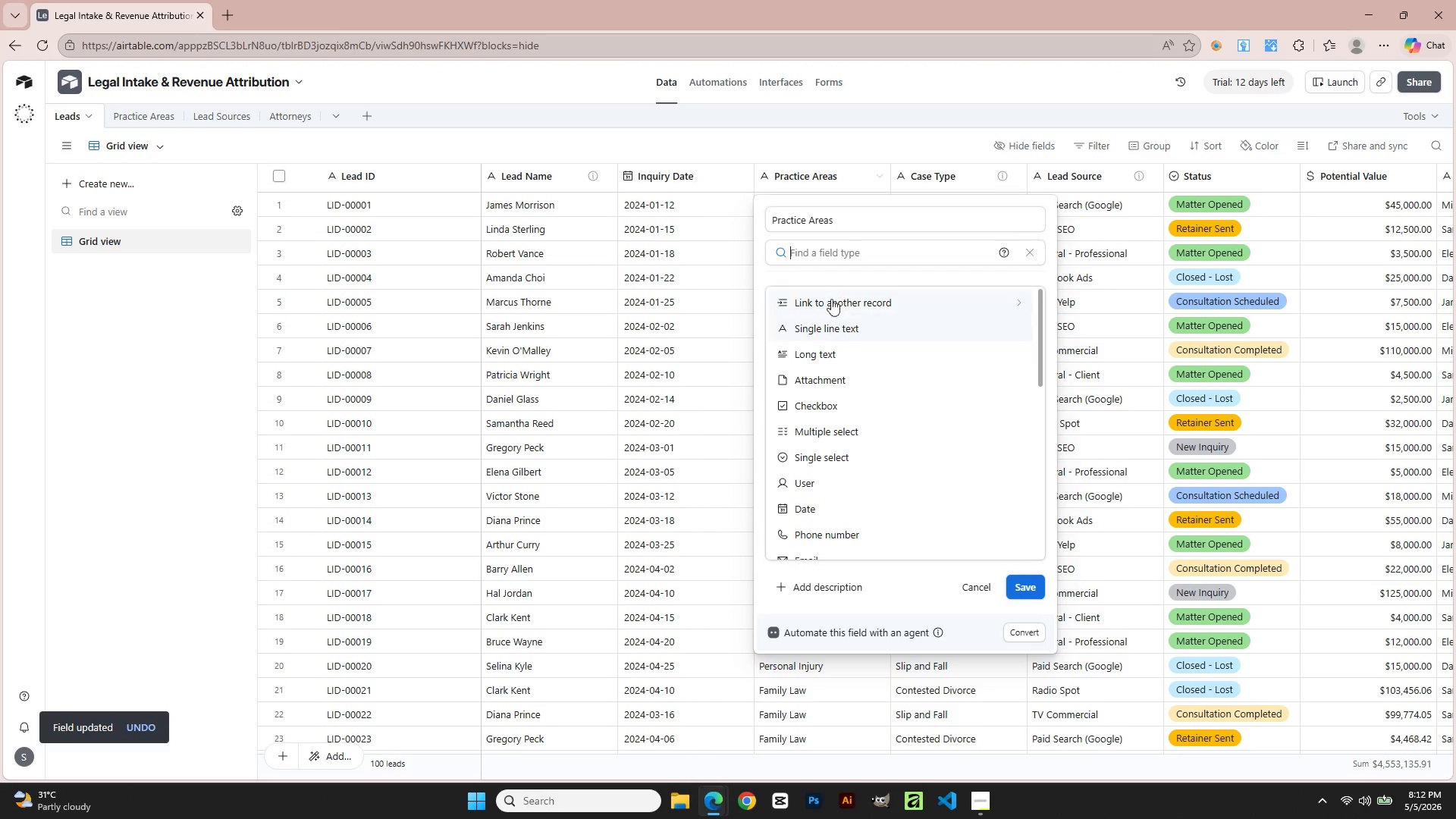 
left_click([829, 312])
 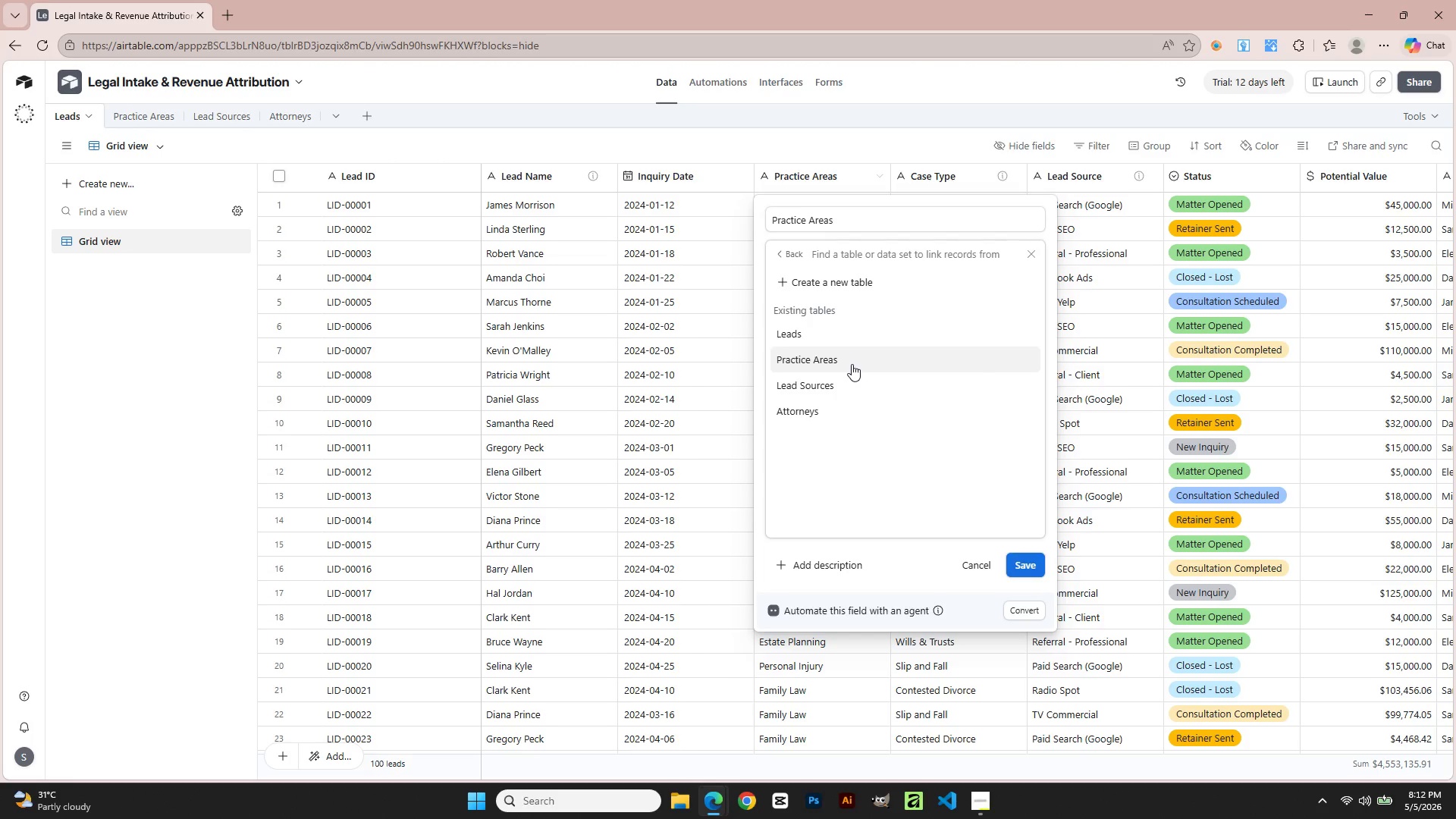 
wait(5.16)
 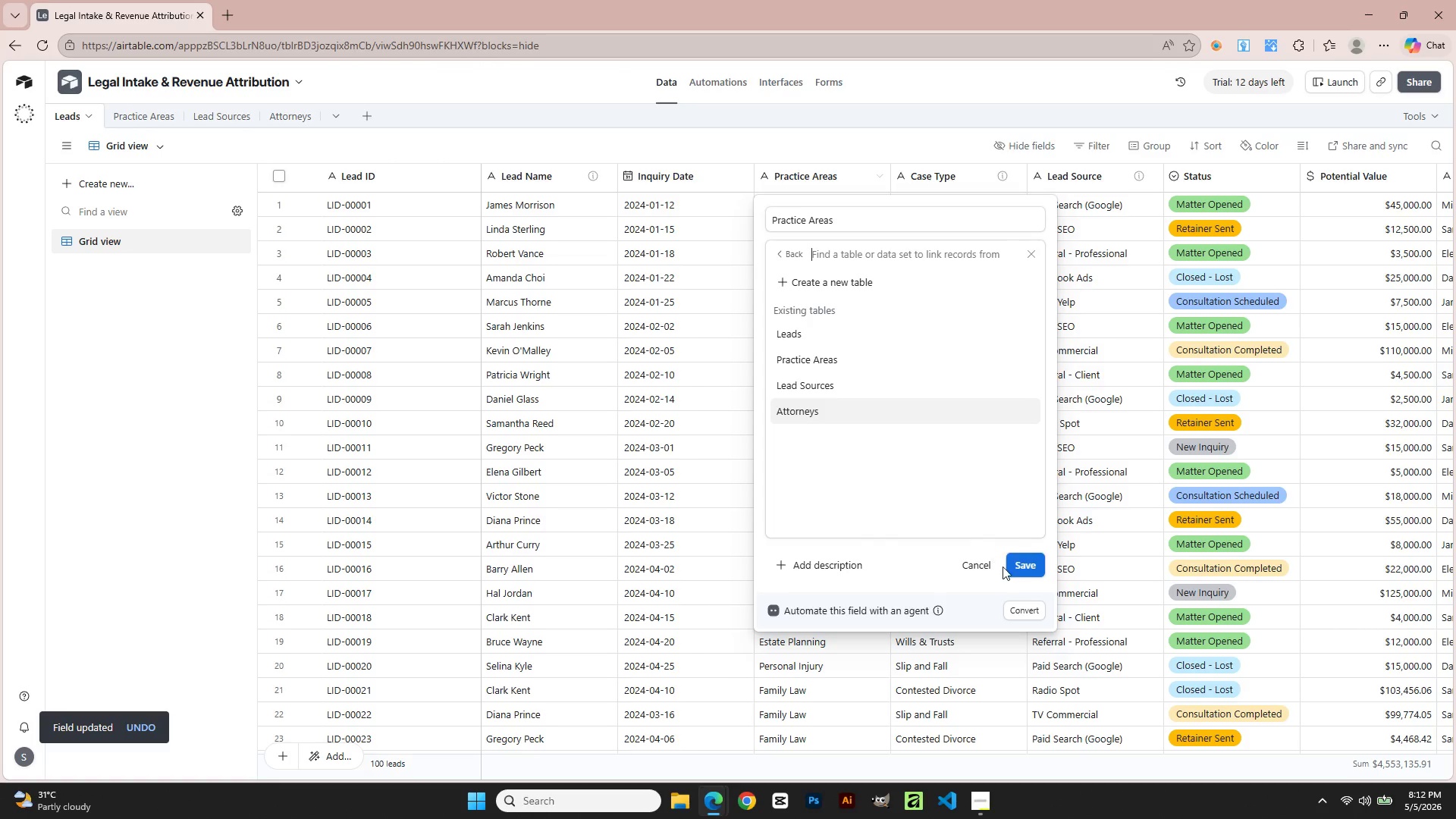 
left_click([852, 364])
 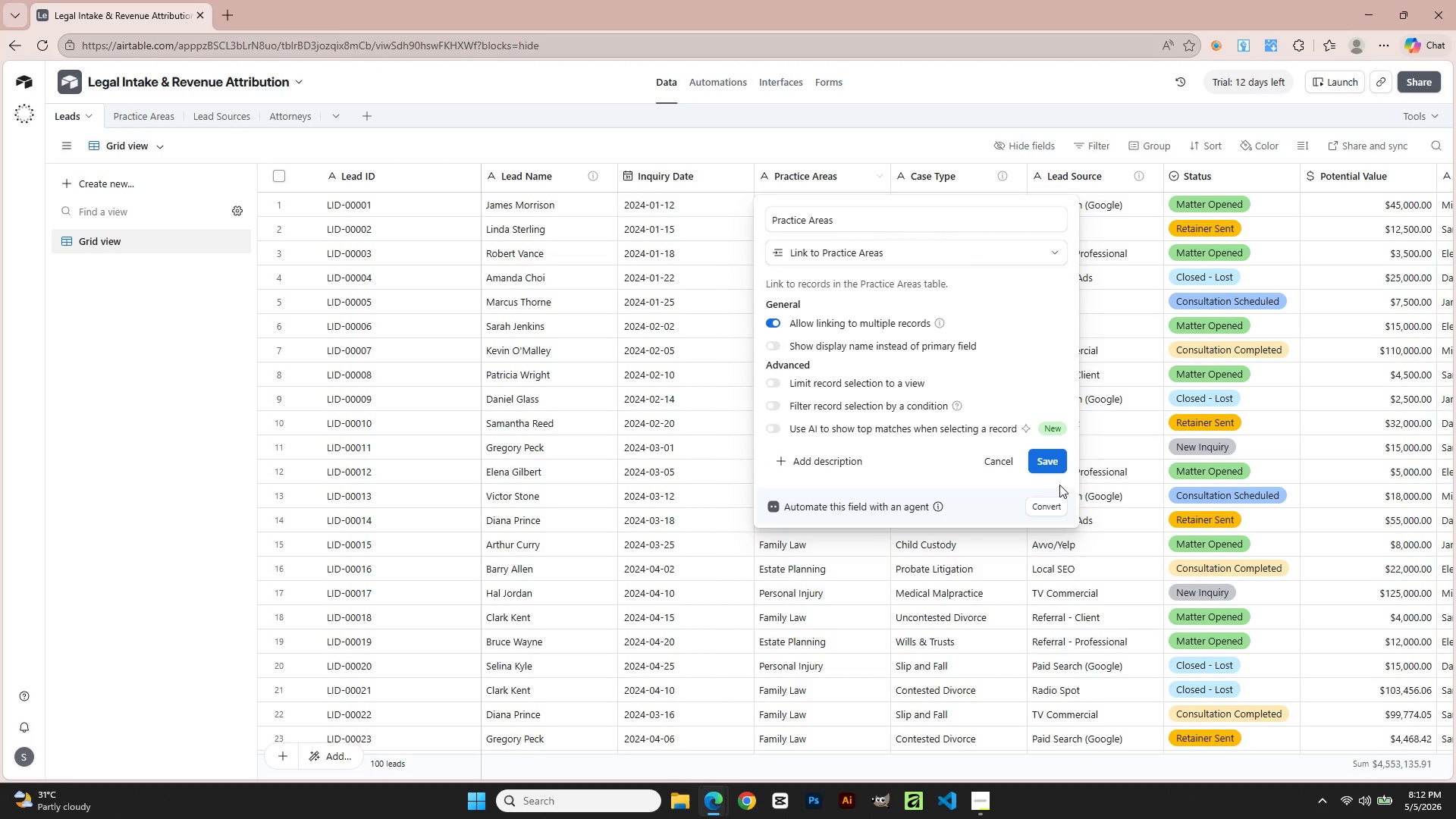 
left_click([1052, 459])
 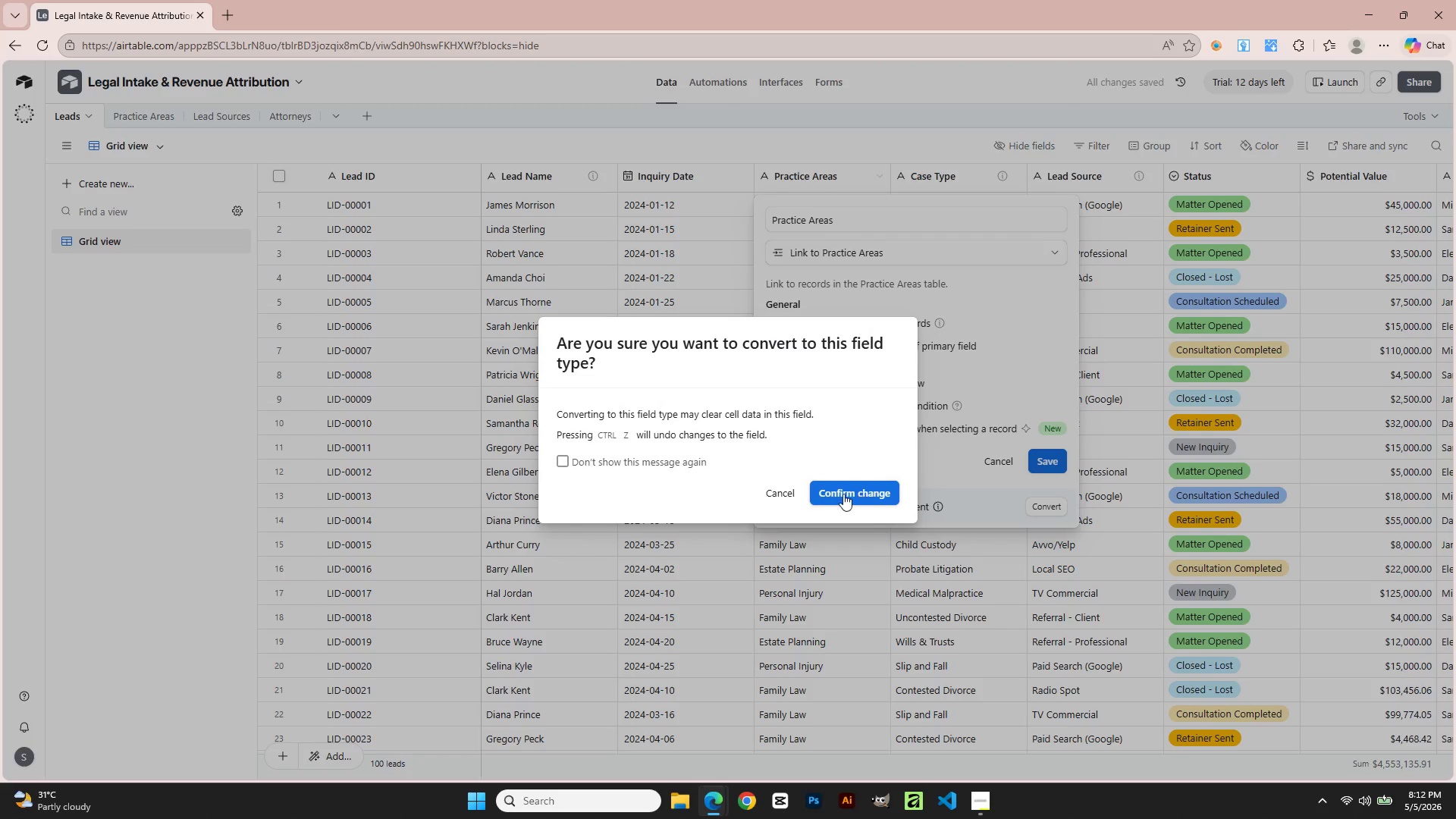 
left_click([843, 494])
 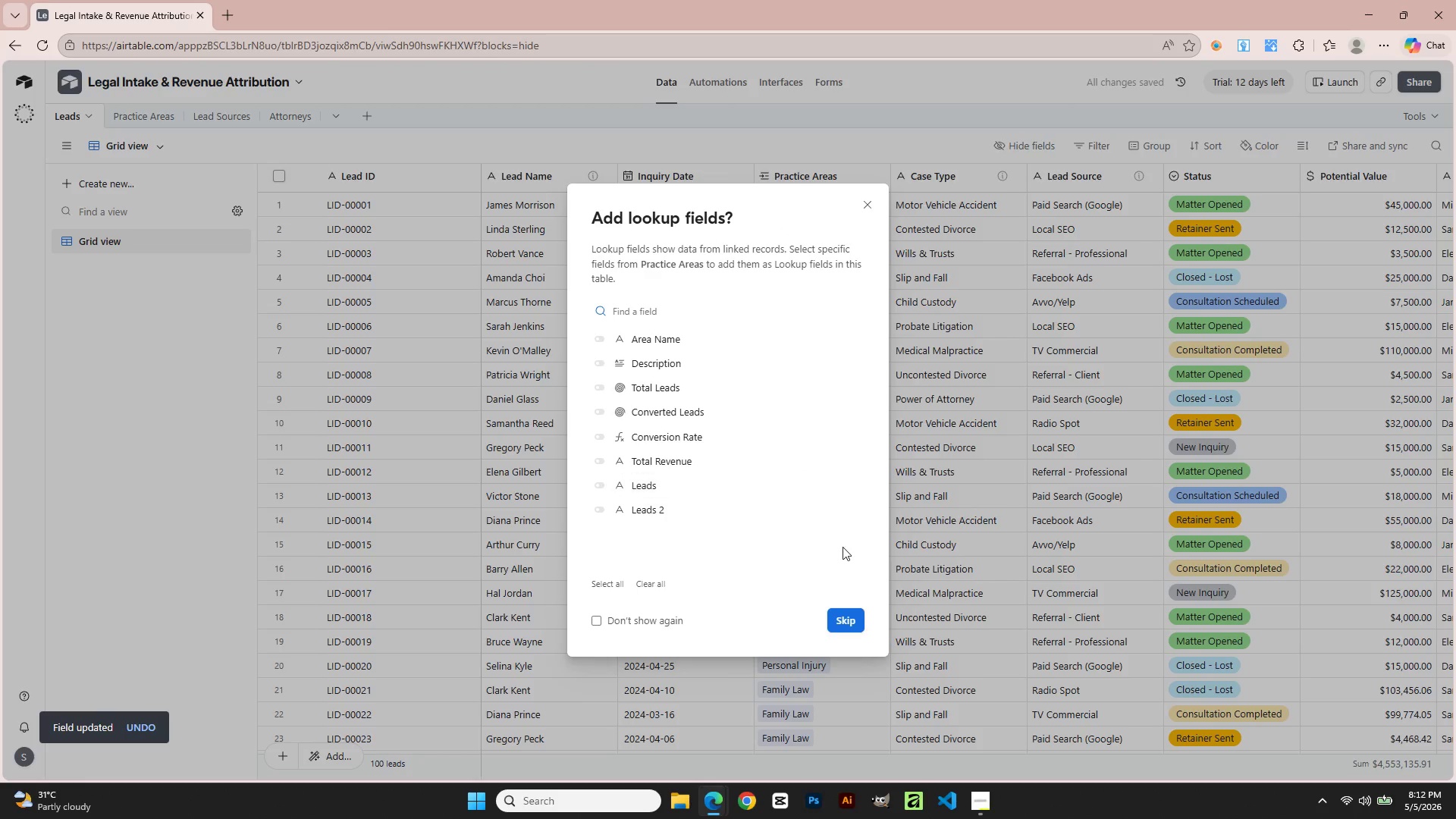 
left_click([849, 617])
 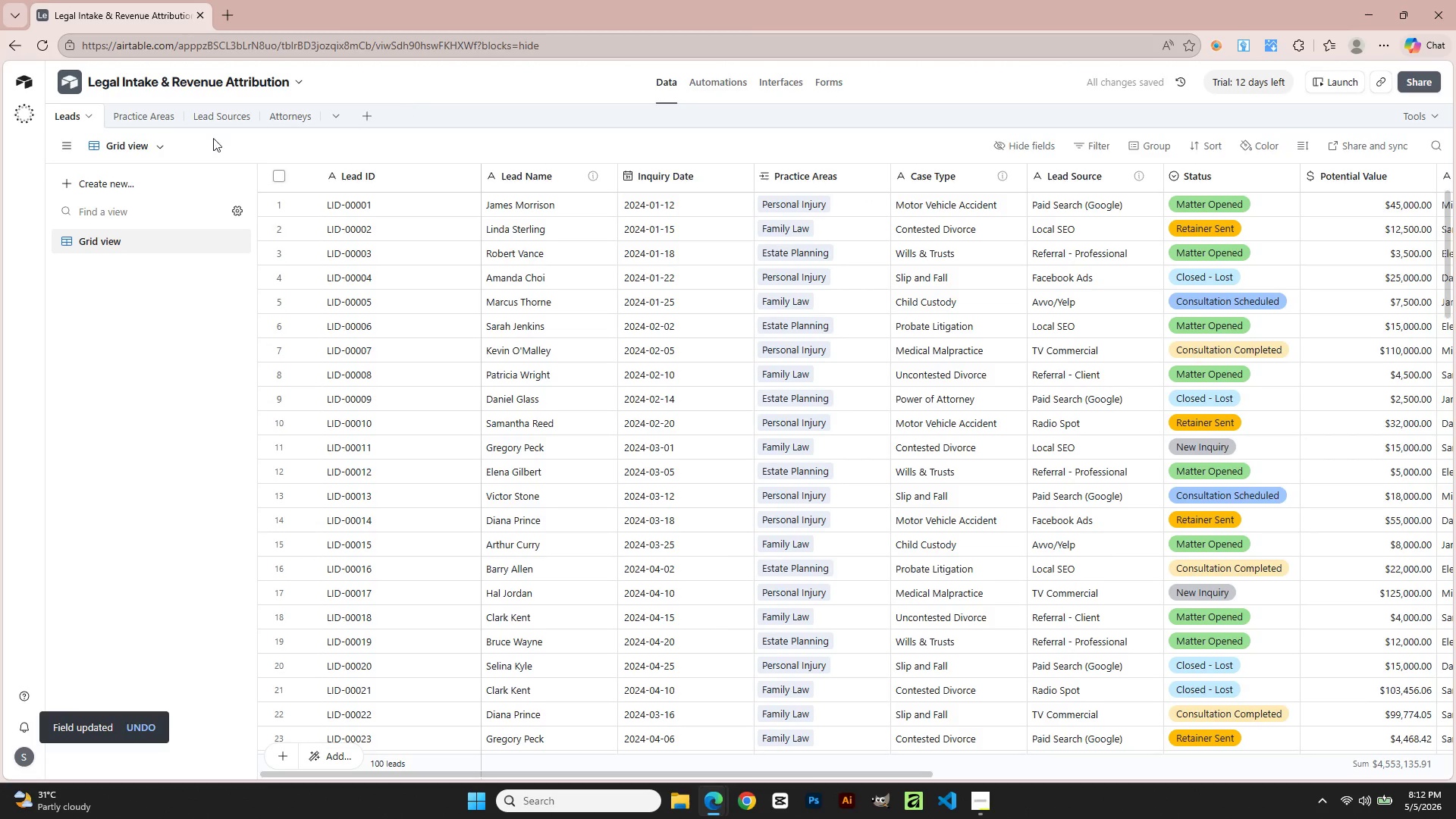 
left_click([140, 118])
 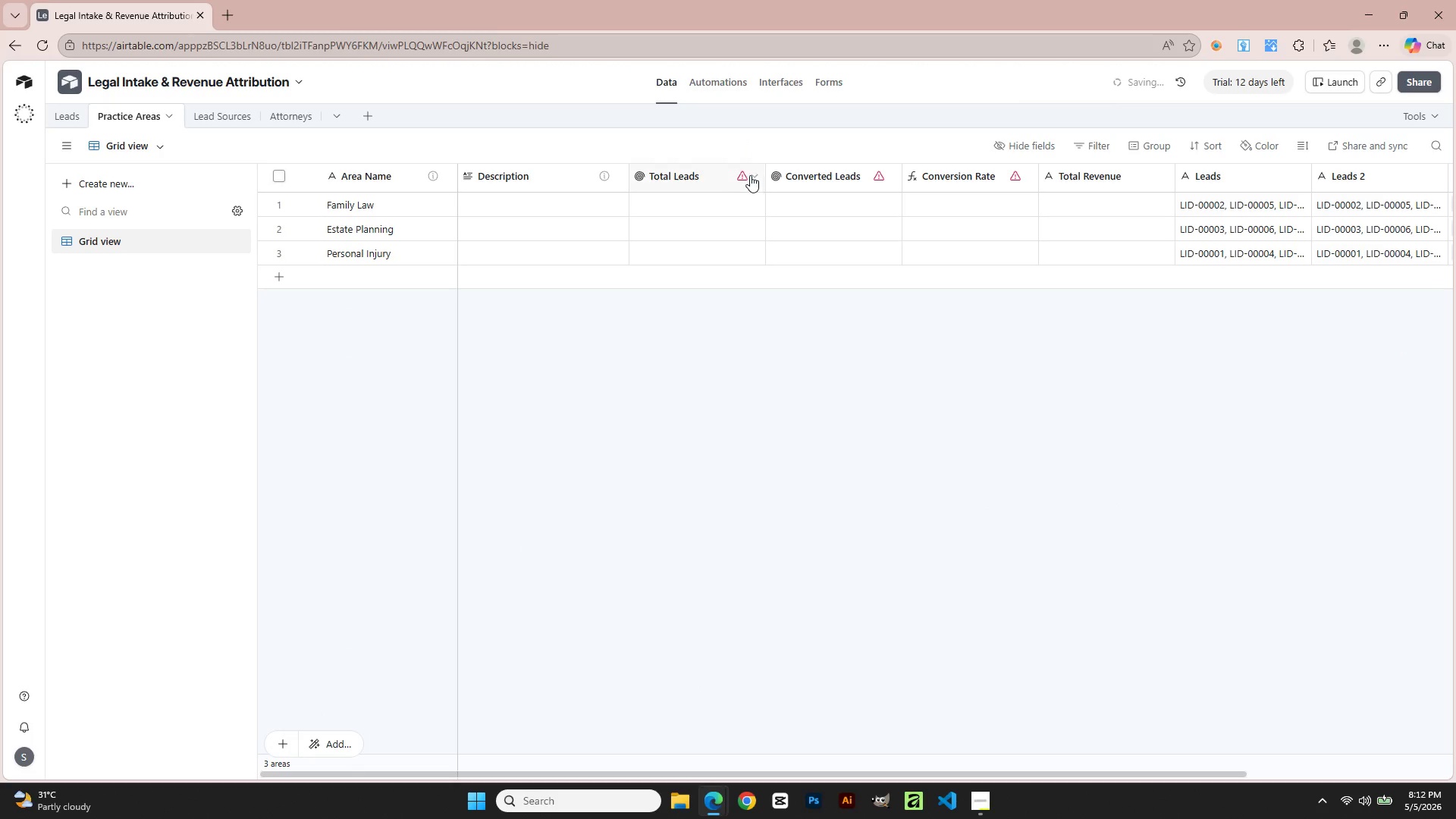 
left_click([743, 180])
 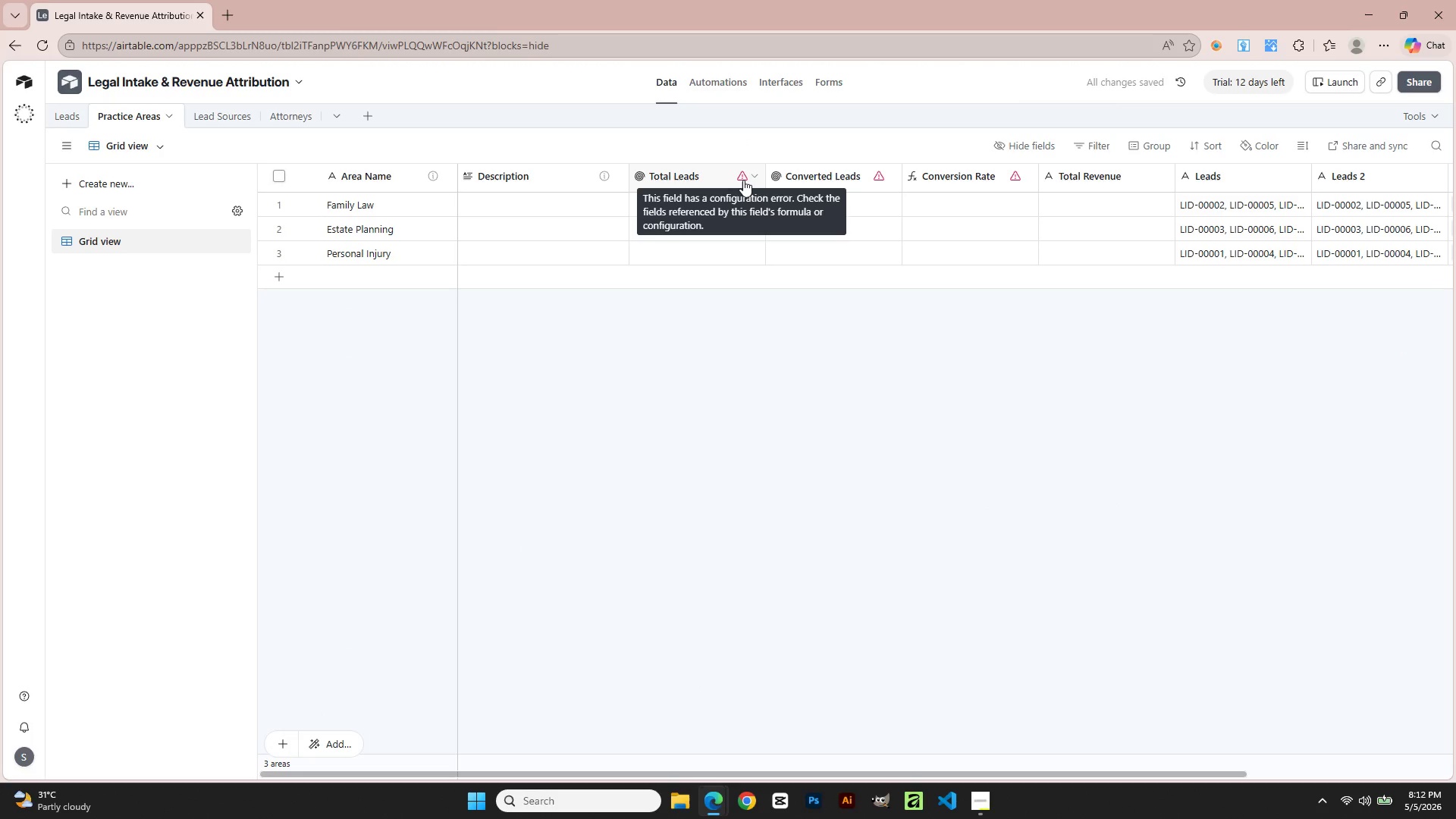 
double_click([743, 180])
 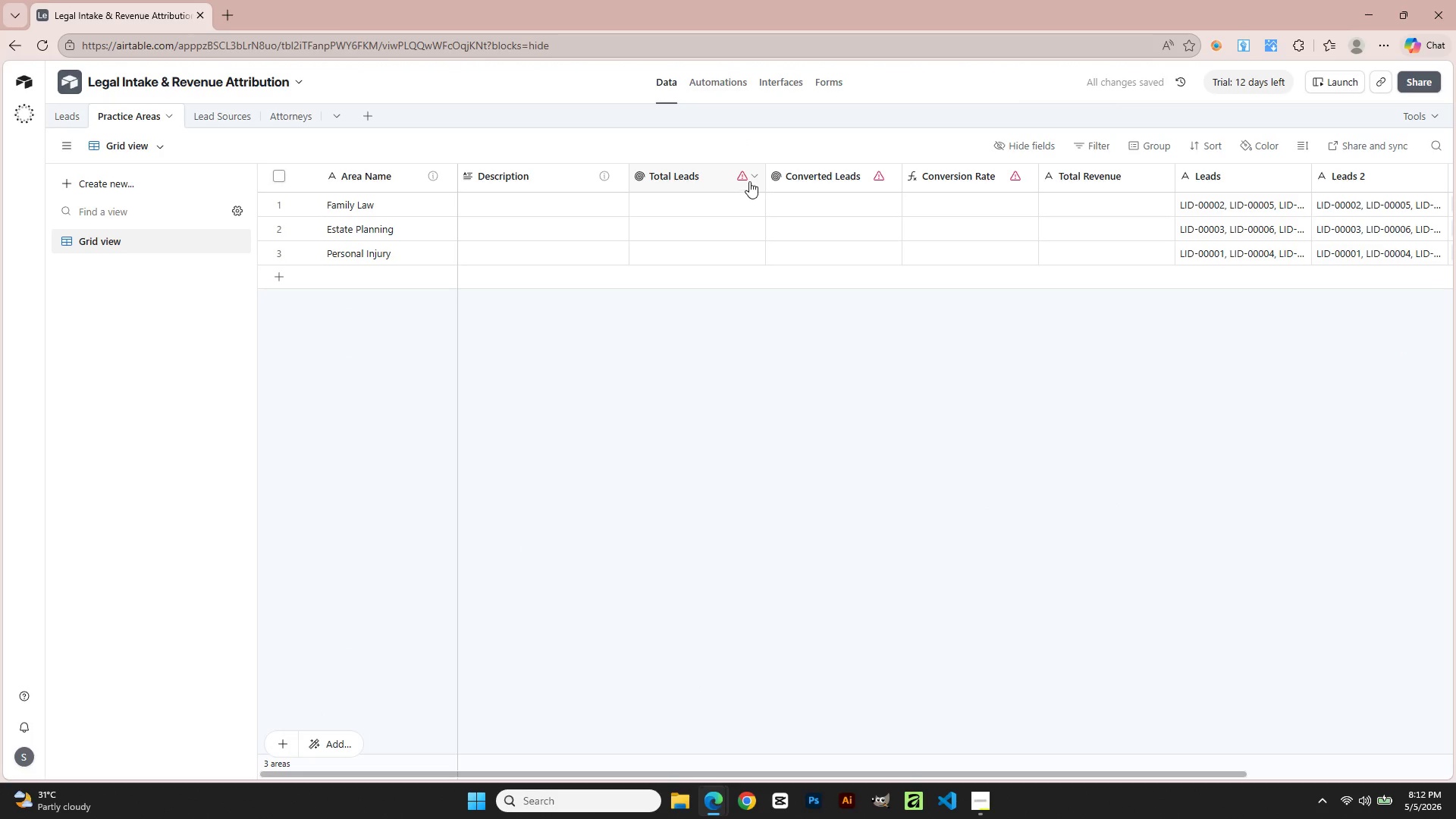 
left_click([751, 173])
 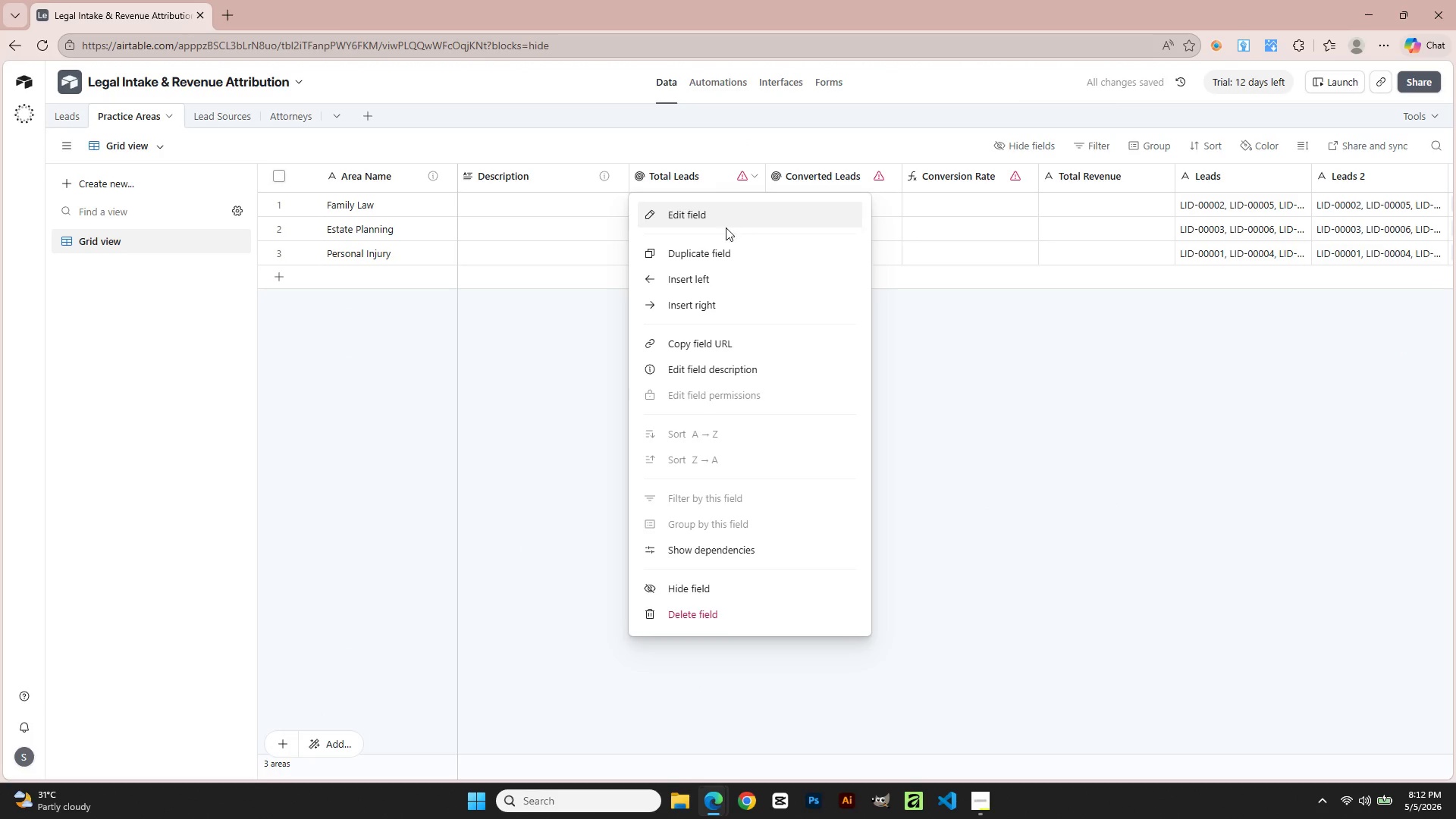 
left_click([724, 221])
 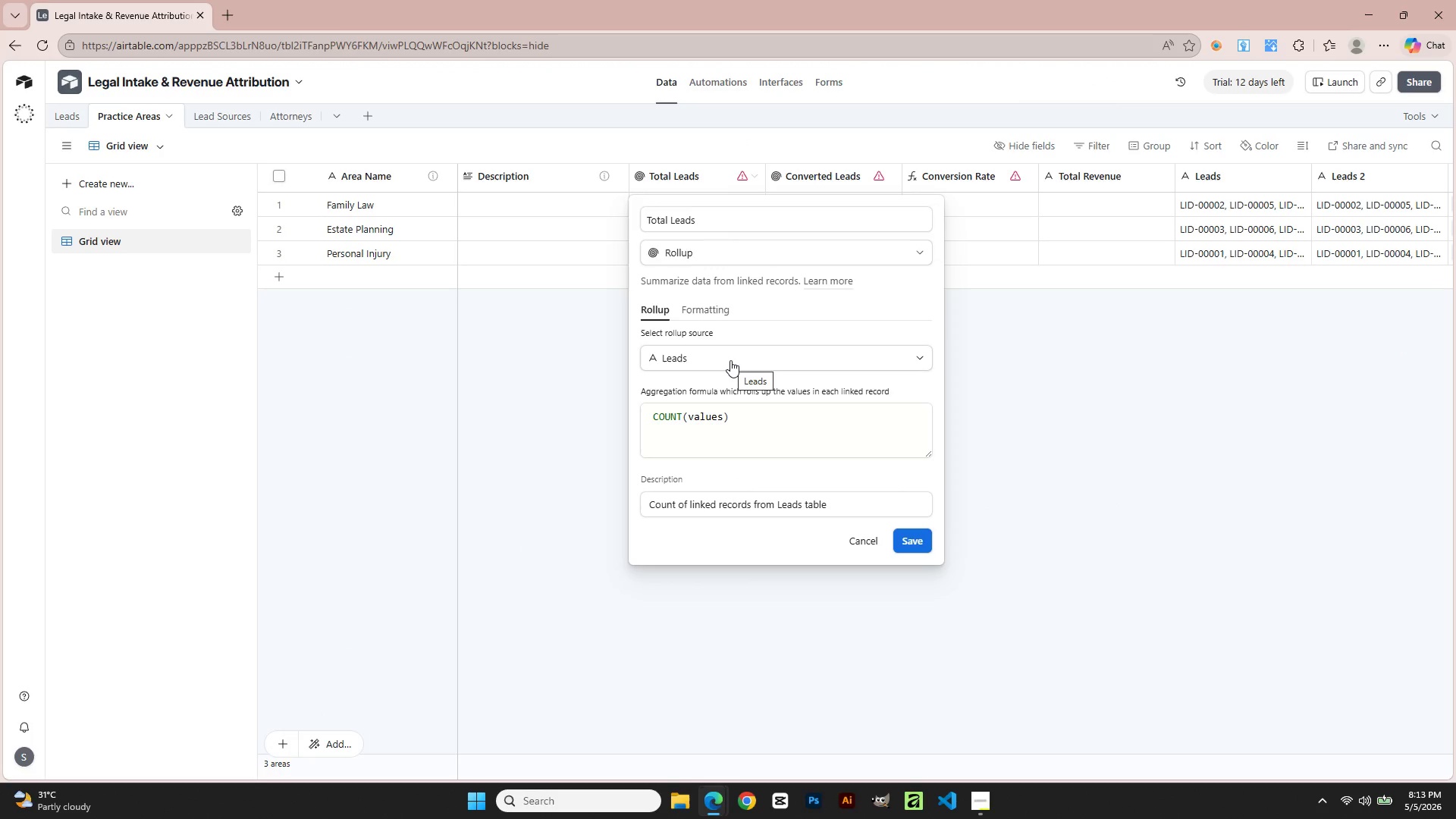 
left_click([730, 360])
 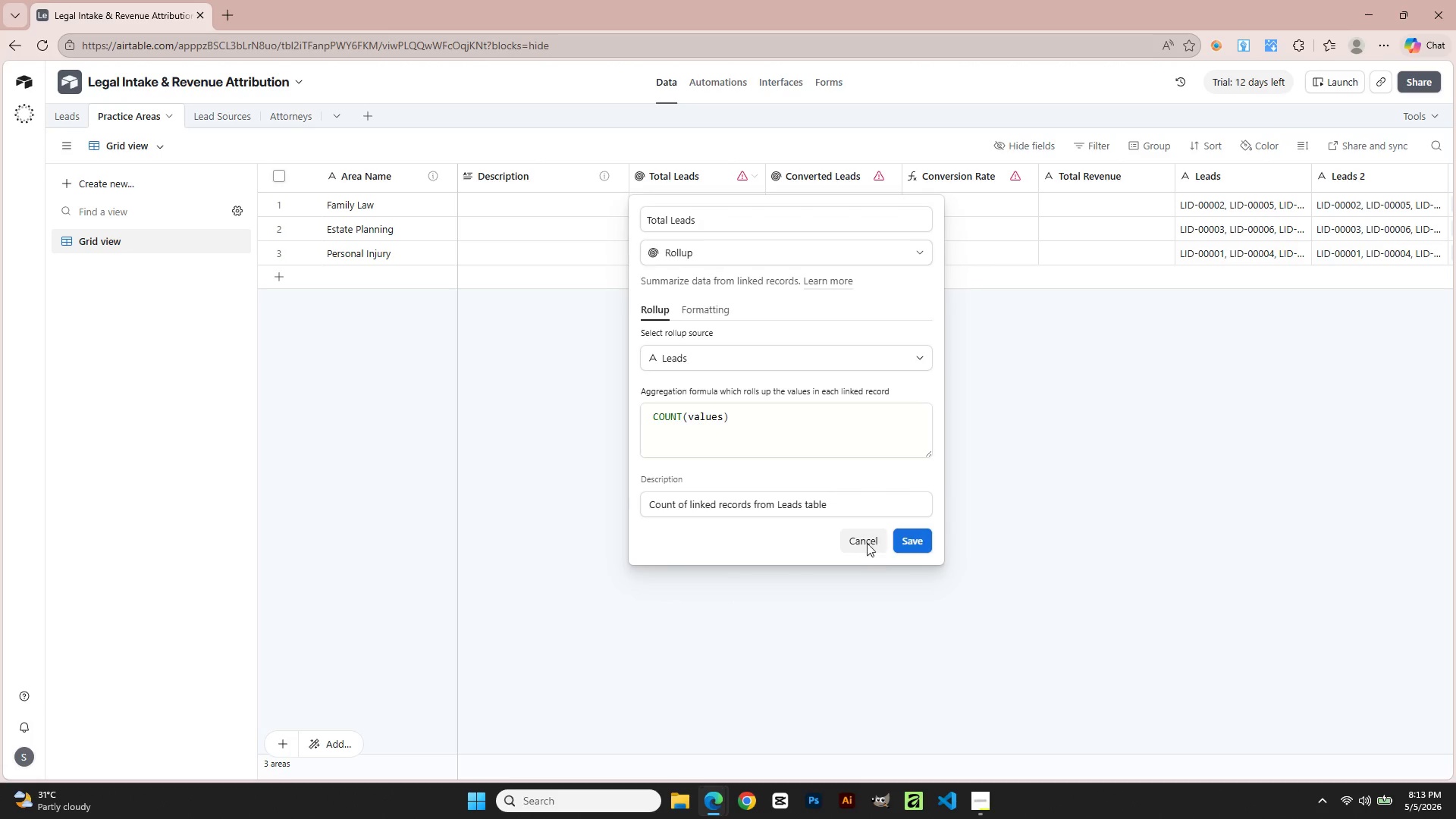 
left_click_drag(start_coordinate=[771, 774], to_coordinate=[748, 767])
 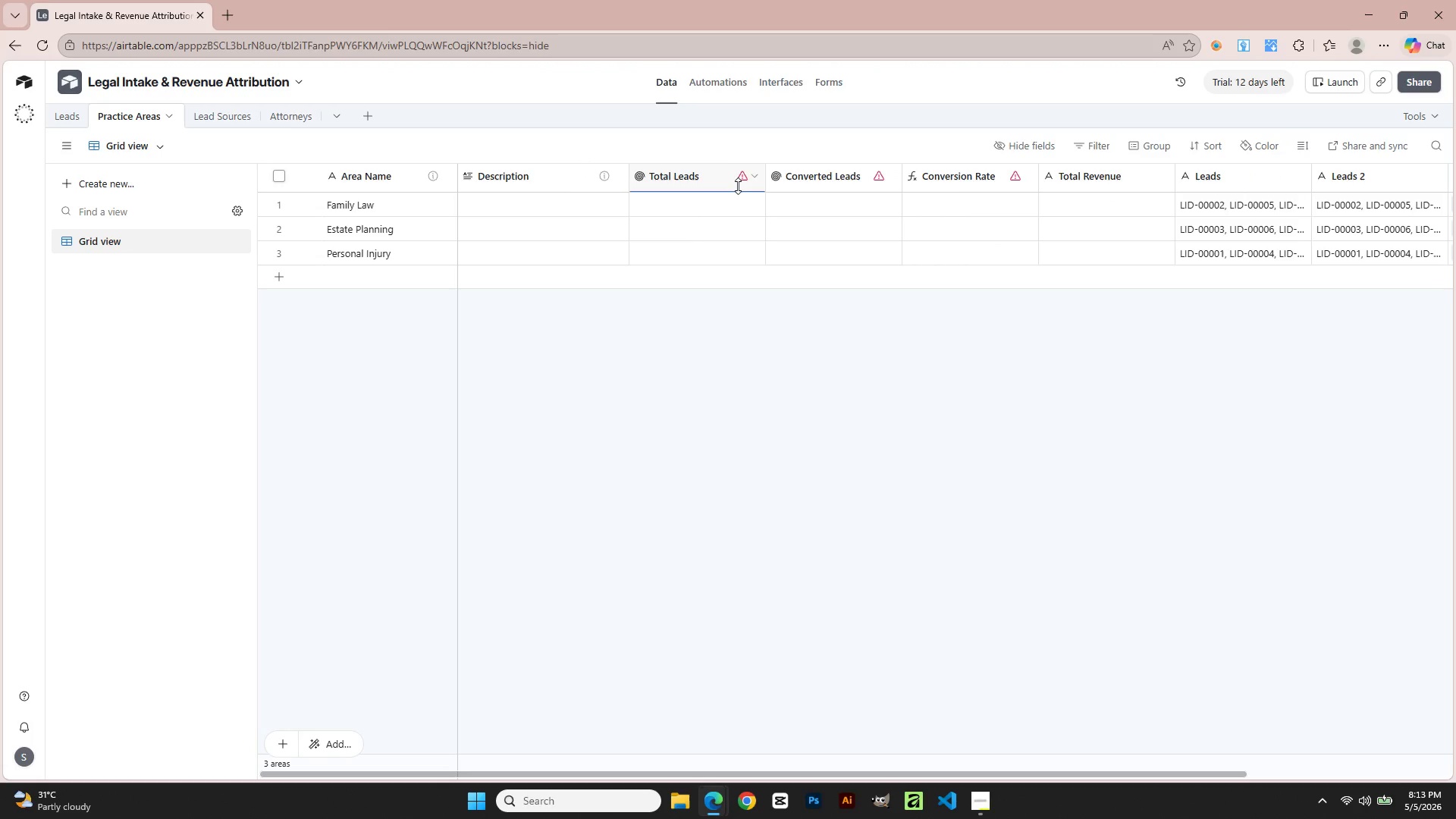 
left_click([736, 180])
 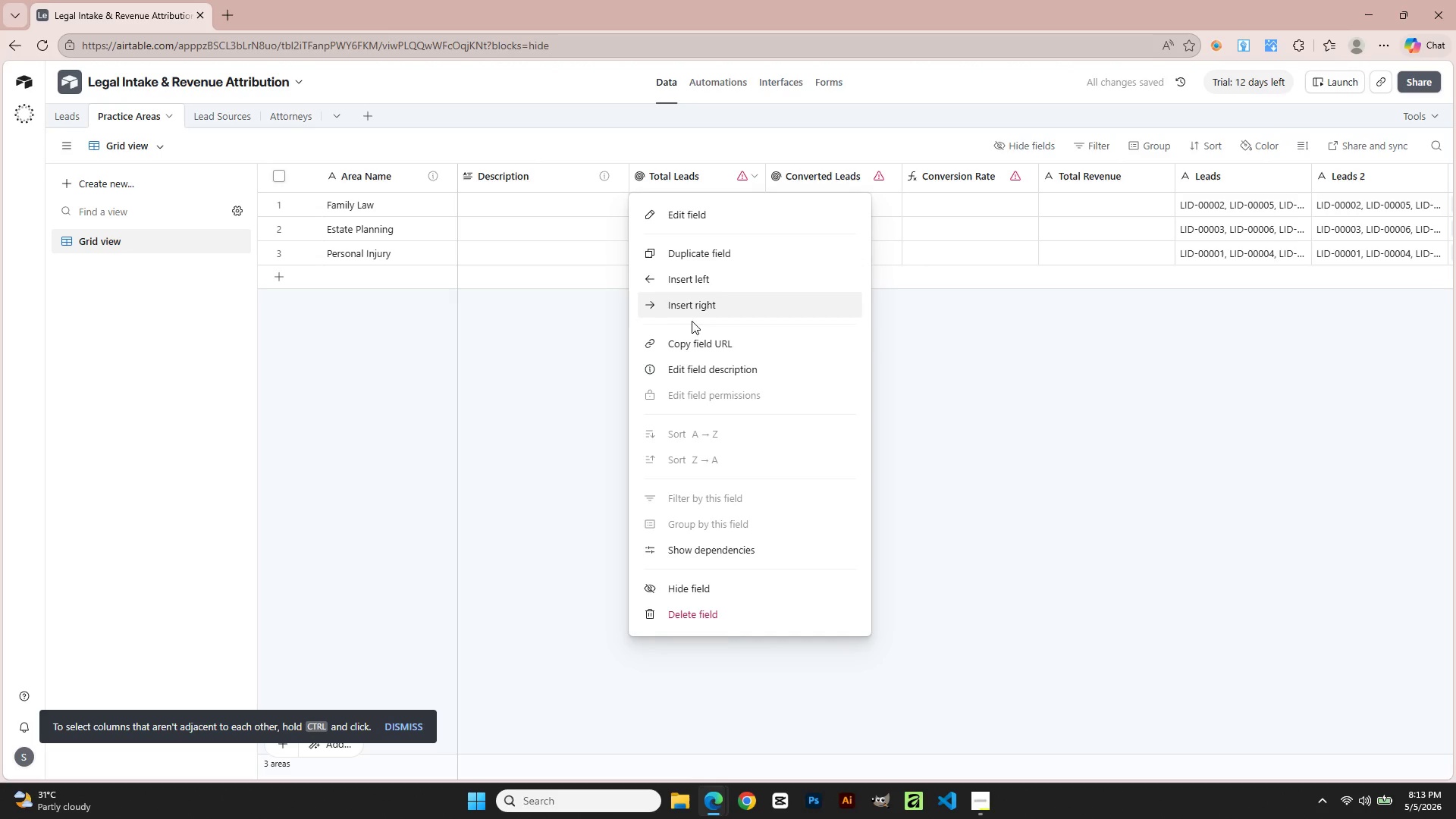 
wait(6.66)
 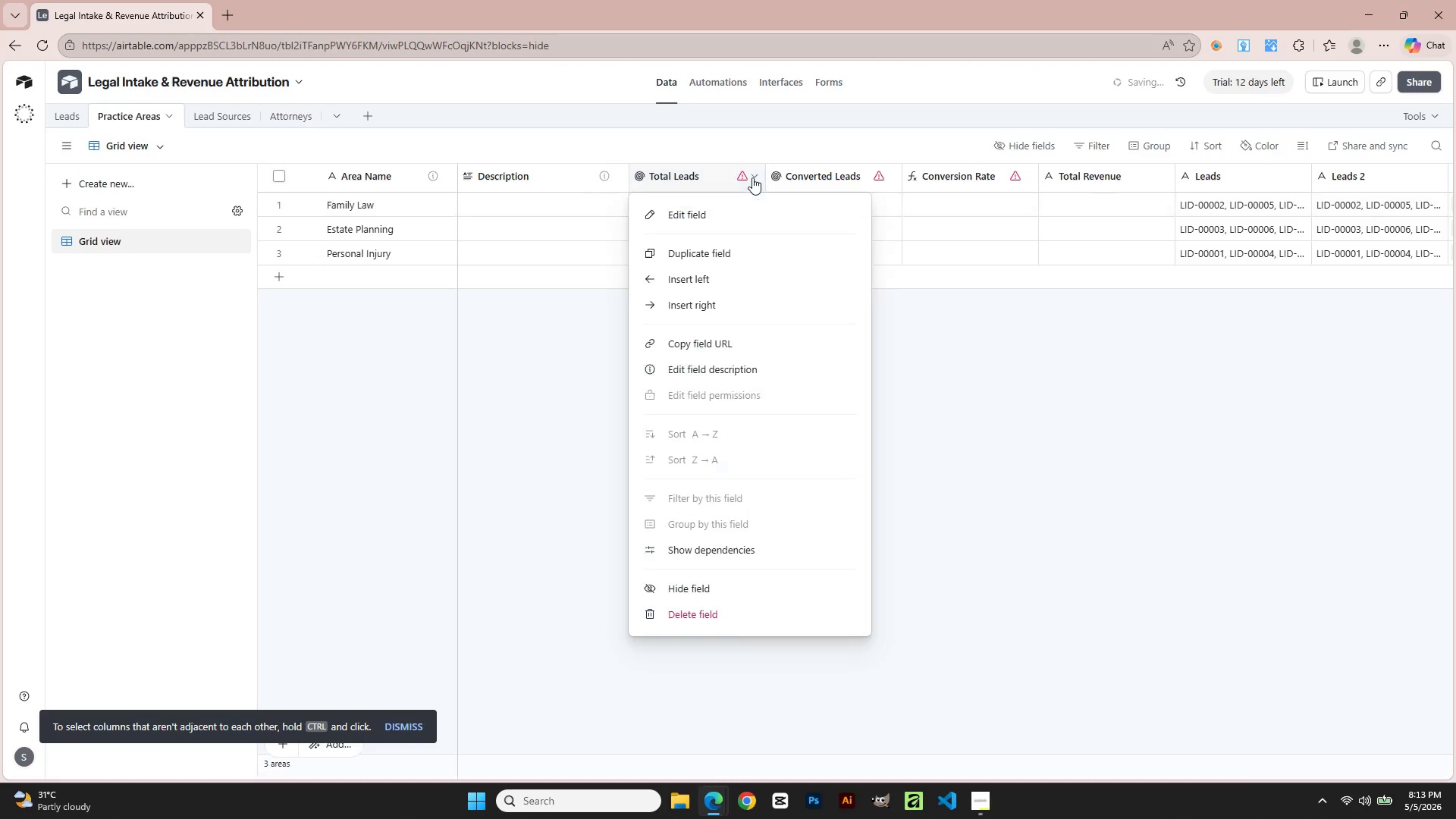 
left_click([709, 215])
 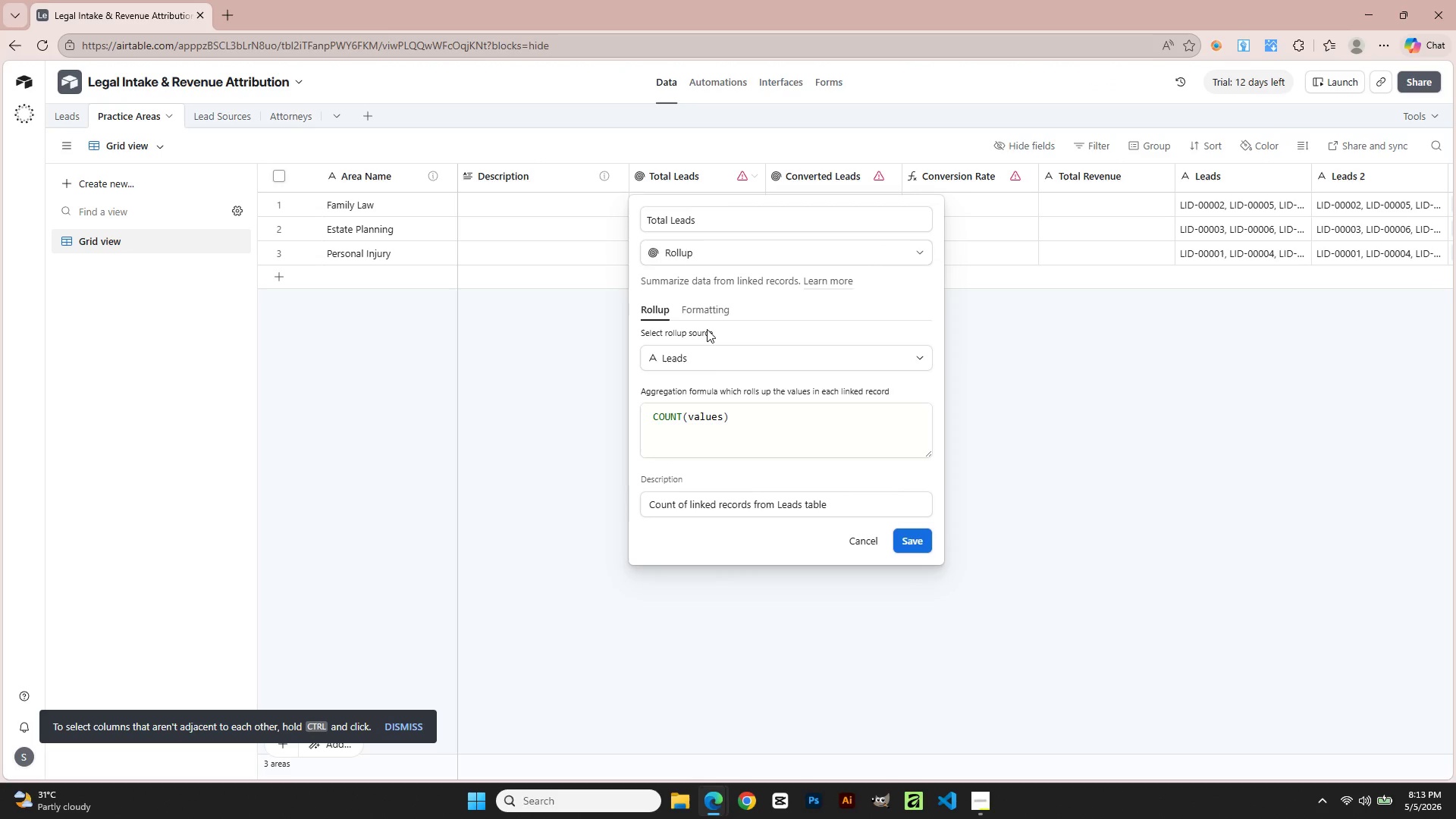 
left_click([707, 358])
 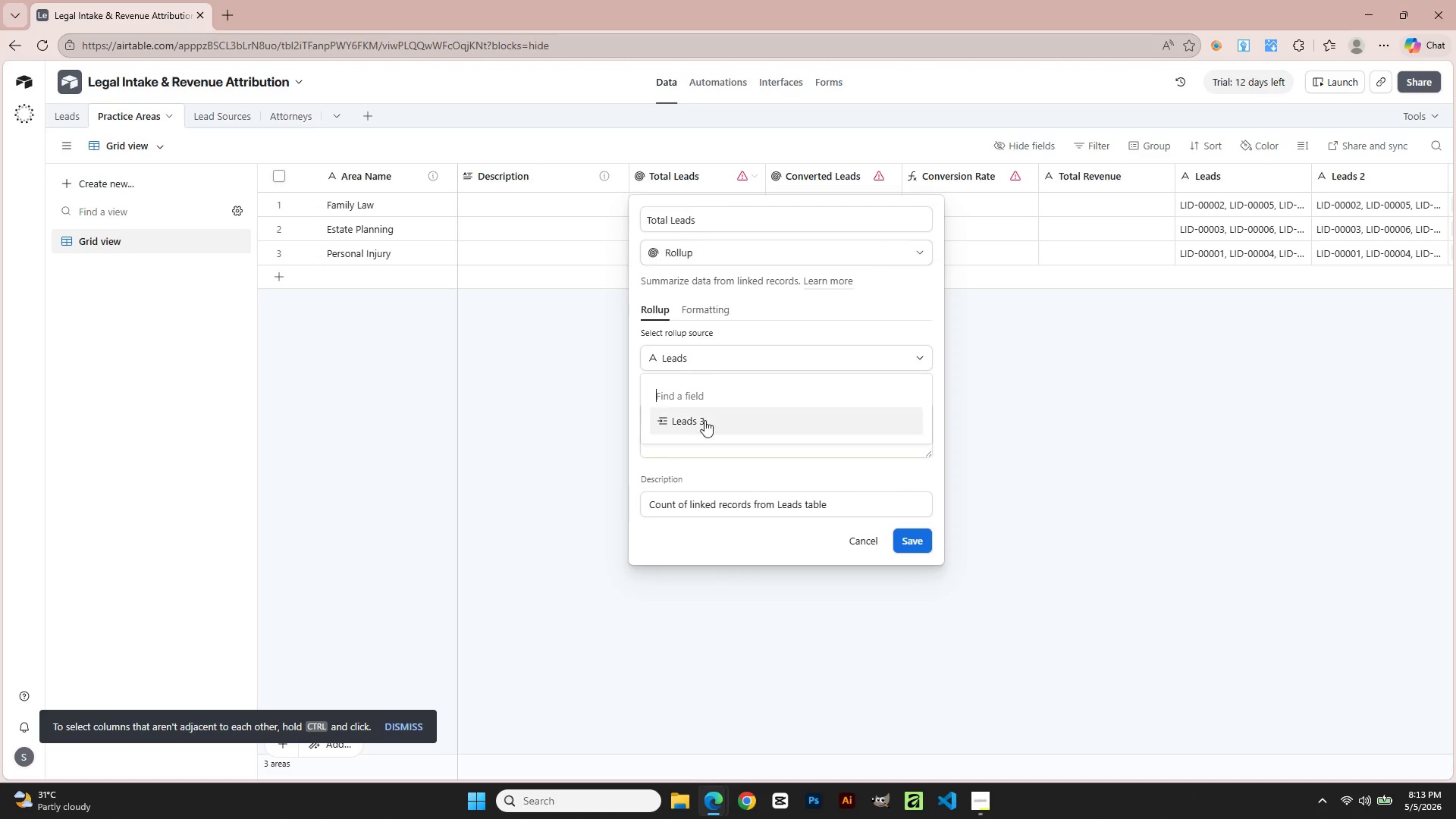 
left_click([704, 424])
 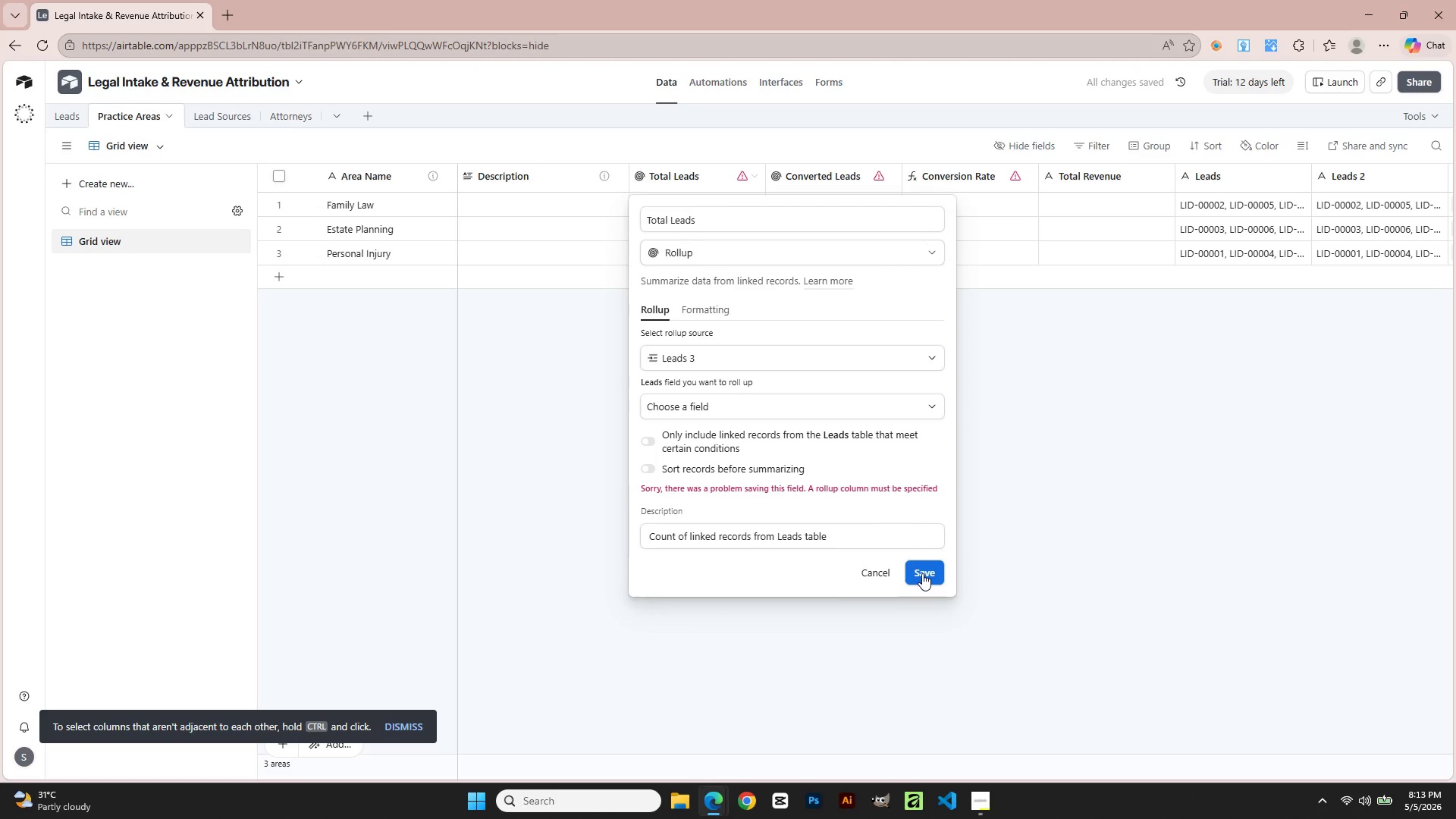 
left_click([777, 399])
 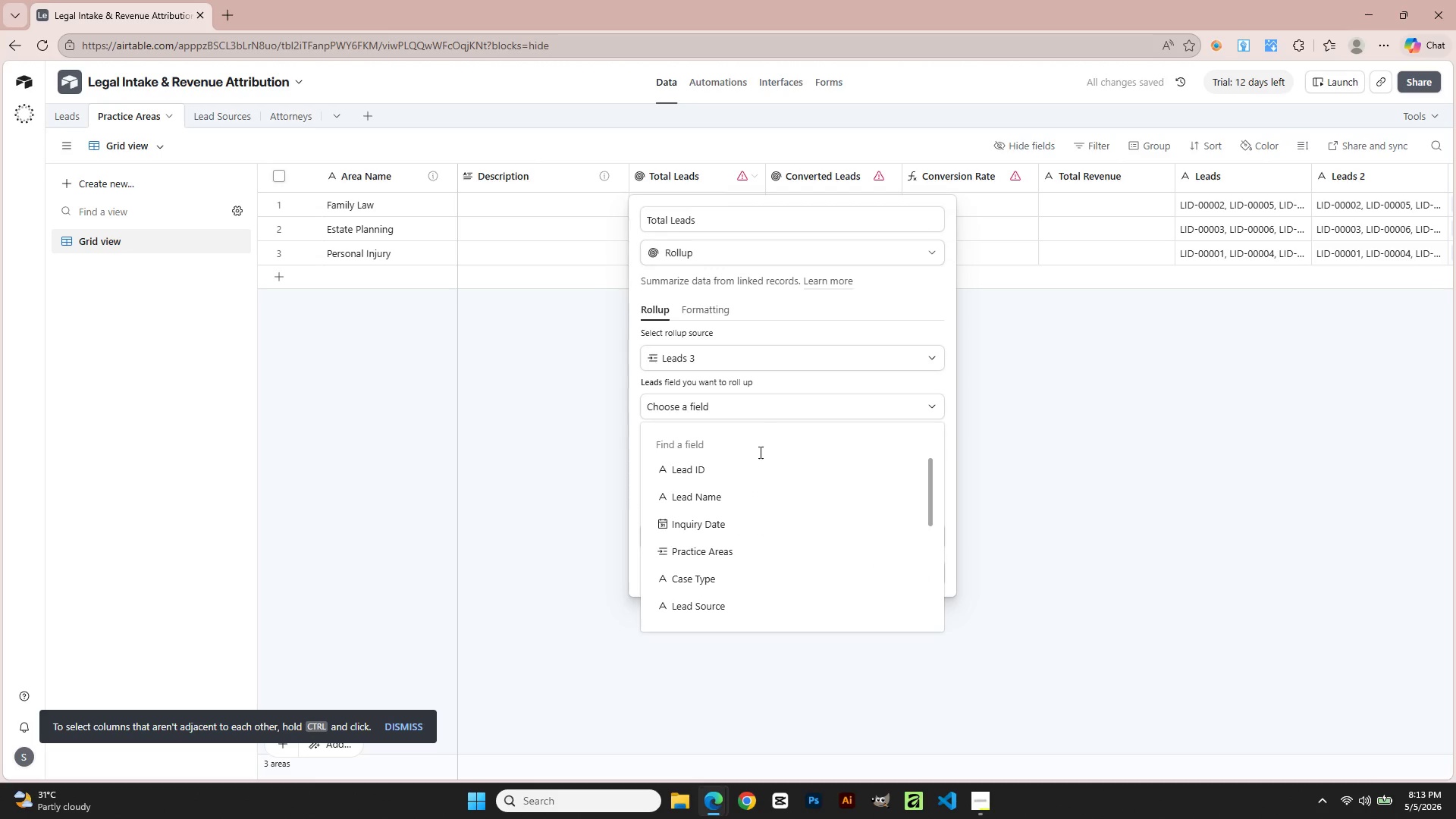 
left_click([751, 478])
 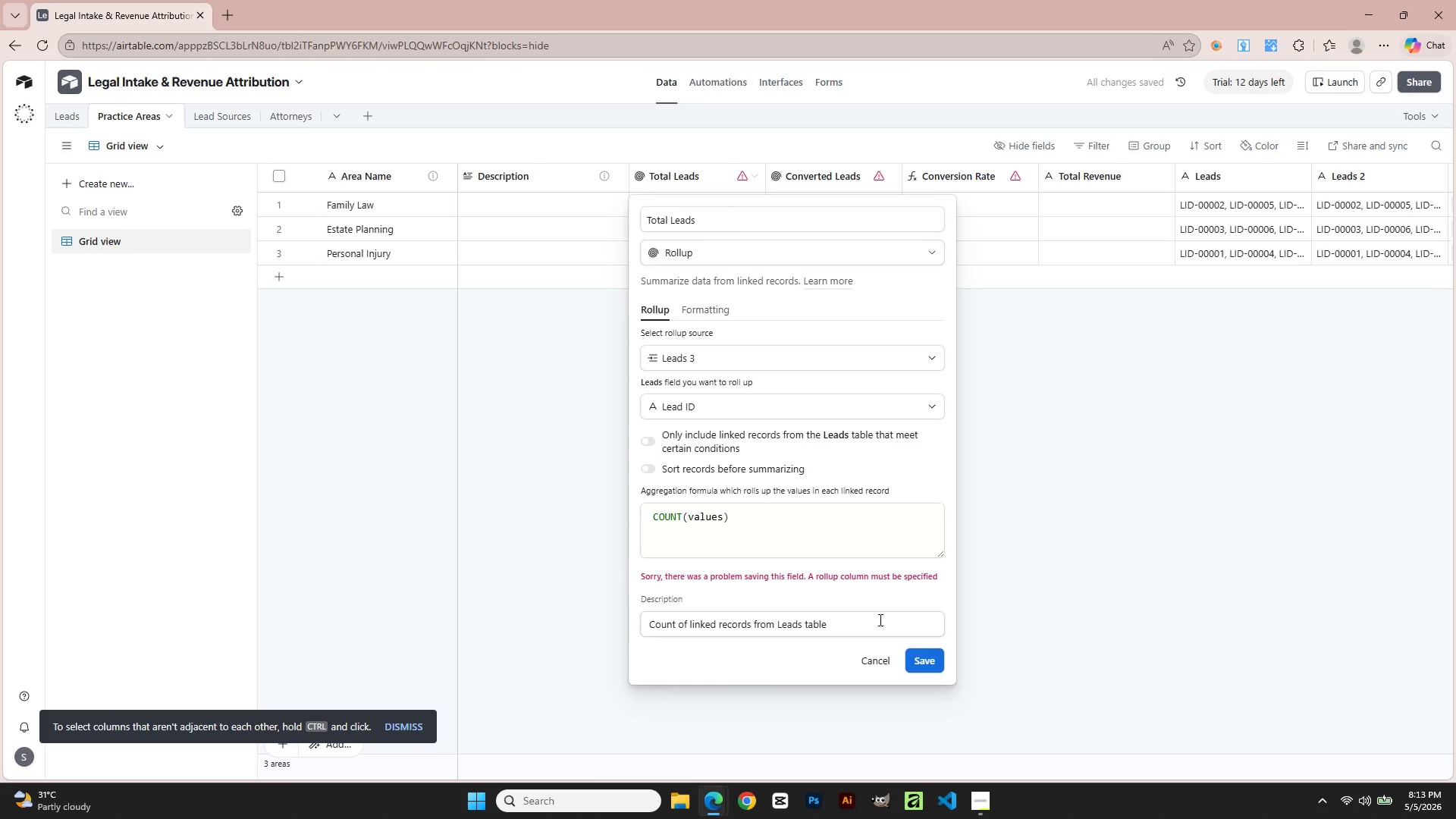 
mouse_move([901, 629])
 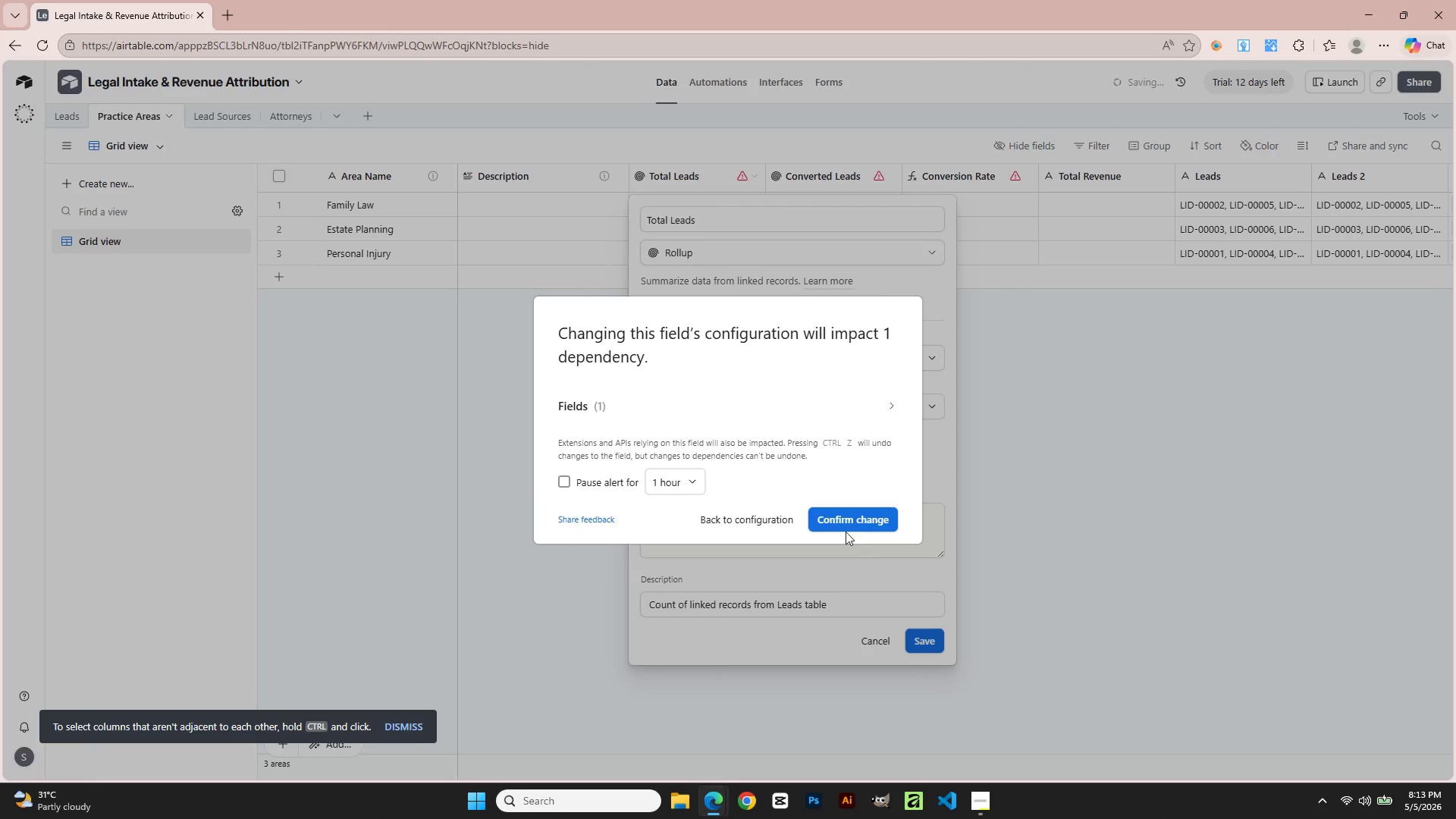 
left_click([842, 512])
 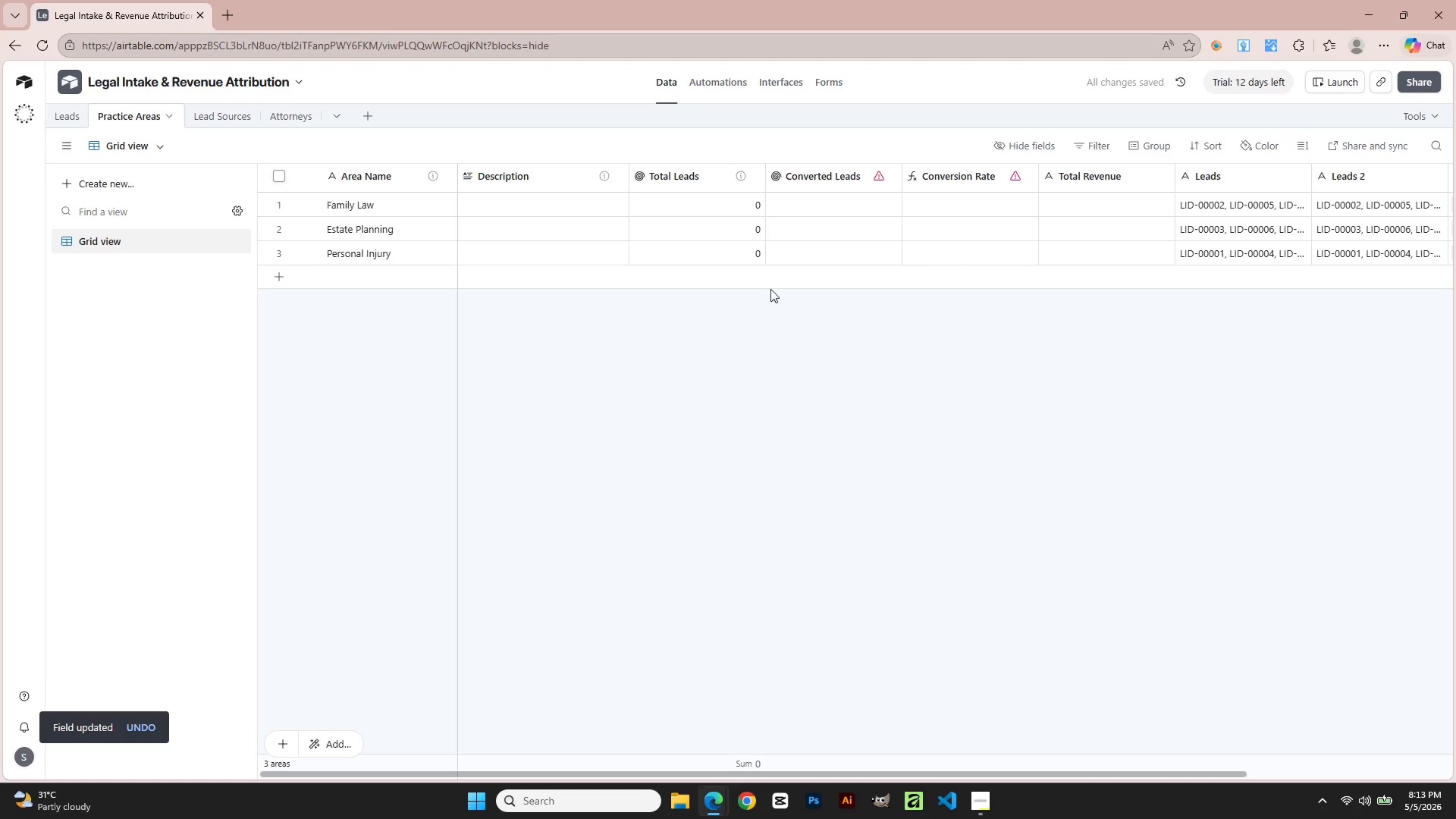 
left_click([749, 177])
 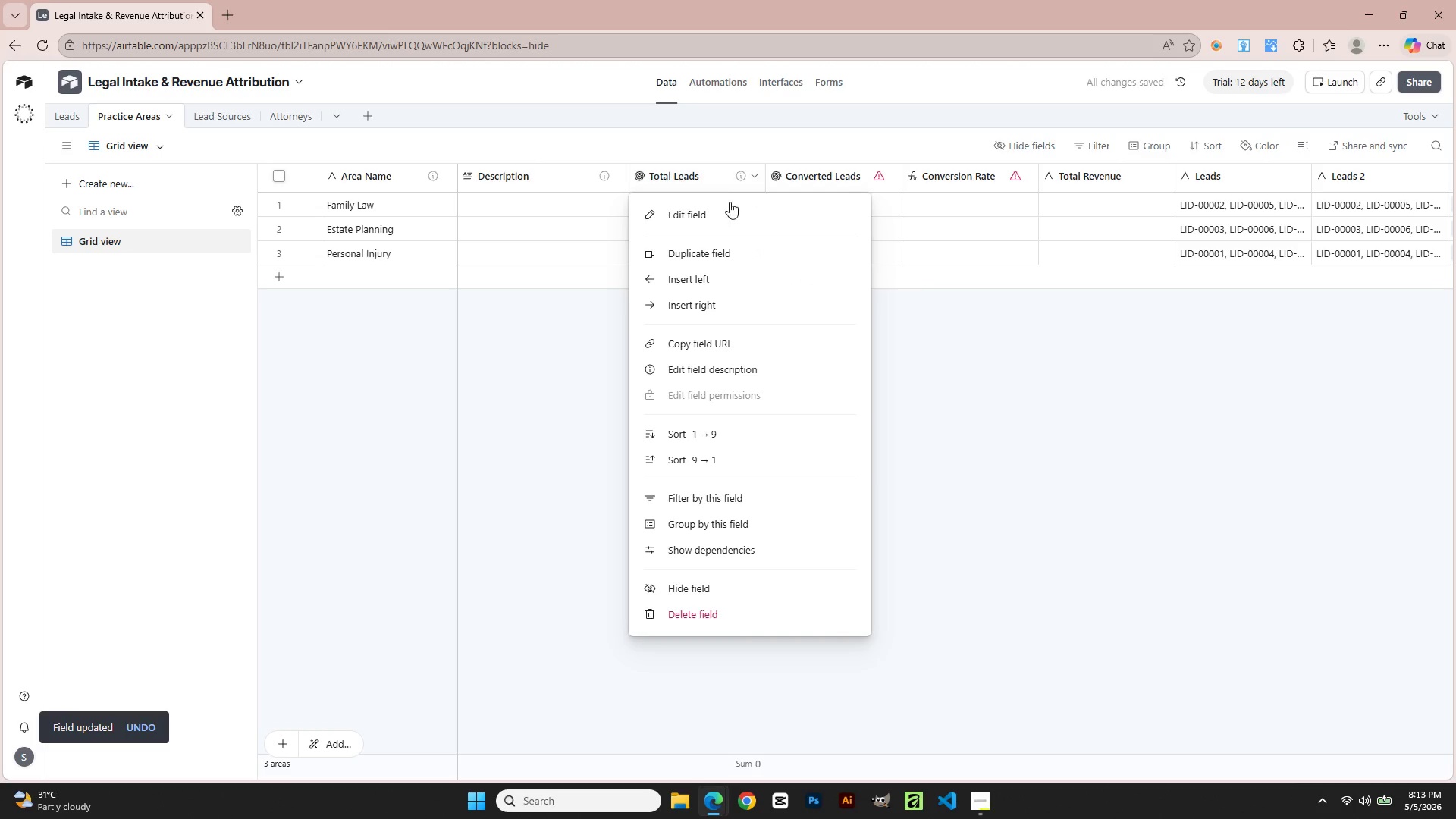 
left_click([729, 202])
 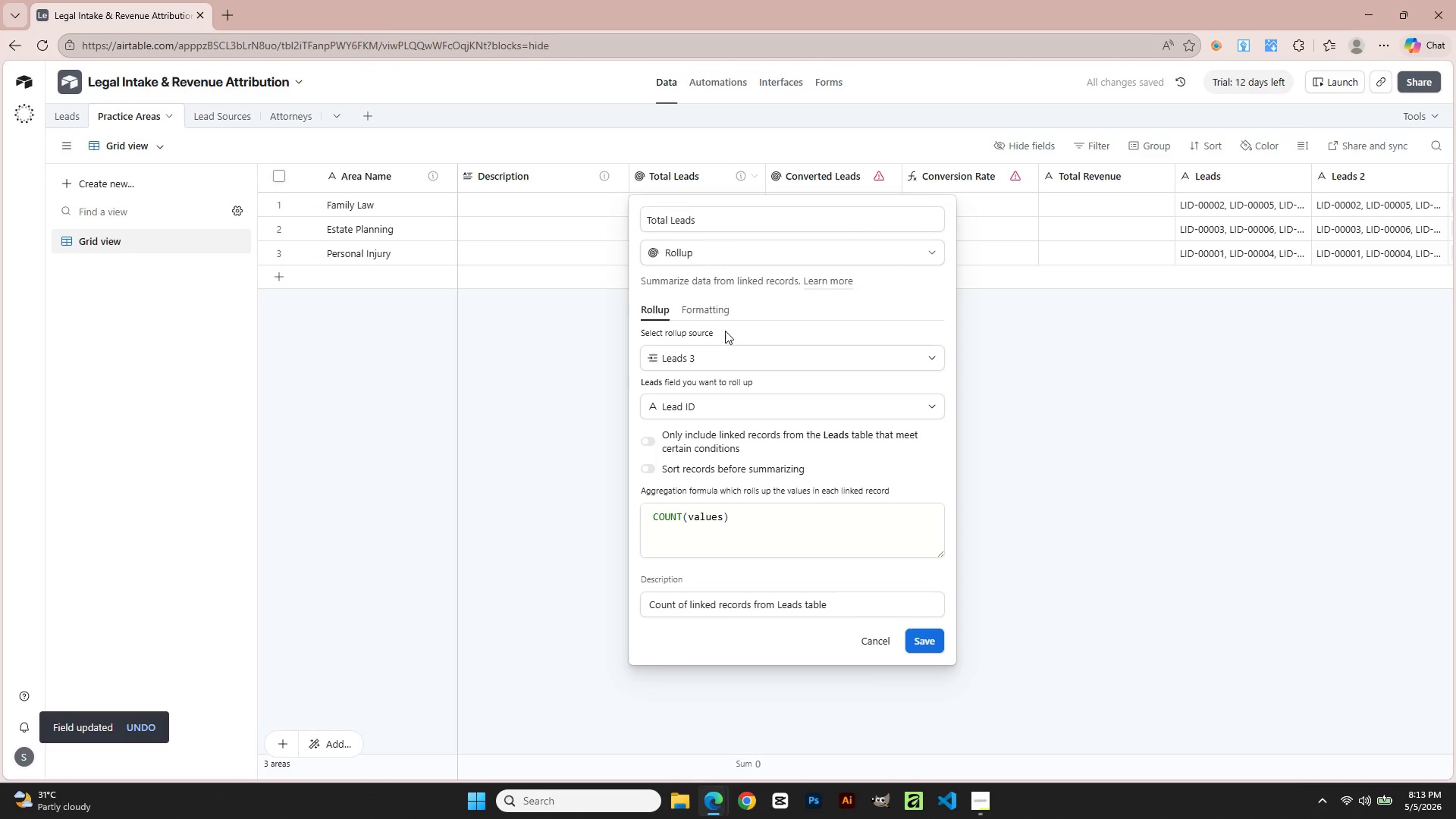 
left_click([715, 413])
 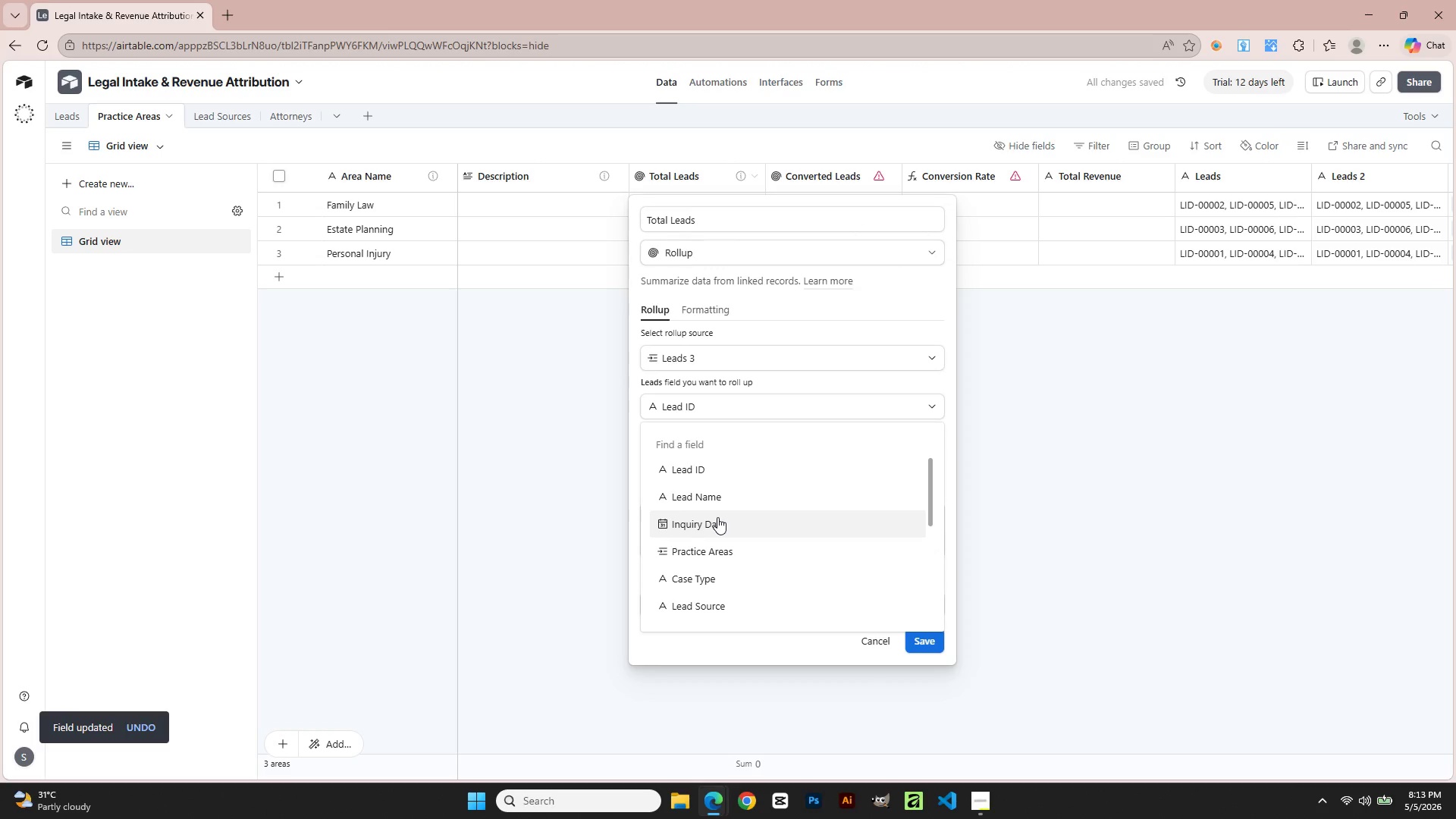 
scroll: coordinate [717, 517], scroll_direction: down, amount: 1.0
 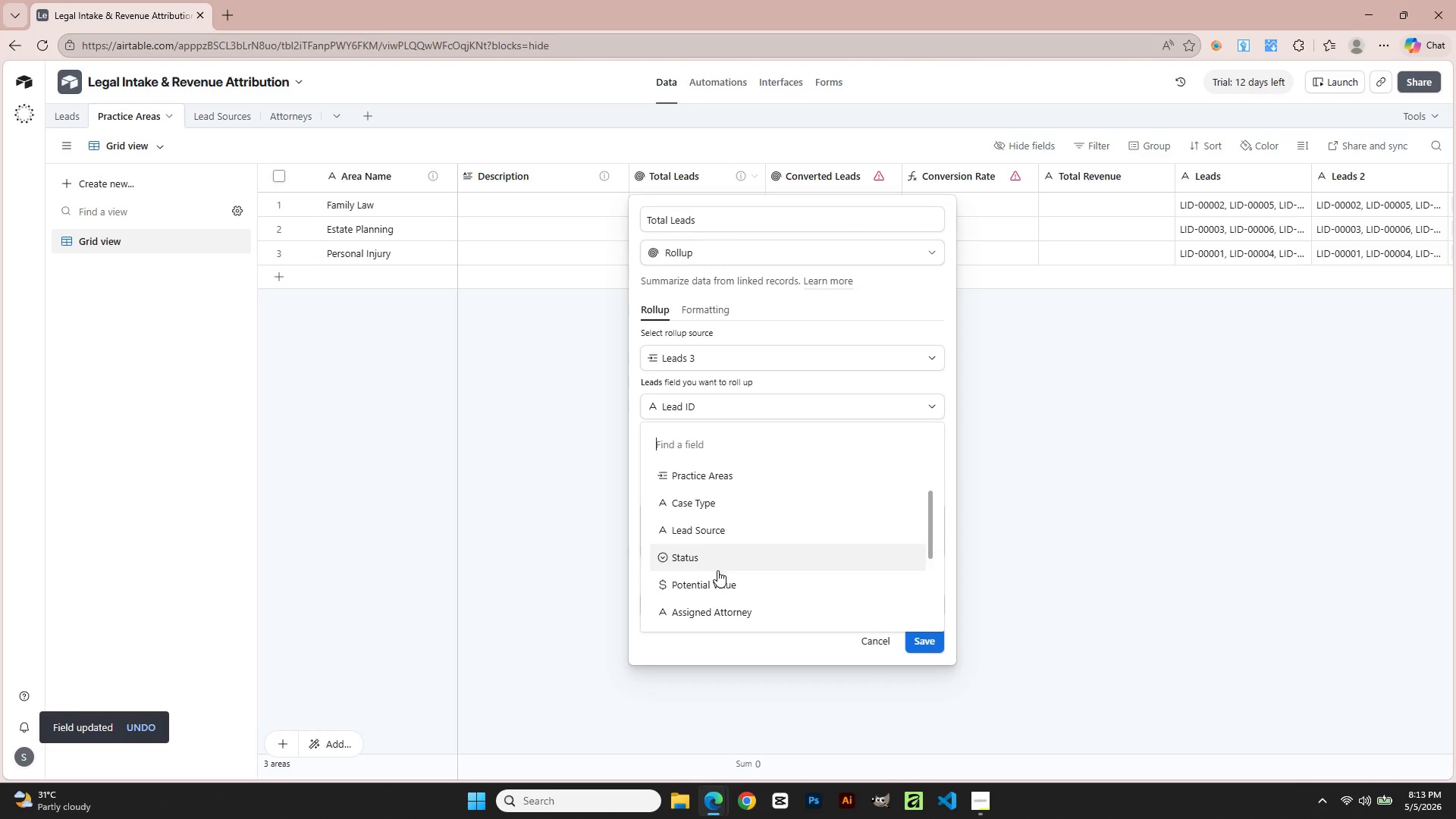 
scroll: coordinate [717, 570], scroll_direction: up, amount: 1.0
 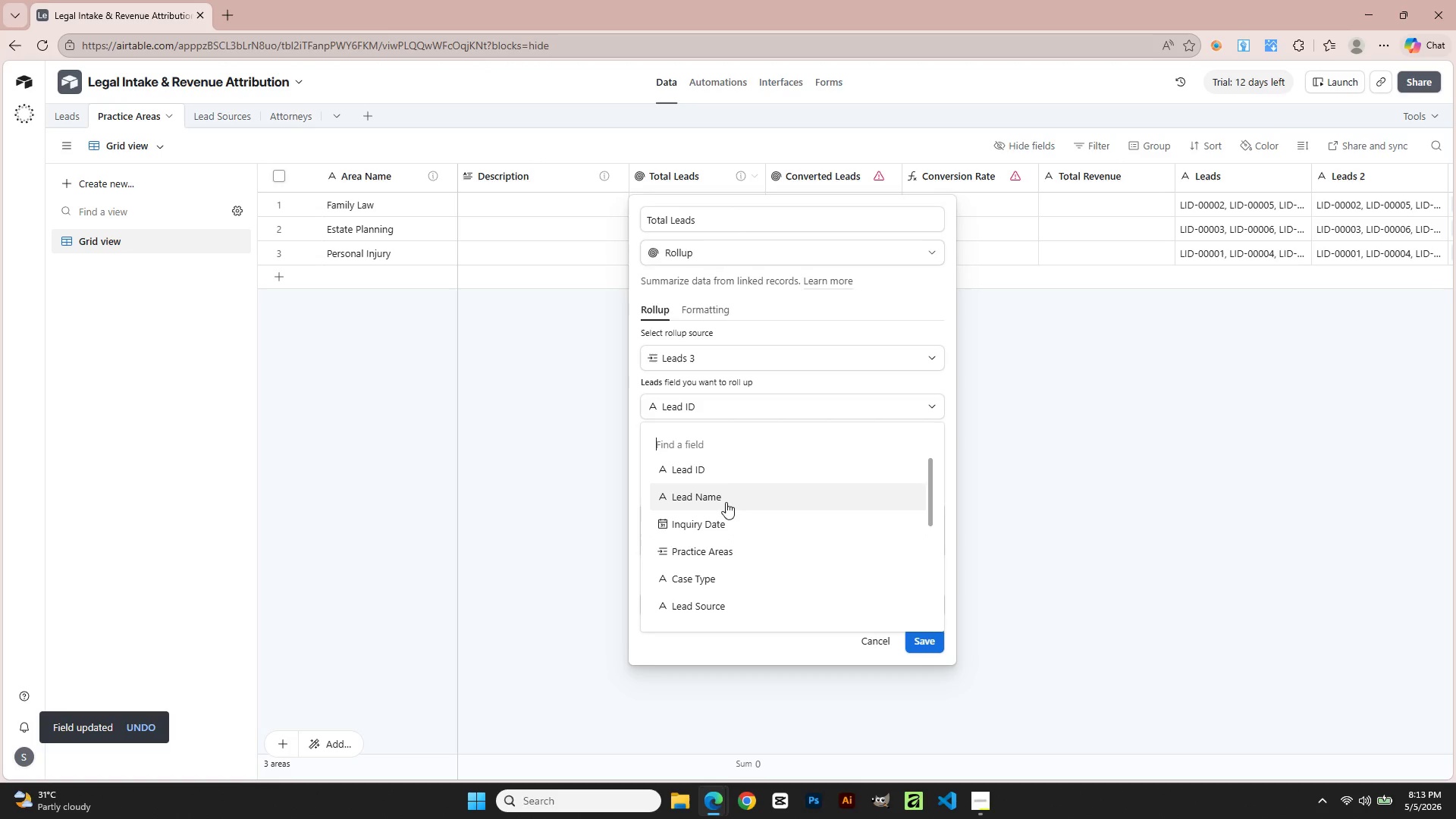 
scroll: coordinate [728, 573], scroll_direction: down, amount: 3.0
 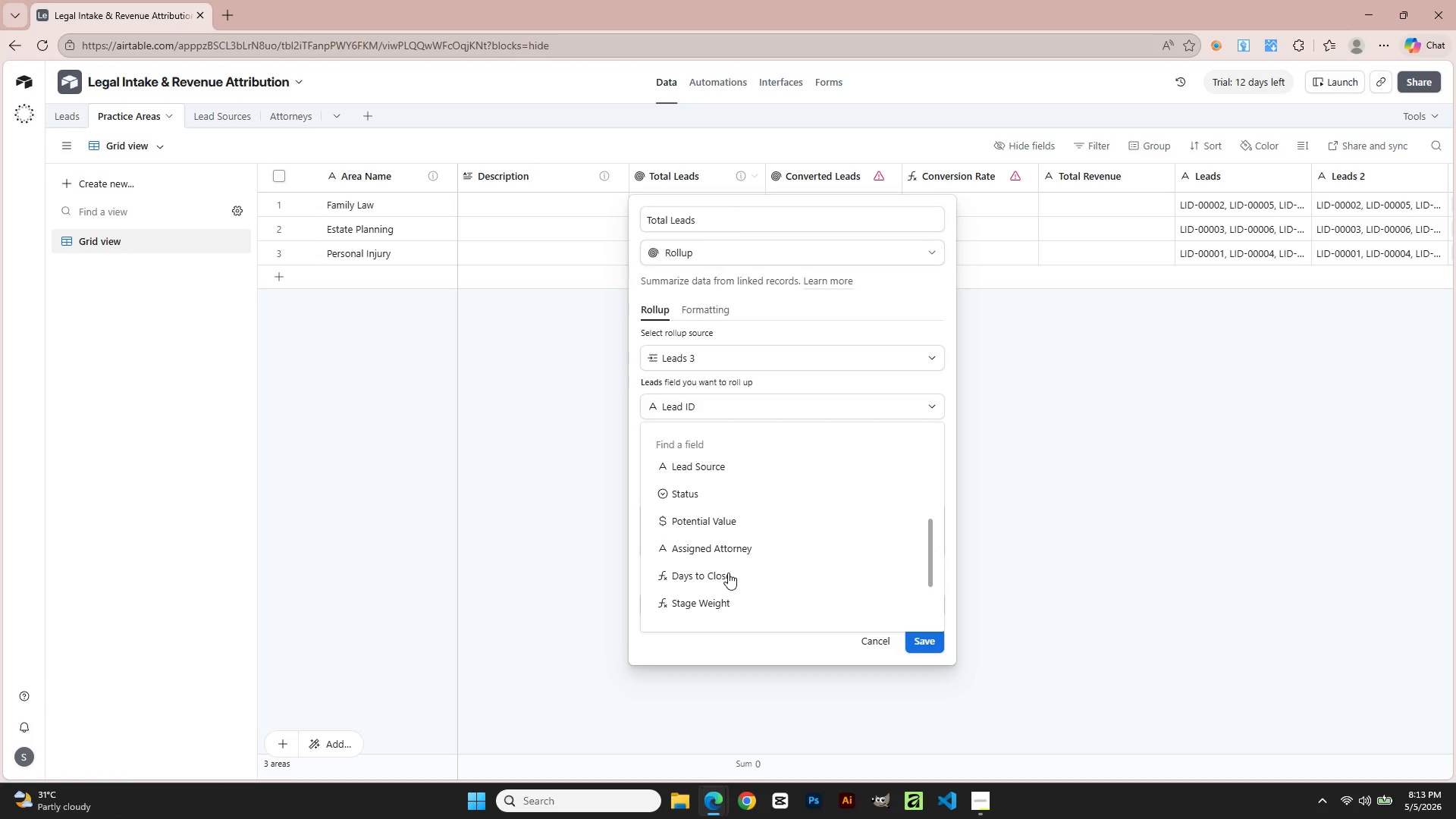 
scroll: coordinate [728, 573], scroll_direction: up, amount: 2.0
 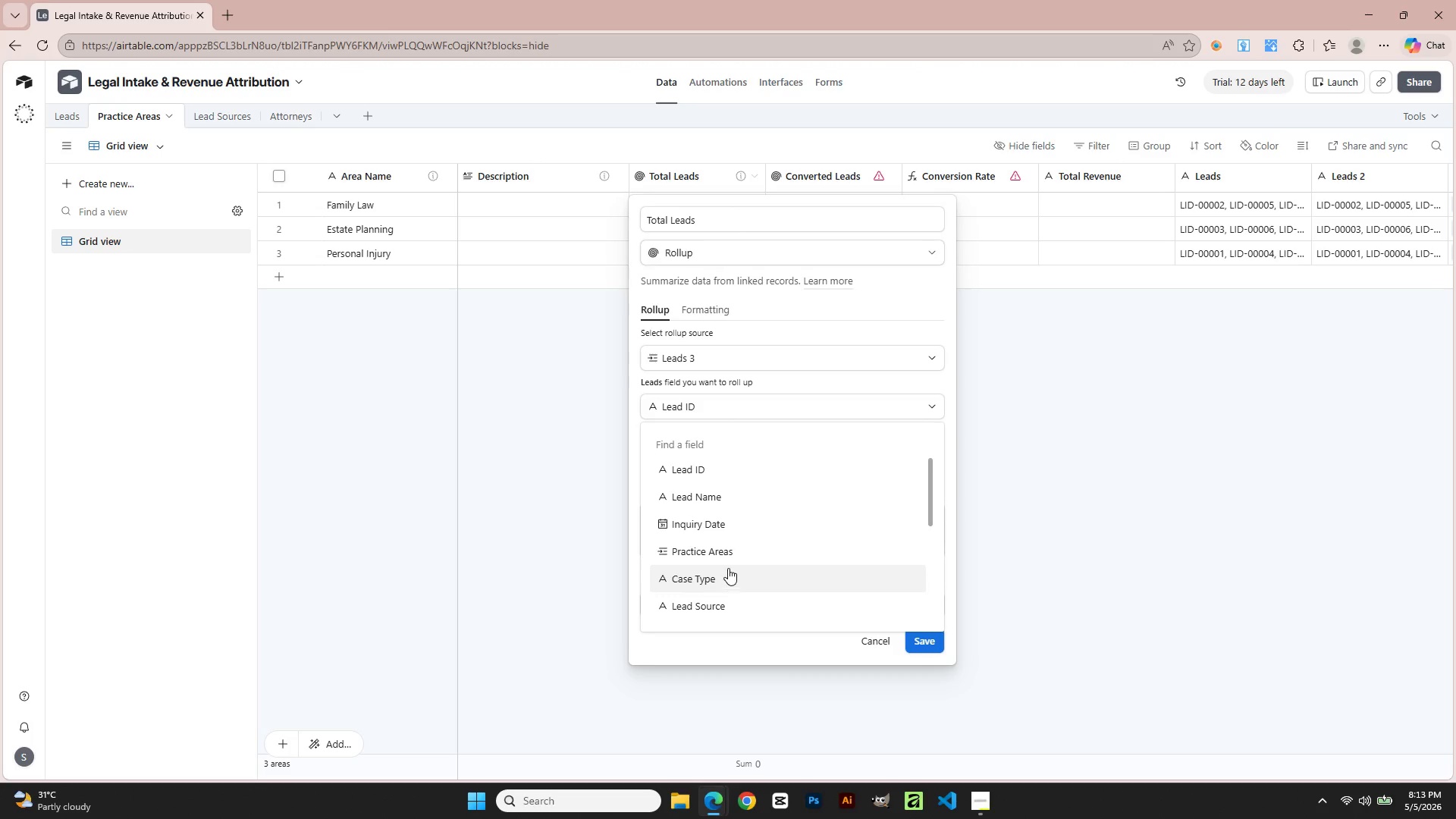 
left_click([728, 560])
 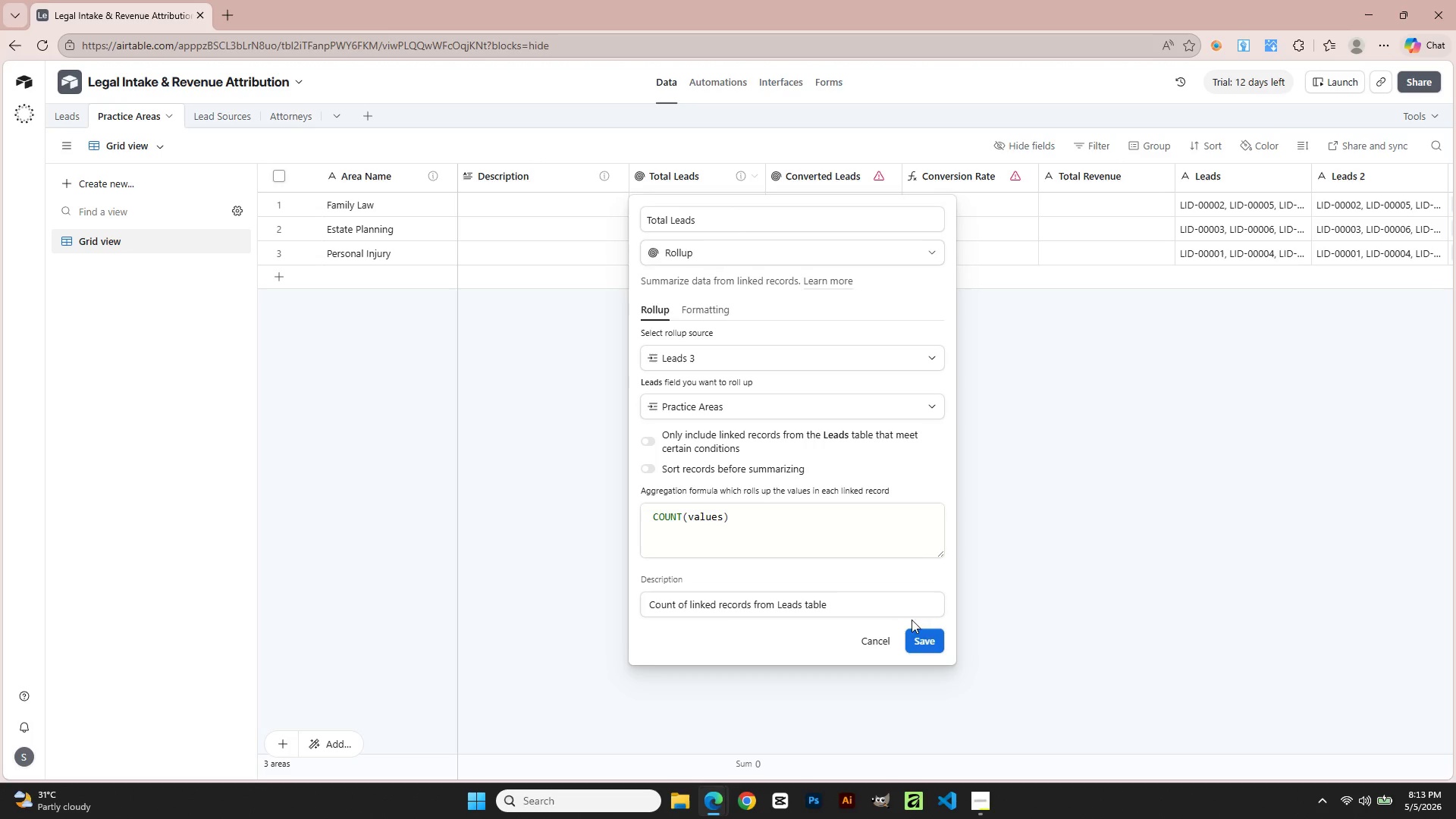 
left_click([923, 634])
 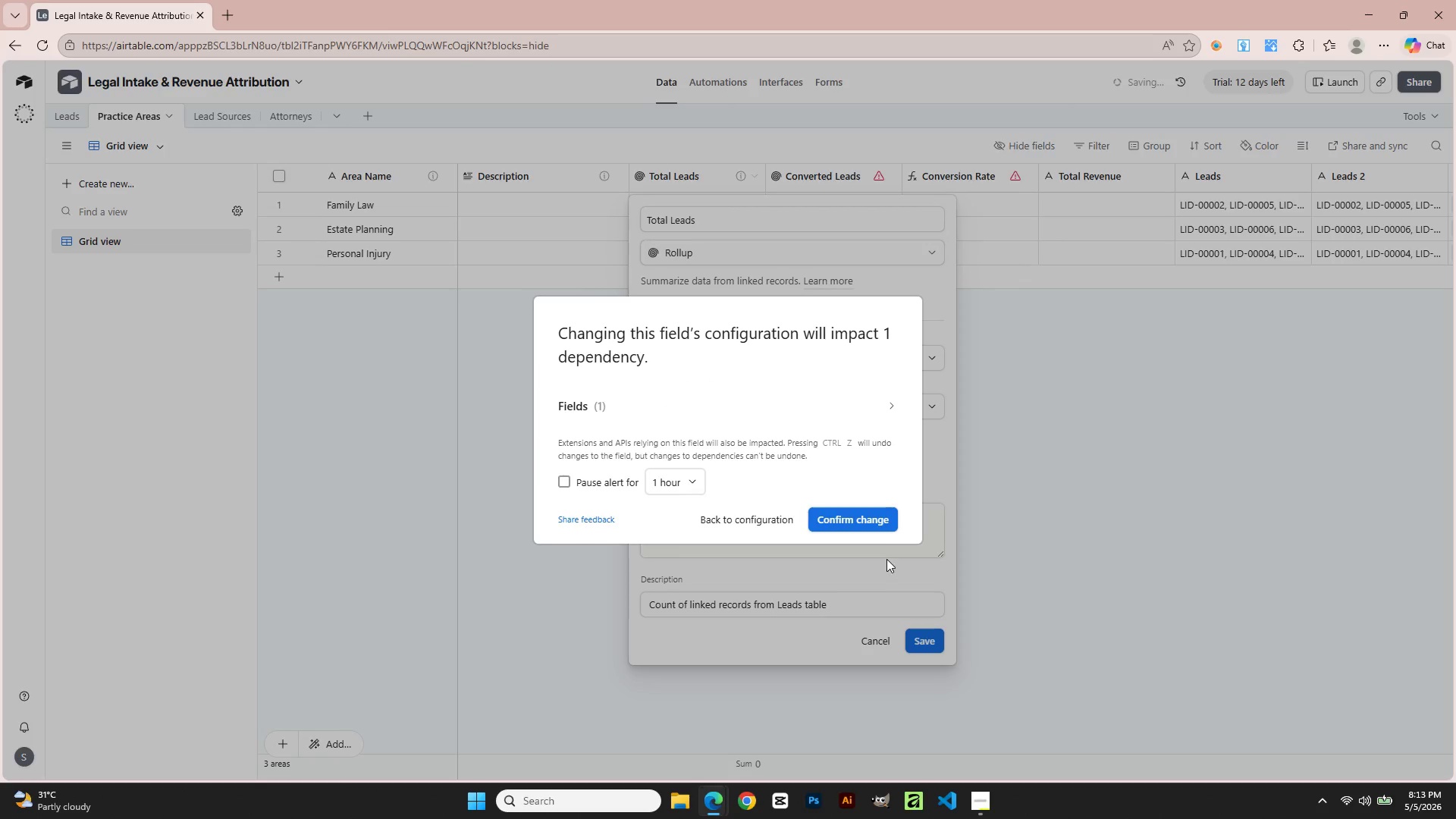 
left_click([874, 522])
 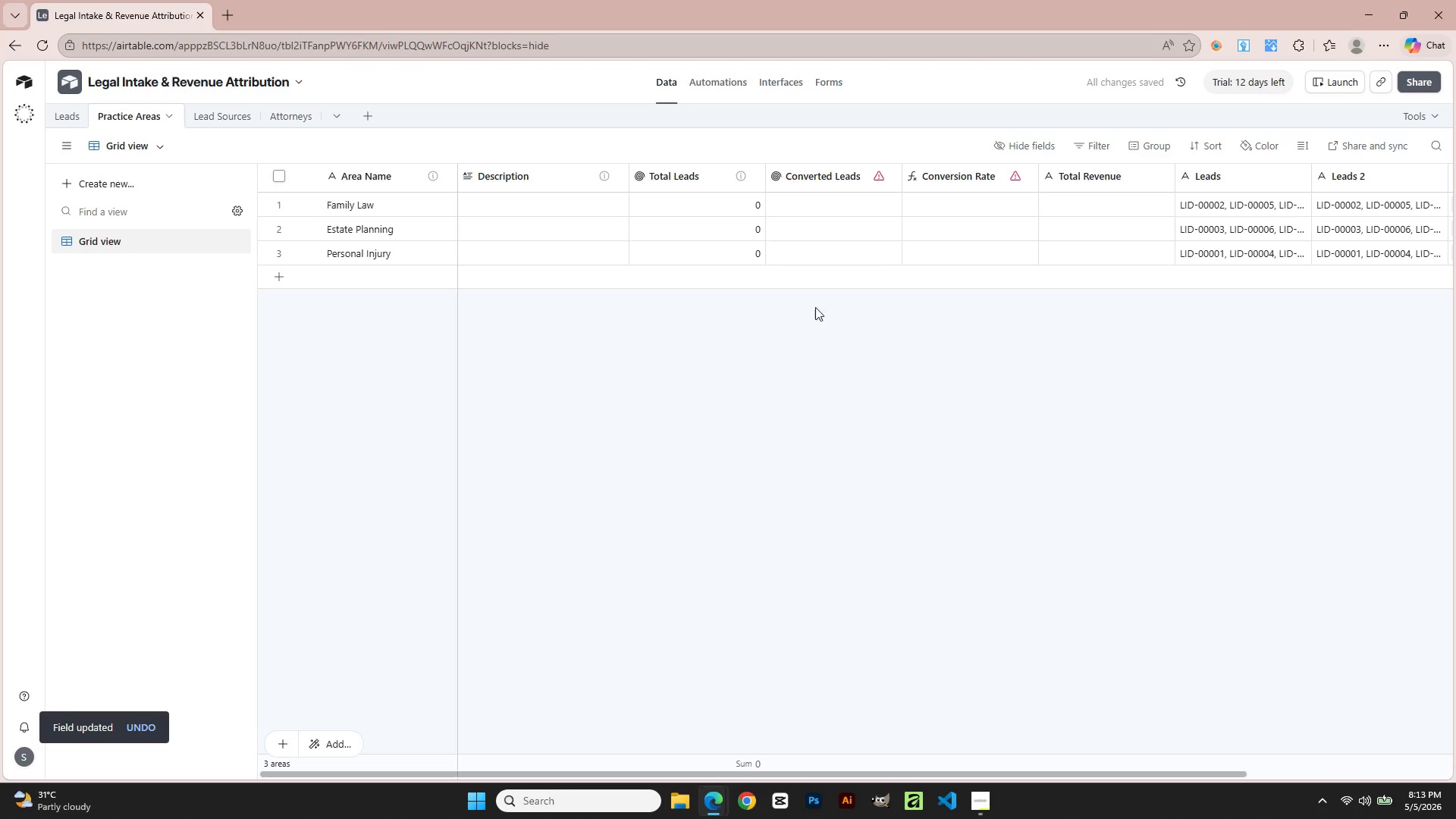 
left_click([738, 168])
 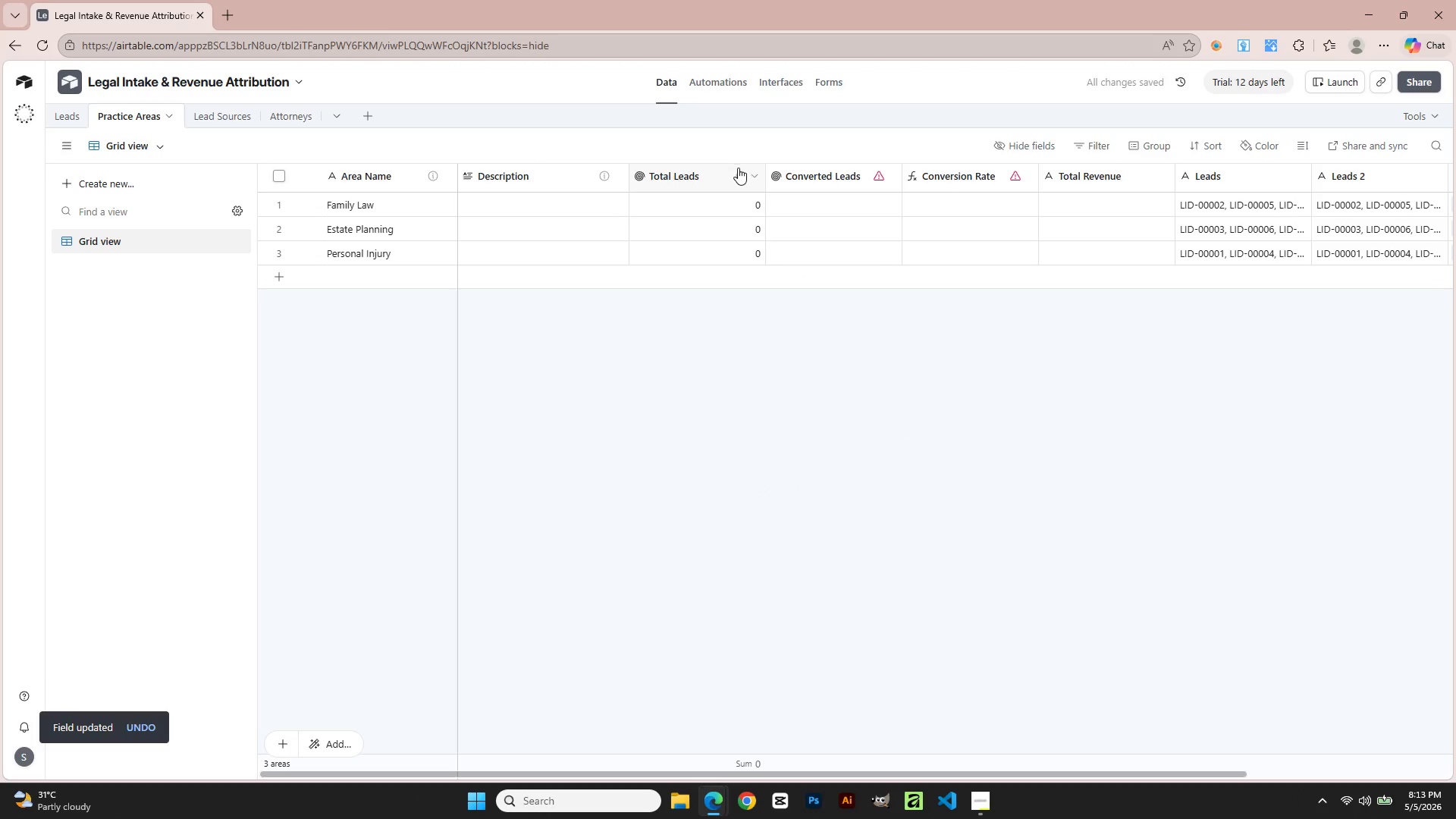 
left_click([744, 183])
 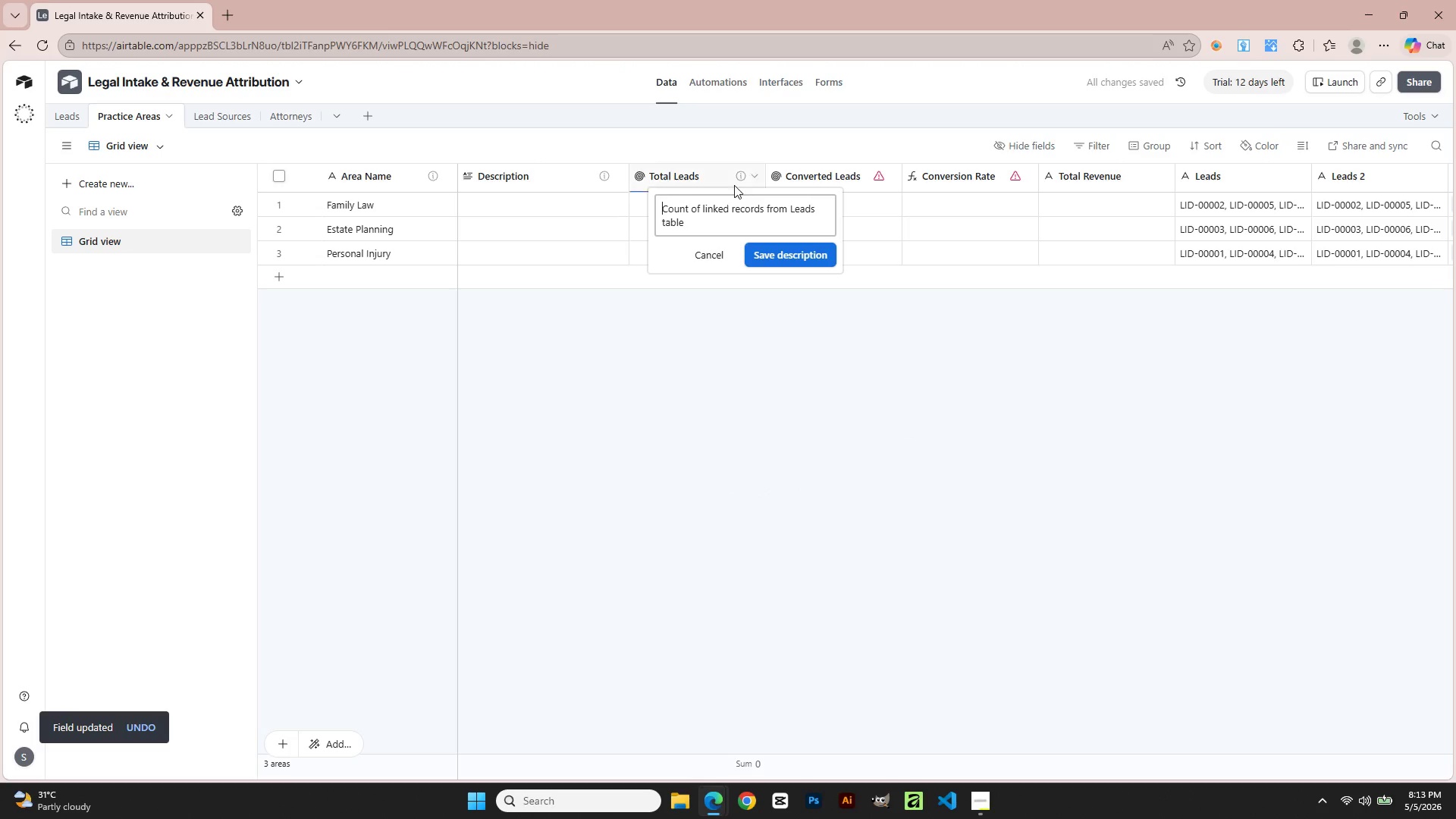 
left_click([660, 189])
 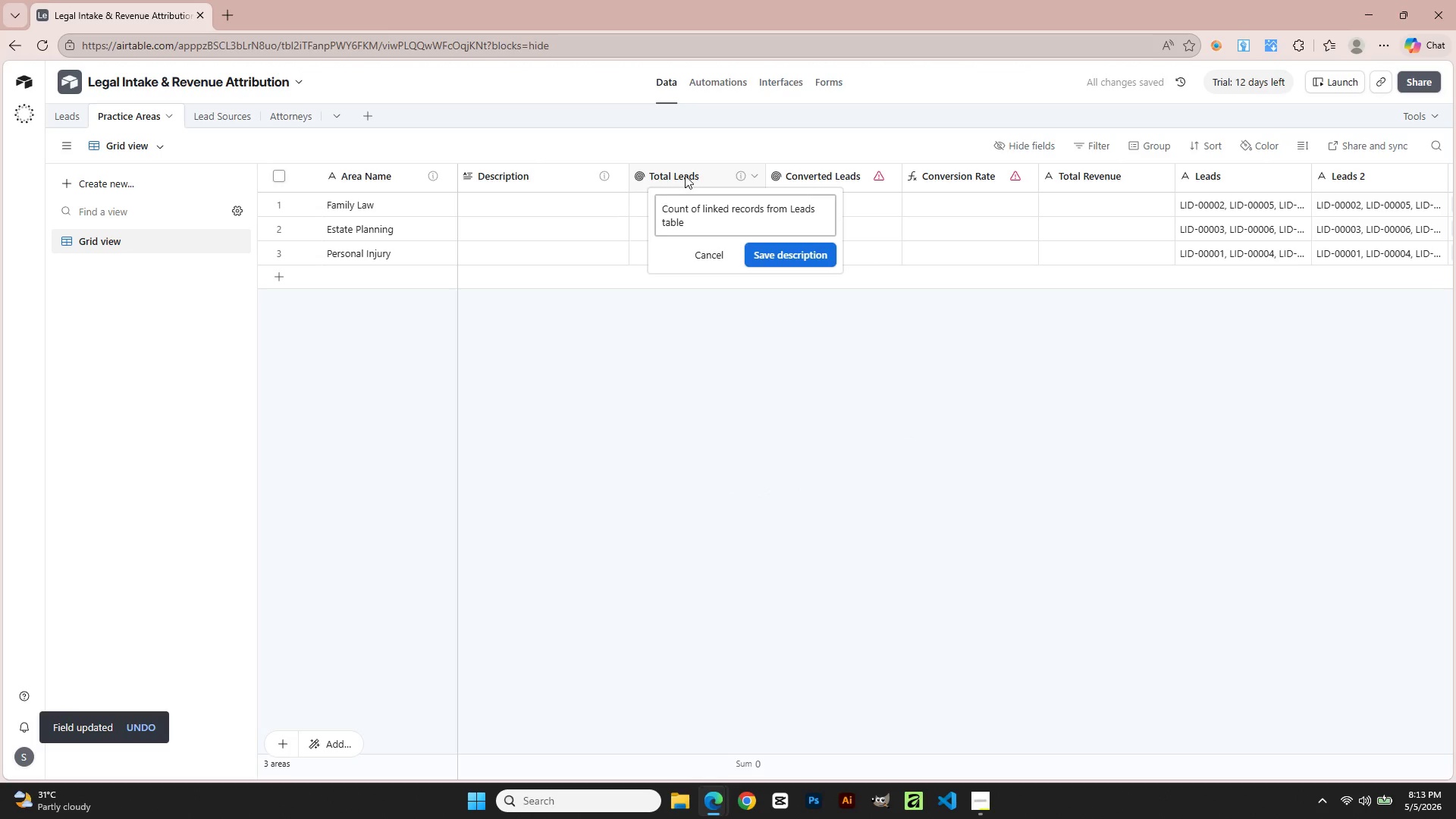 
double_click([685, 175])
 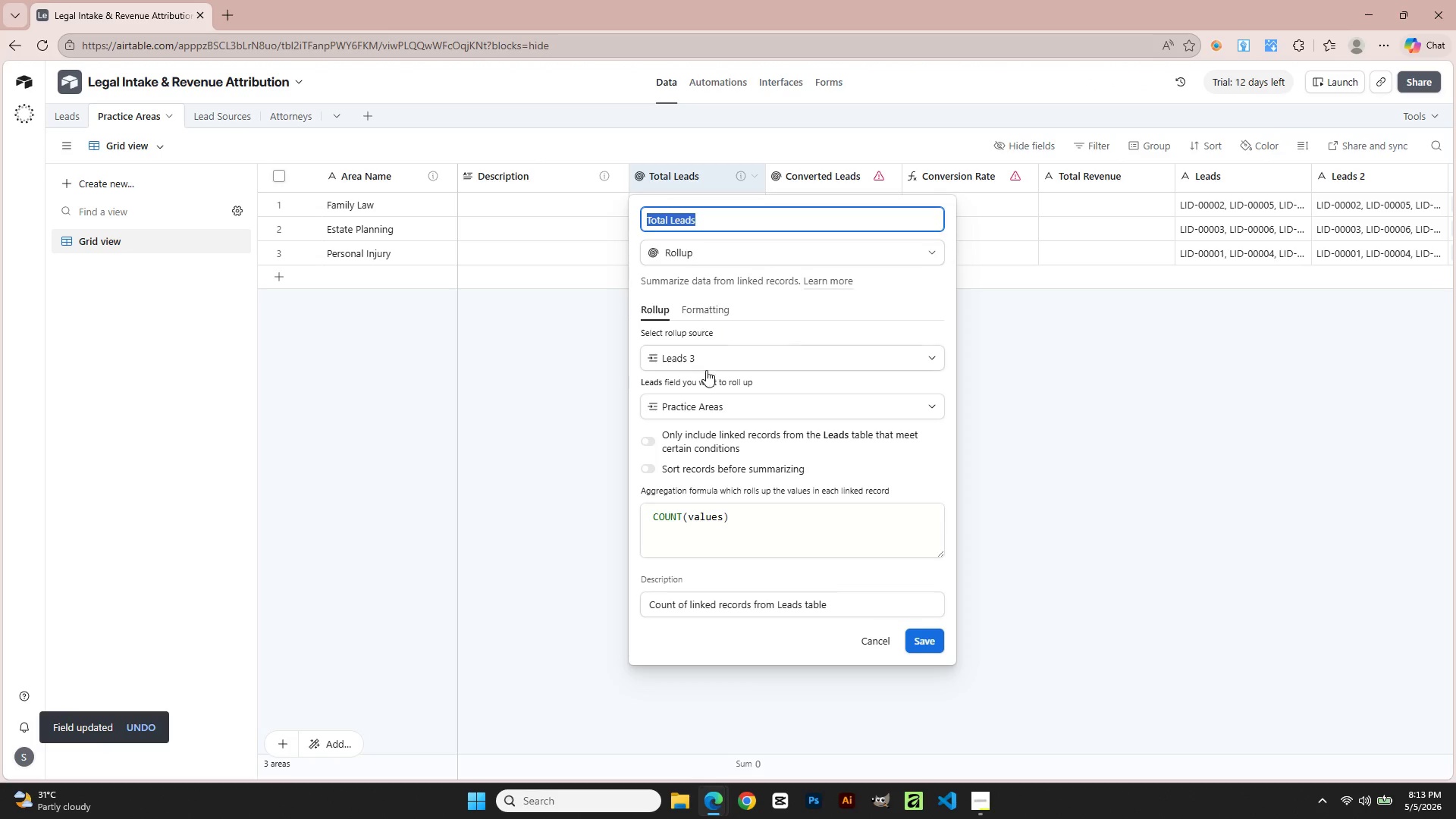 
mouse_move([718, 436])
 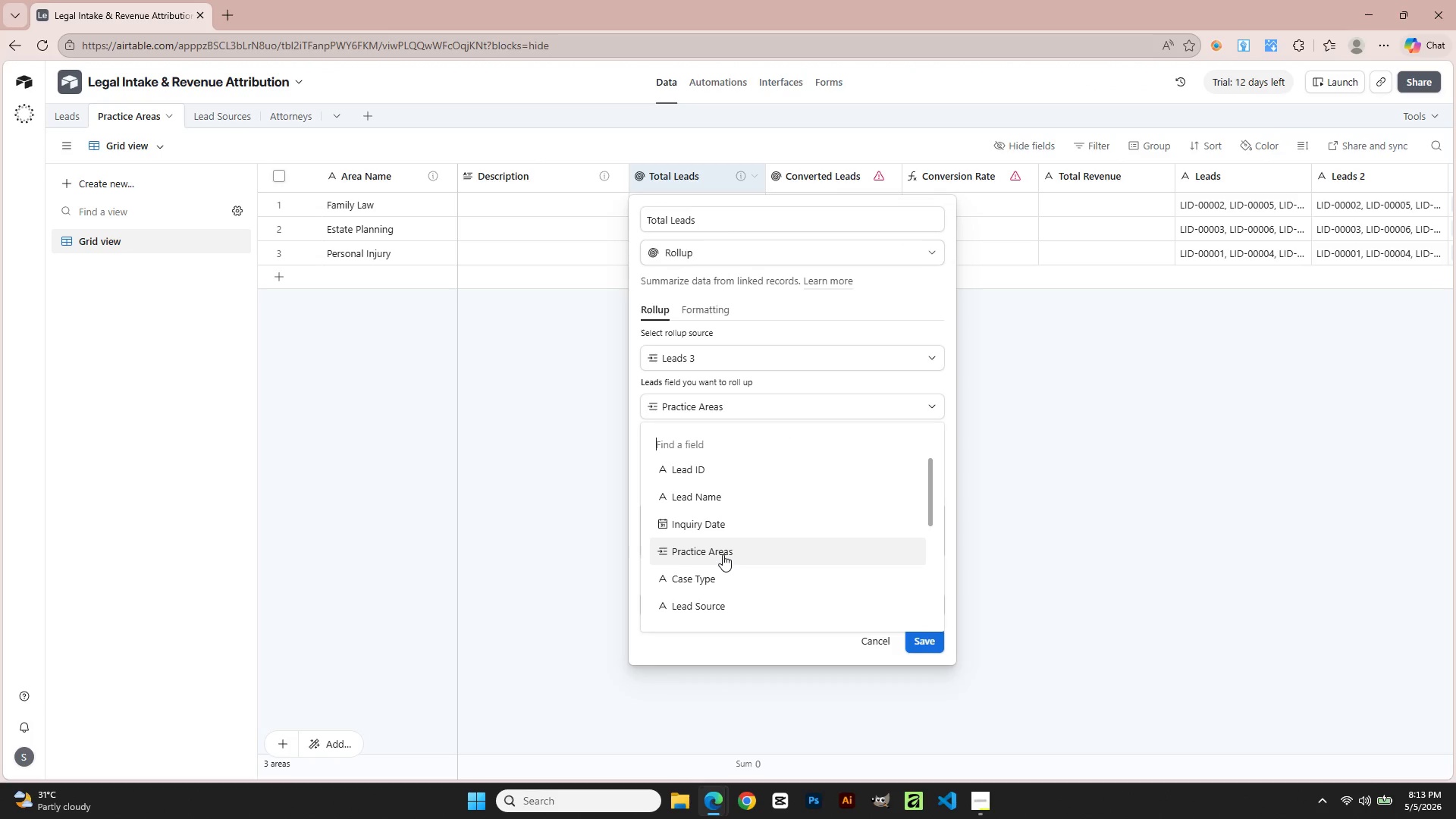 
scroll: coordinate [719, 519], scroll_direction: down, amount: 3.0
 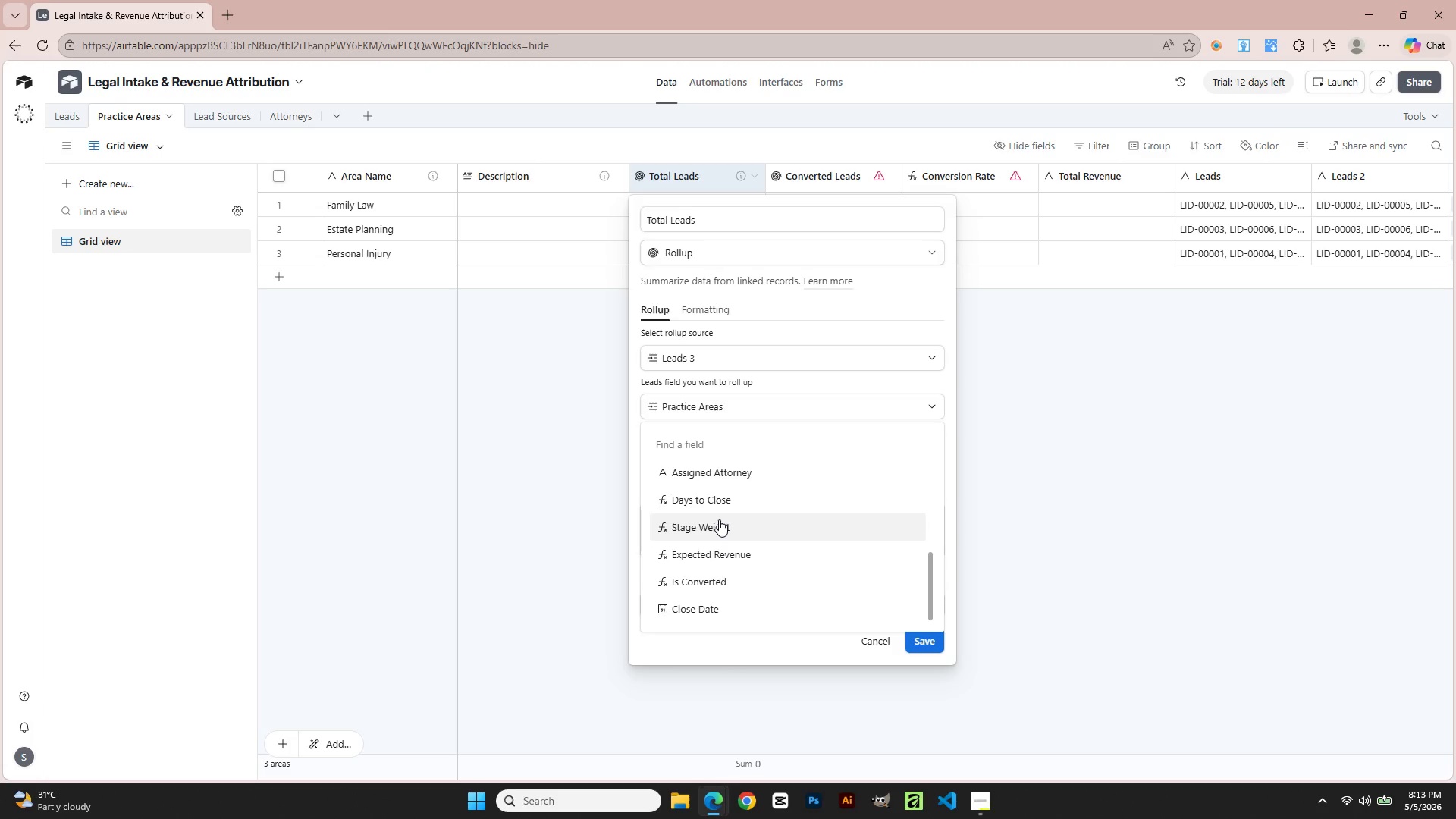 
left_click([715, 472])
 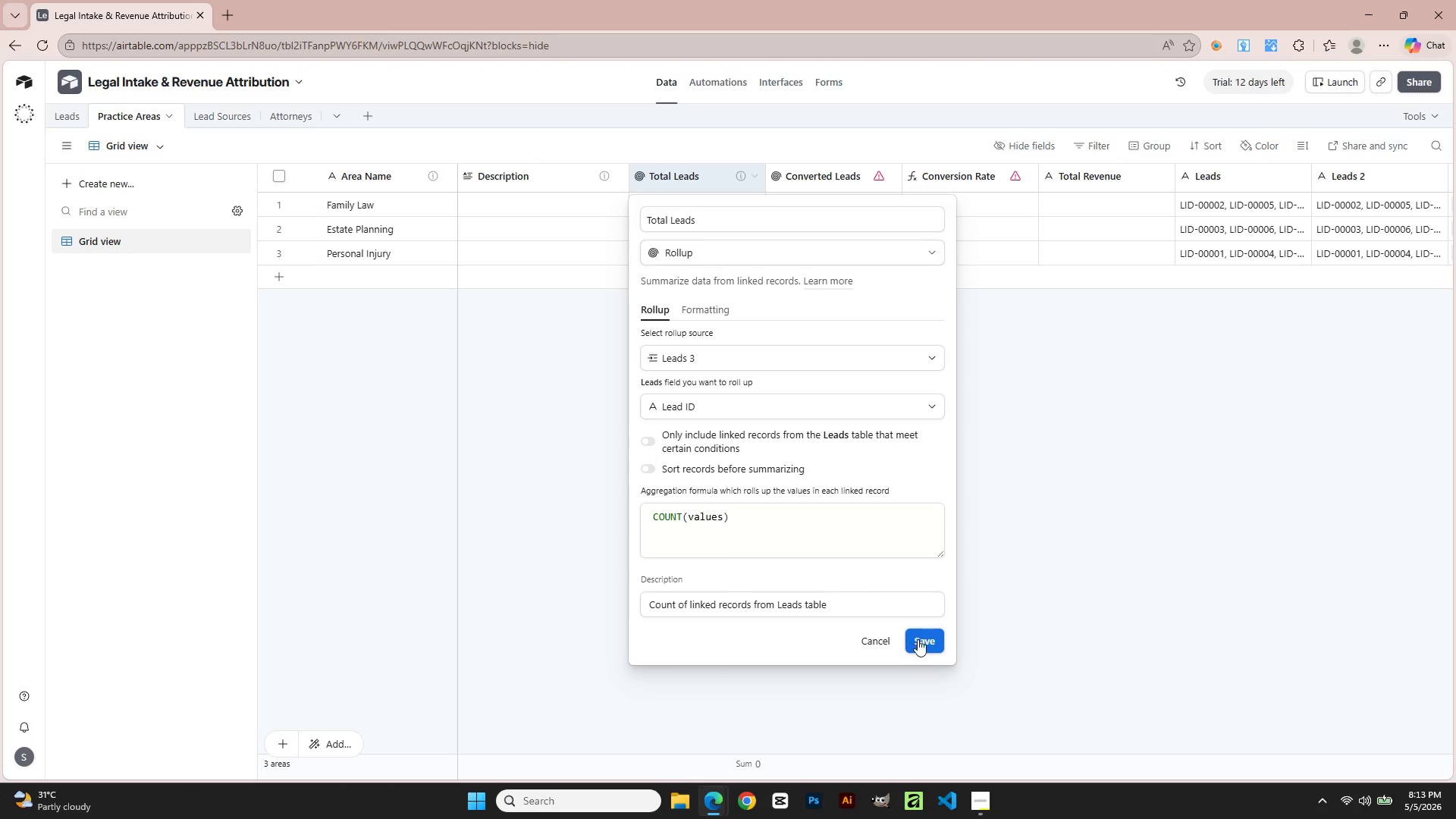 
scroll: coordinate [719, 519], scroll_direction: up, amount: 8.0
 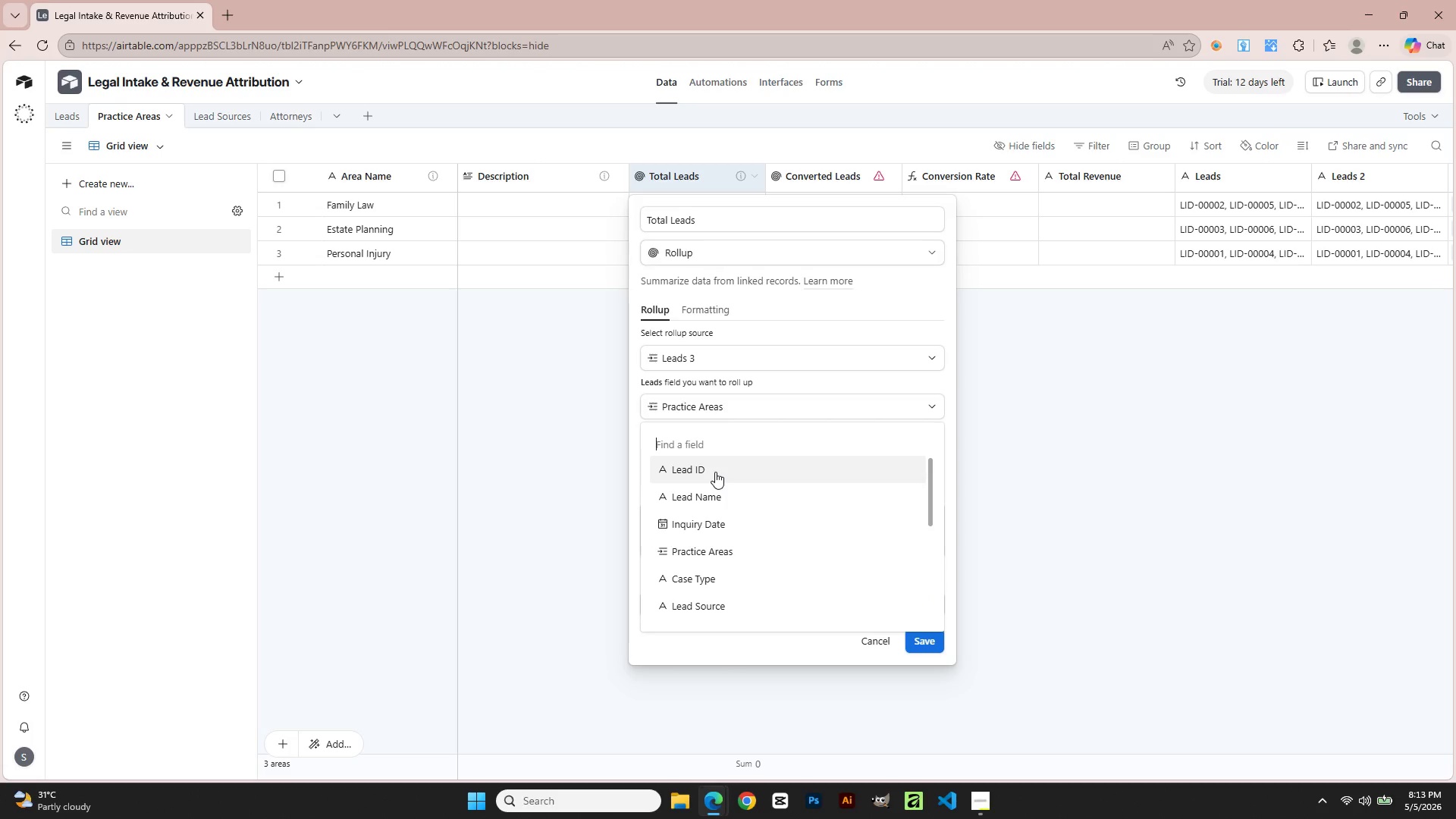 
left_click([925, 634])
 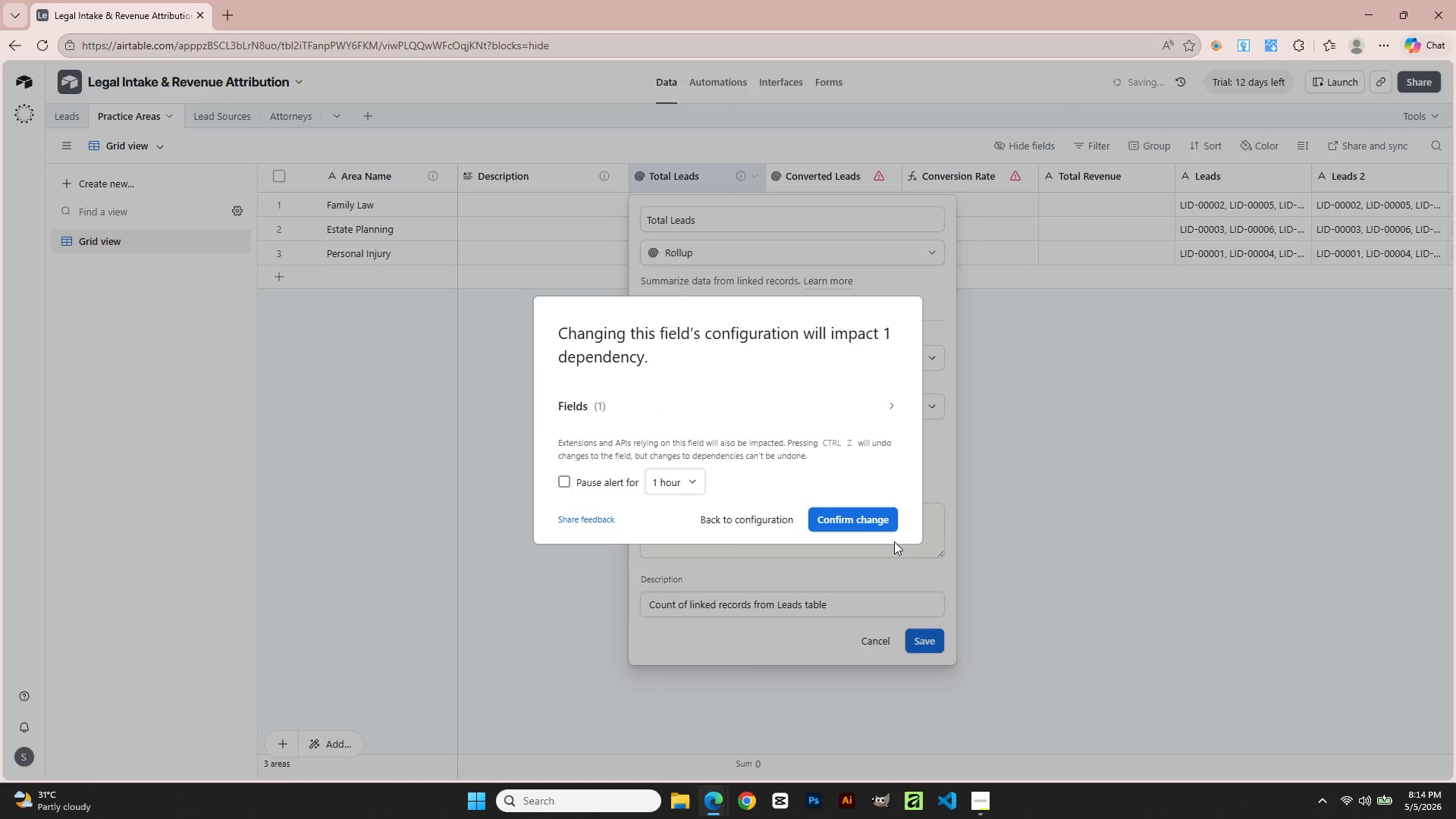 
left_click([872, 521])
 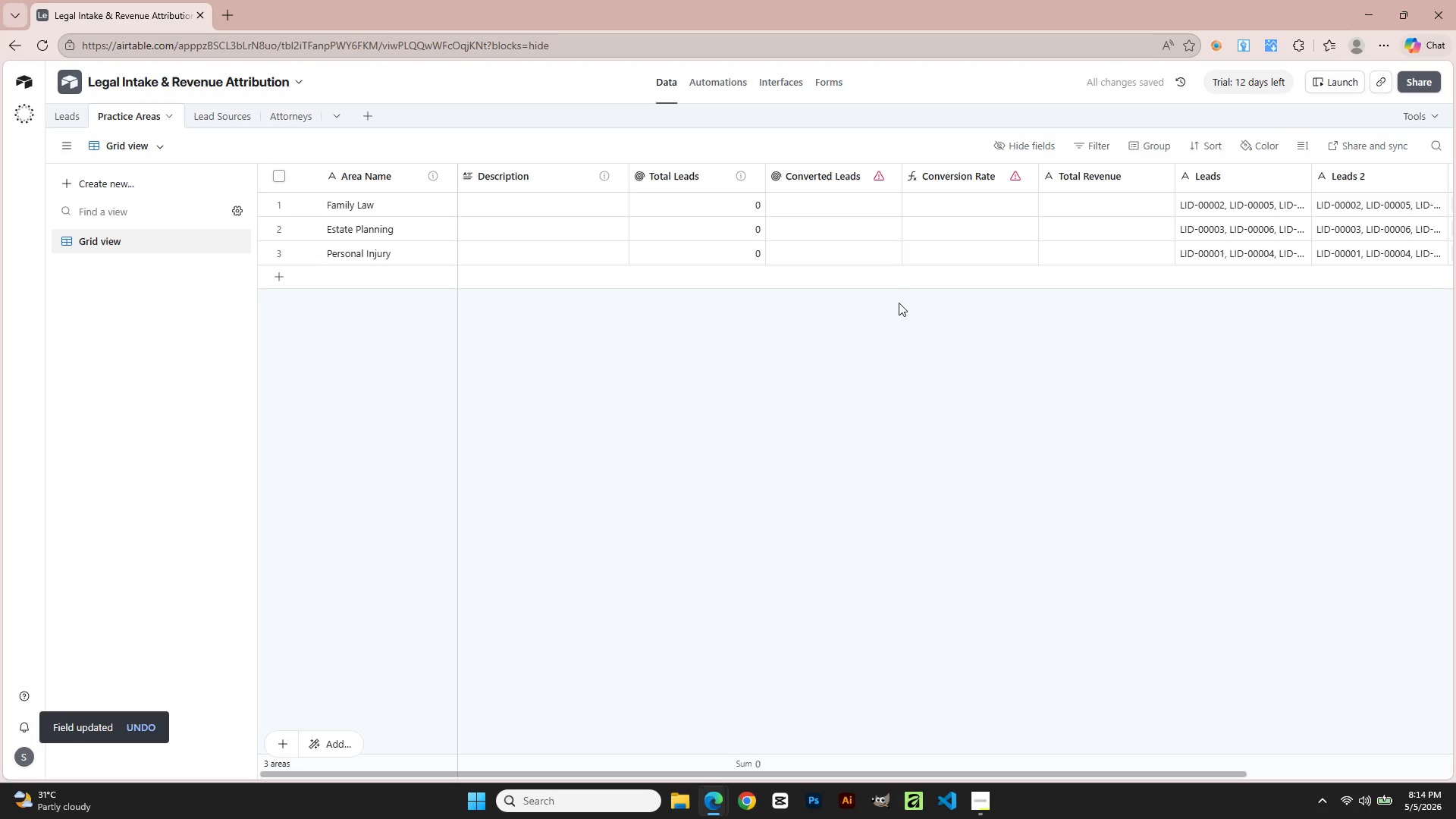 
left_click([869, 171])
 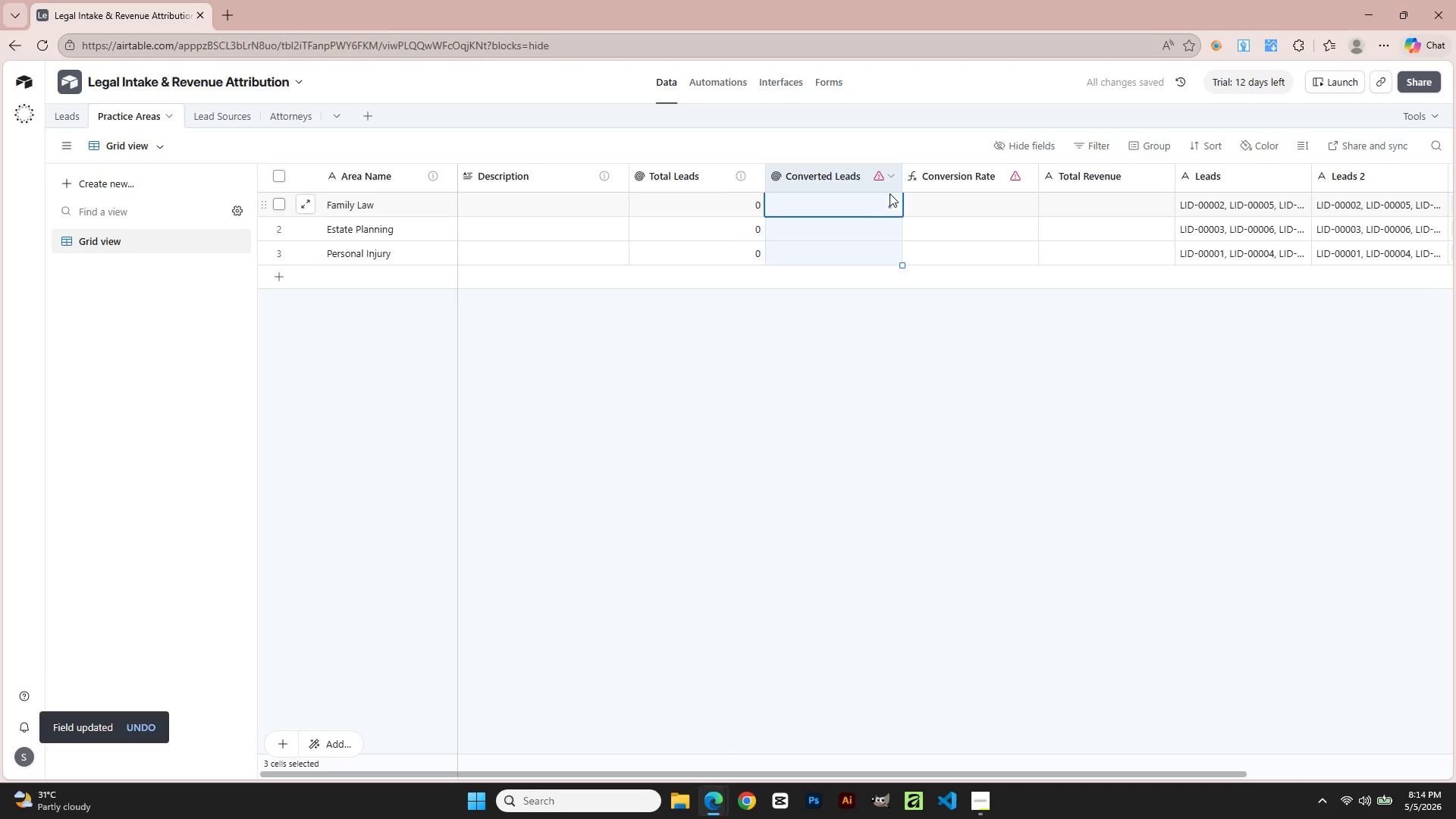 
left_click([881, 179])
 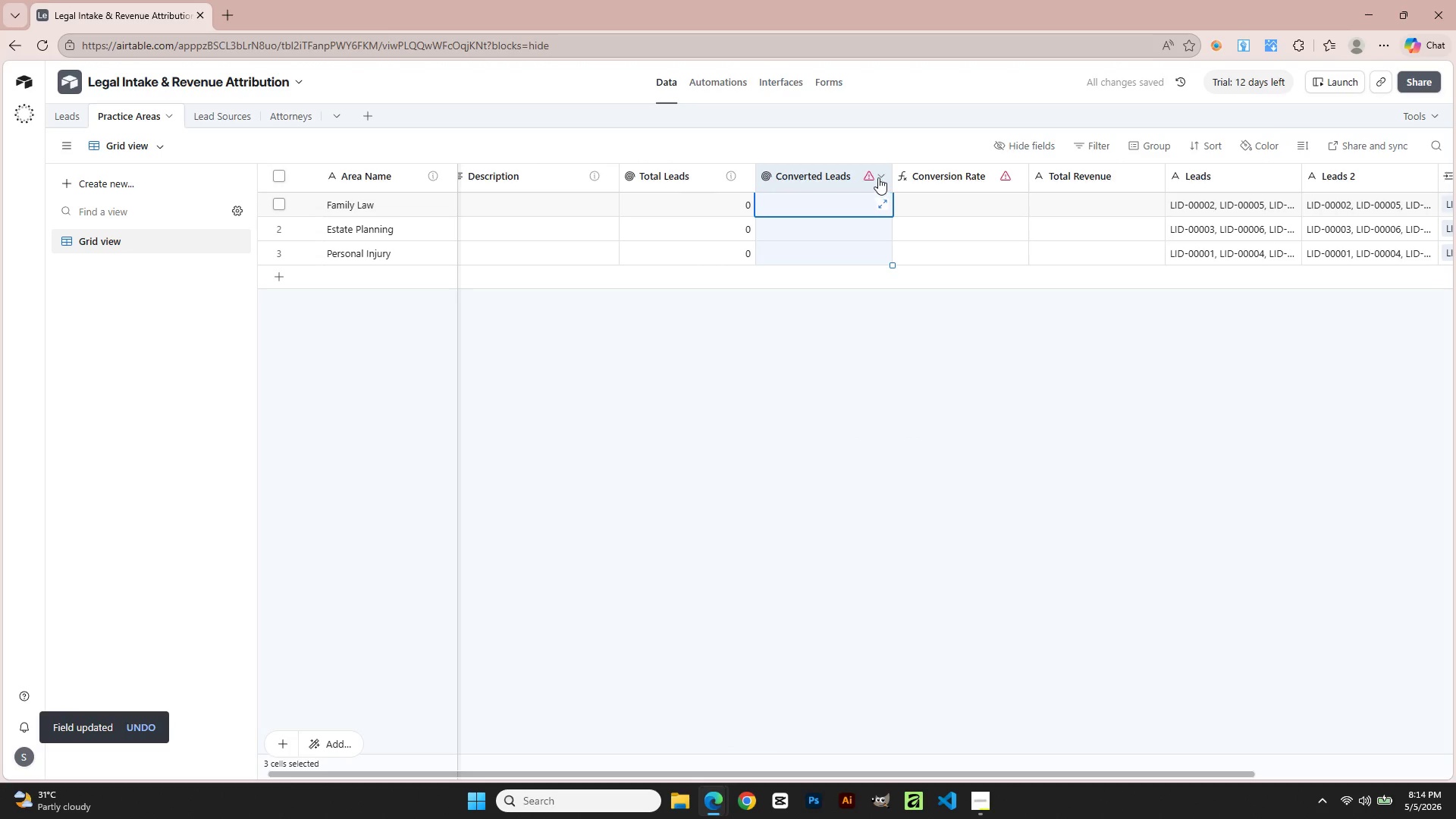 
left_click([874, 174])
 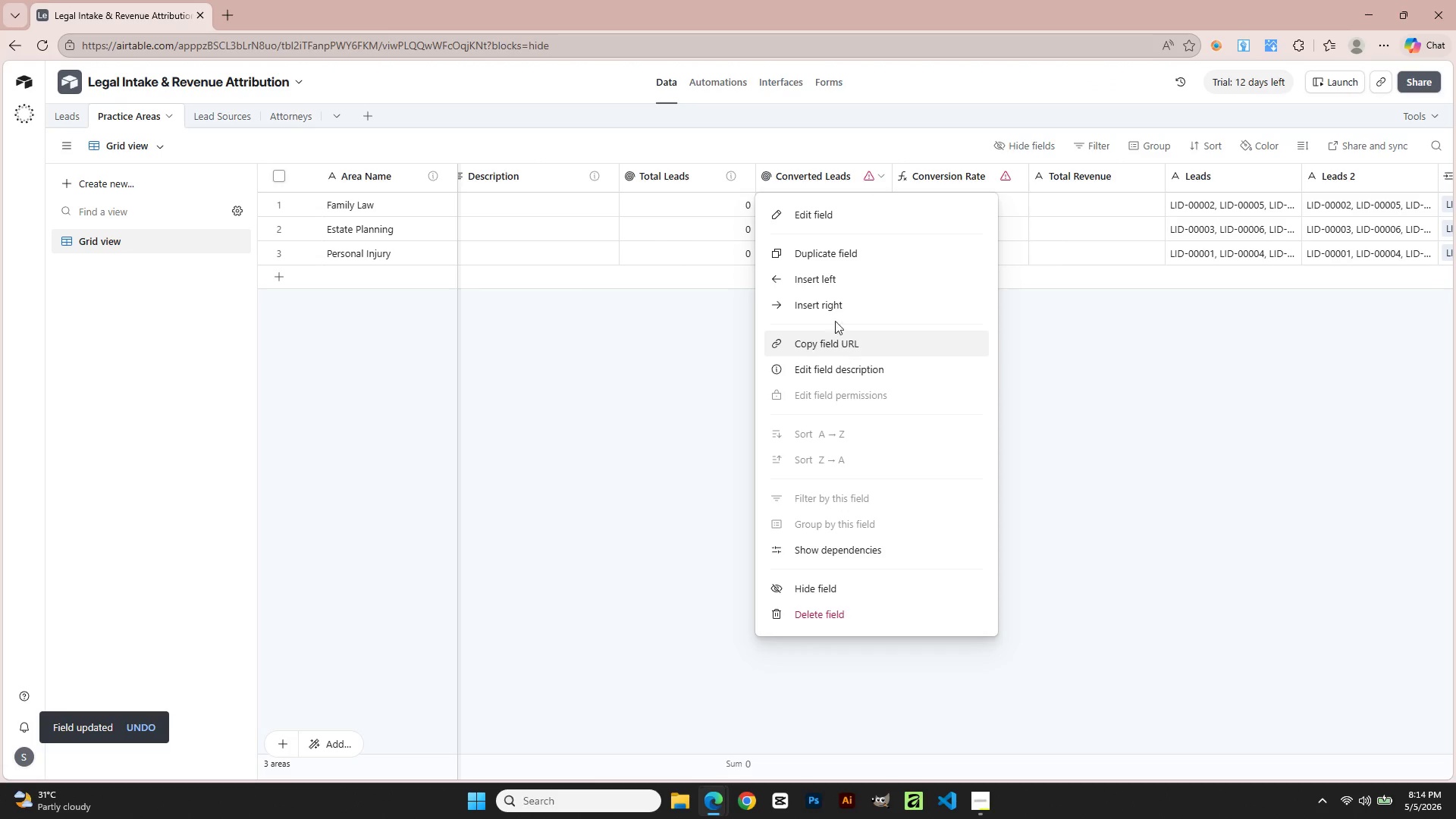 
wait(5.05)
 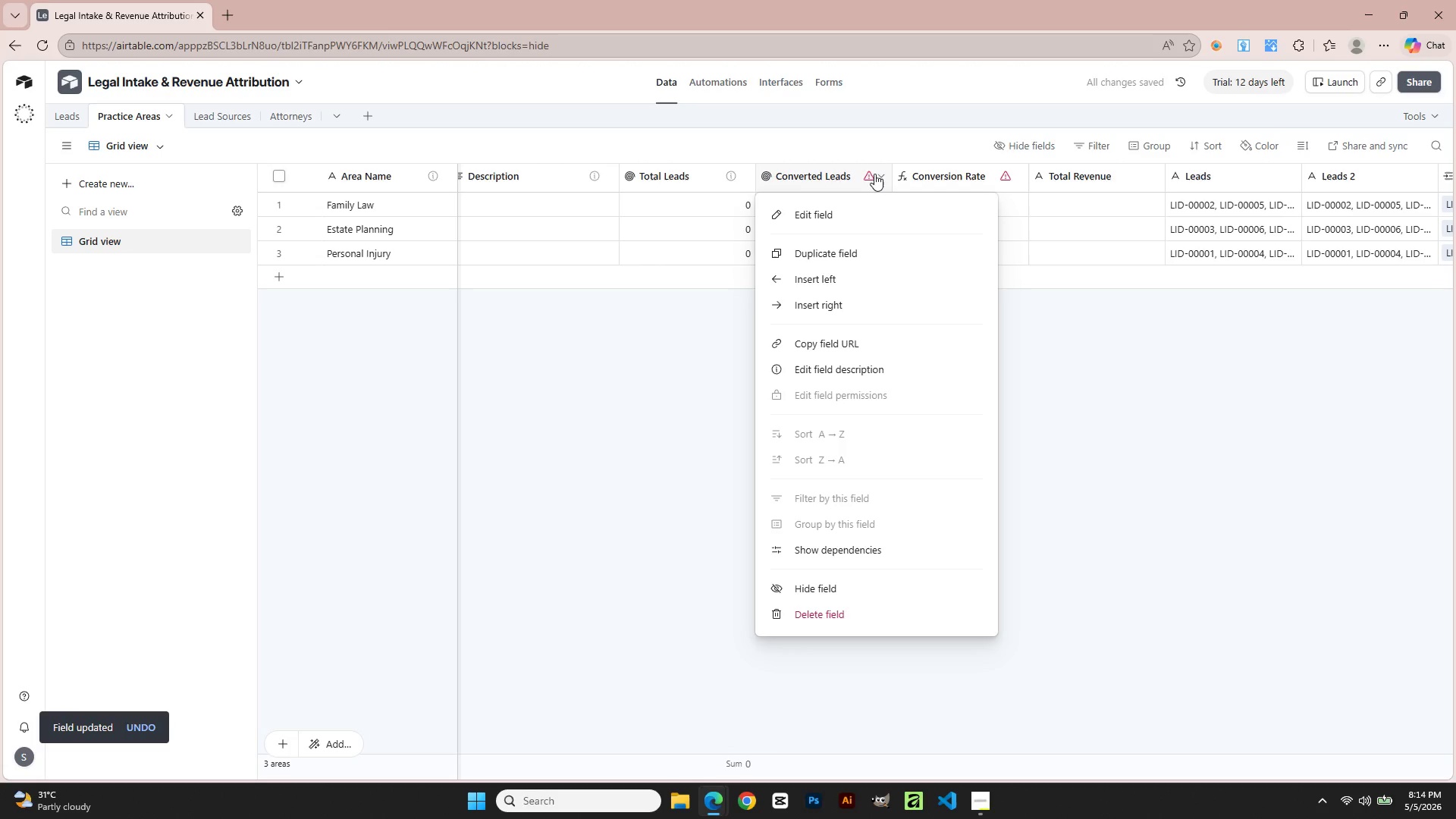 
left_click([727, 177])
 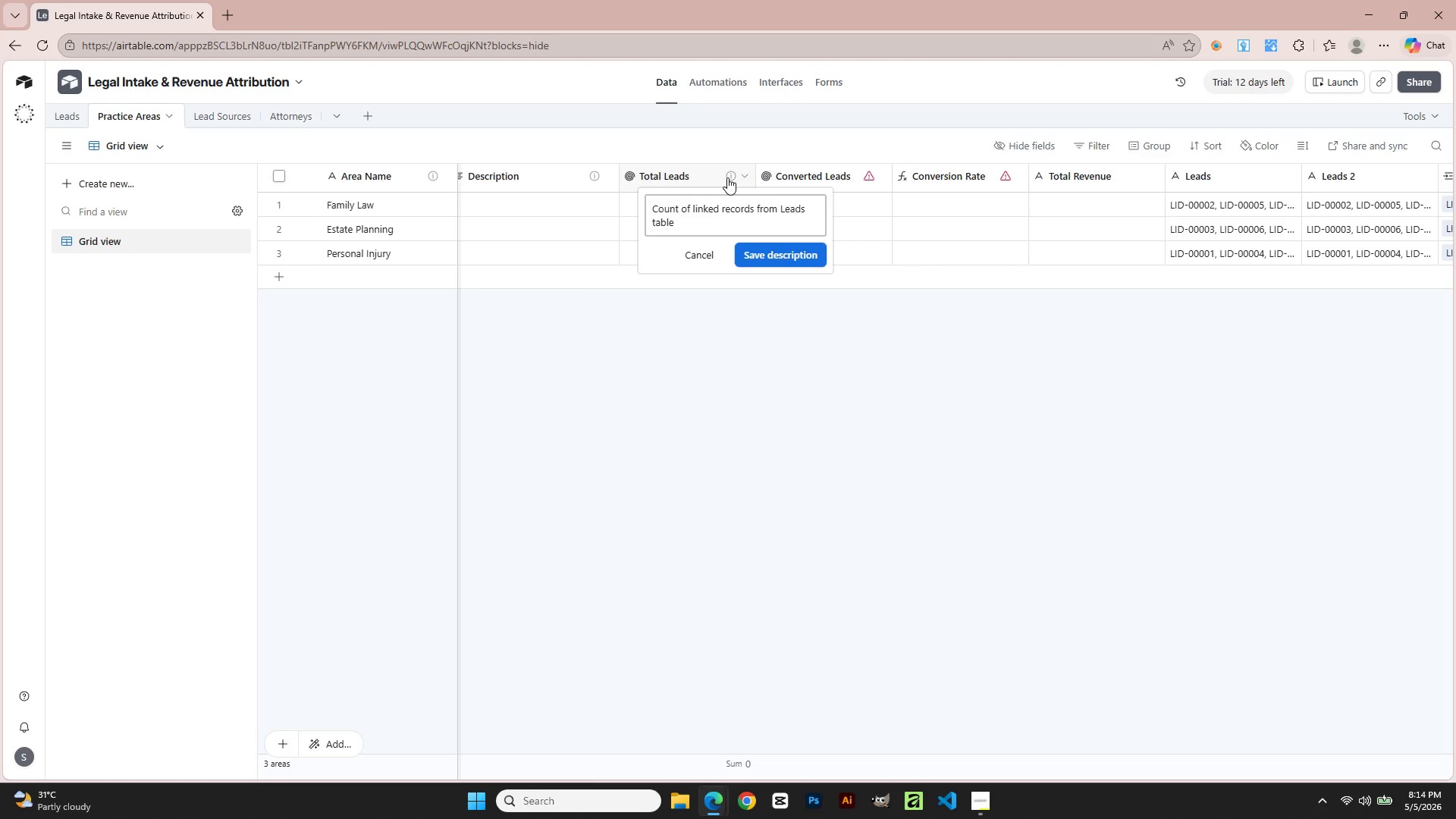 
left_click([728, 180])
 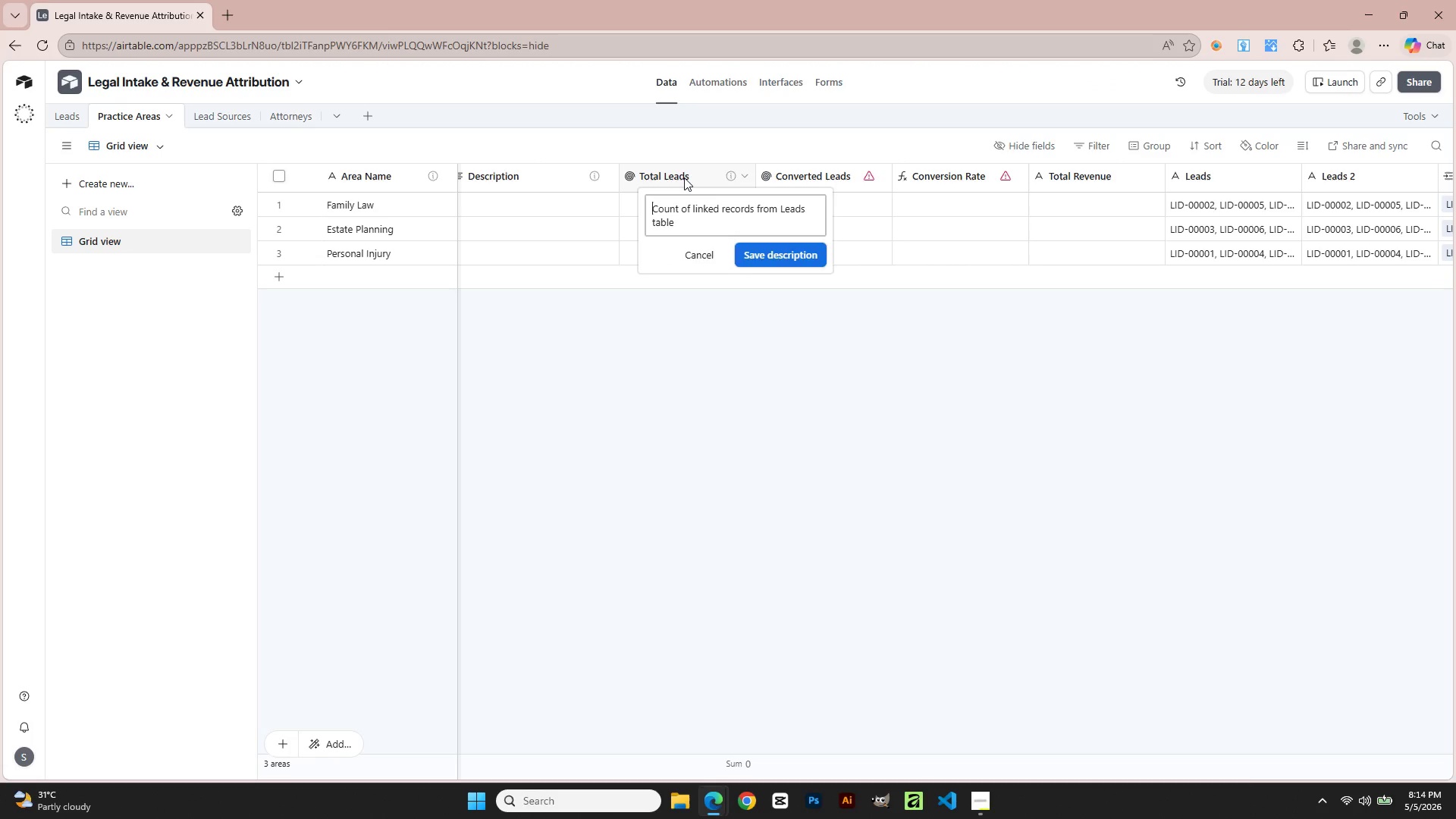 
double_click([684, 177])
 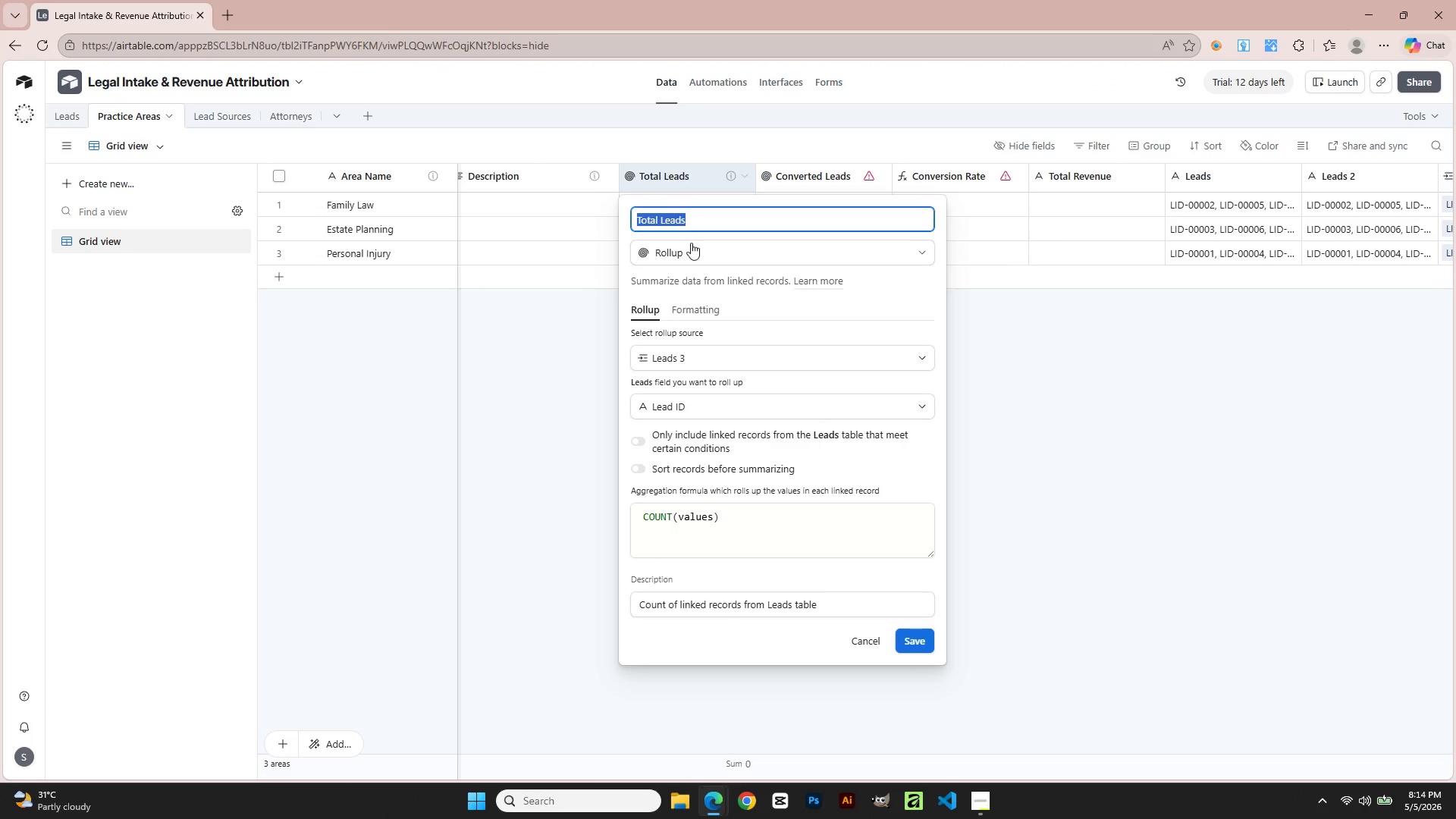 
left_click([693, 256])
 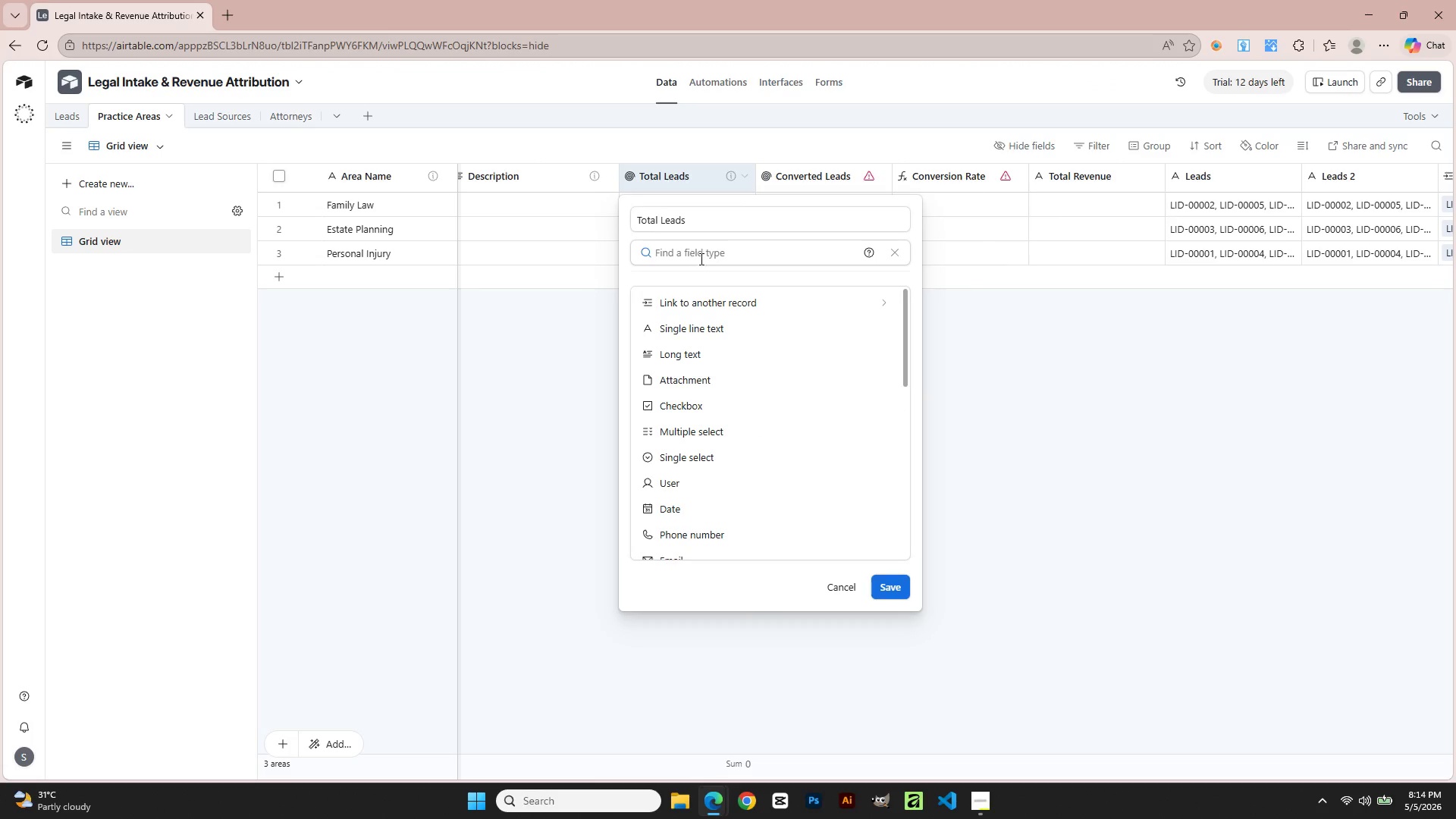 
left_click([1120, 420])
 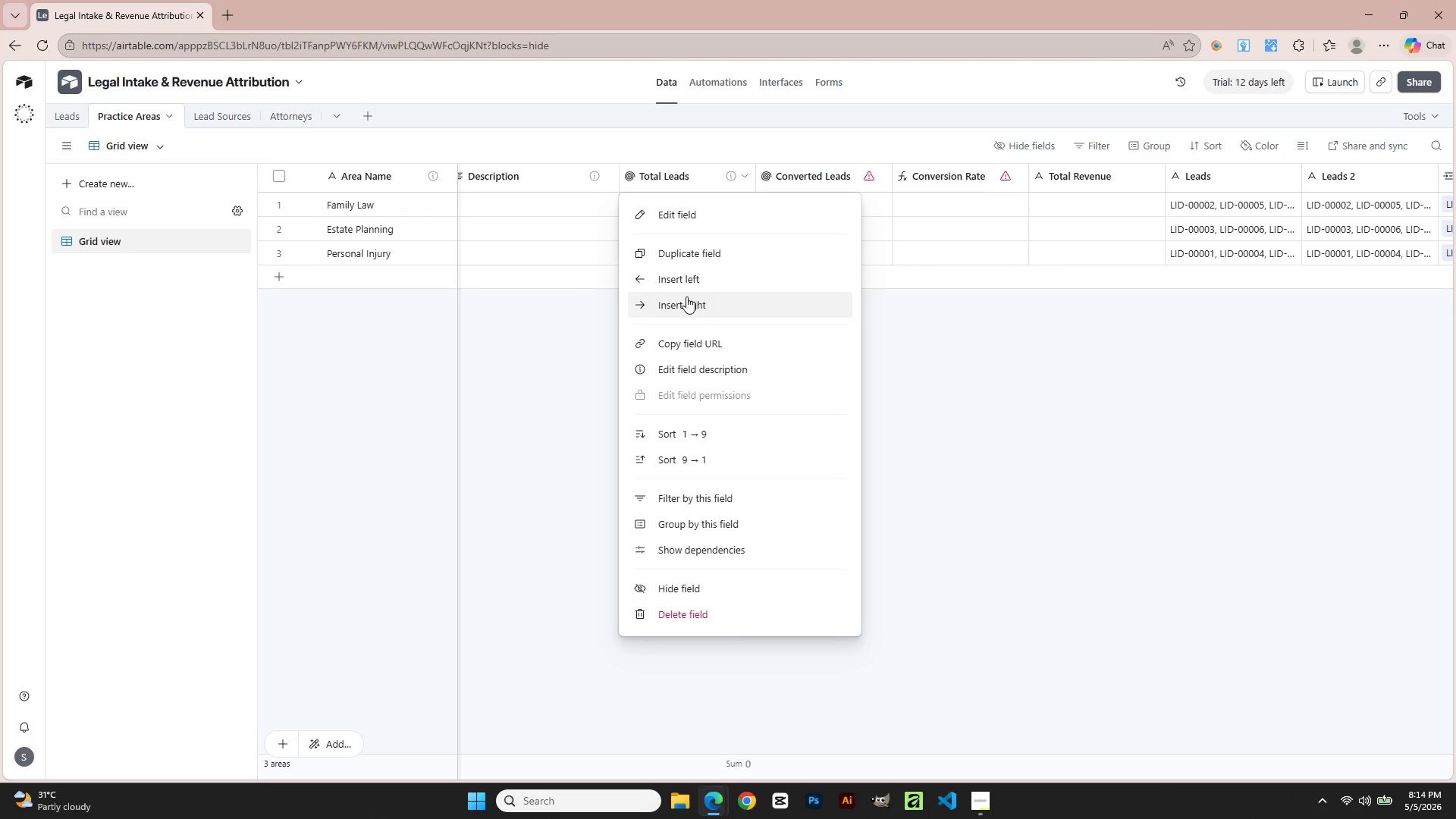 
left_click([661, 216])
 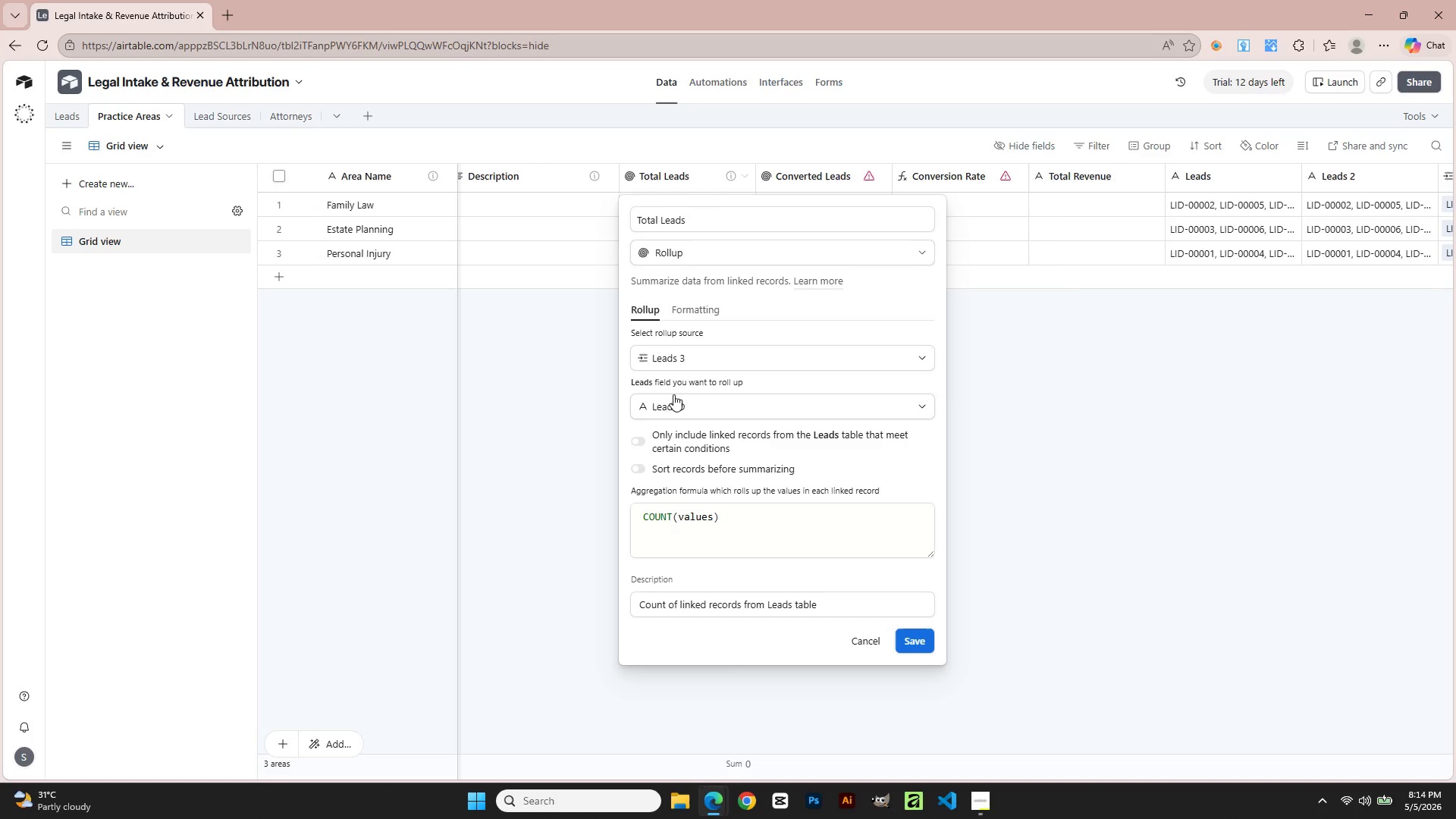 
left_click([686, 360])
 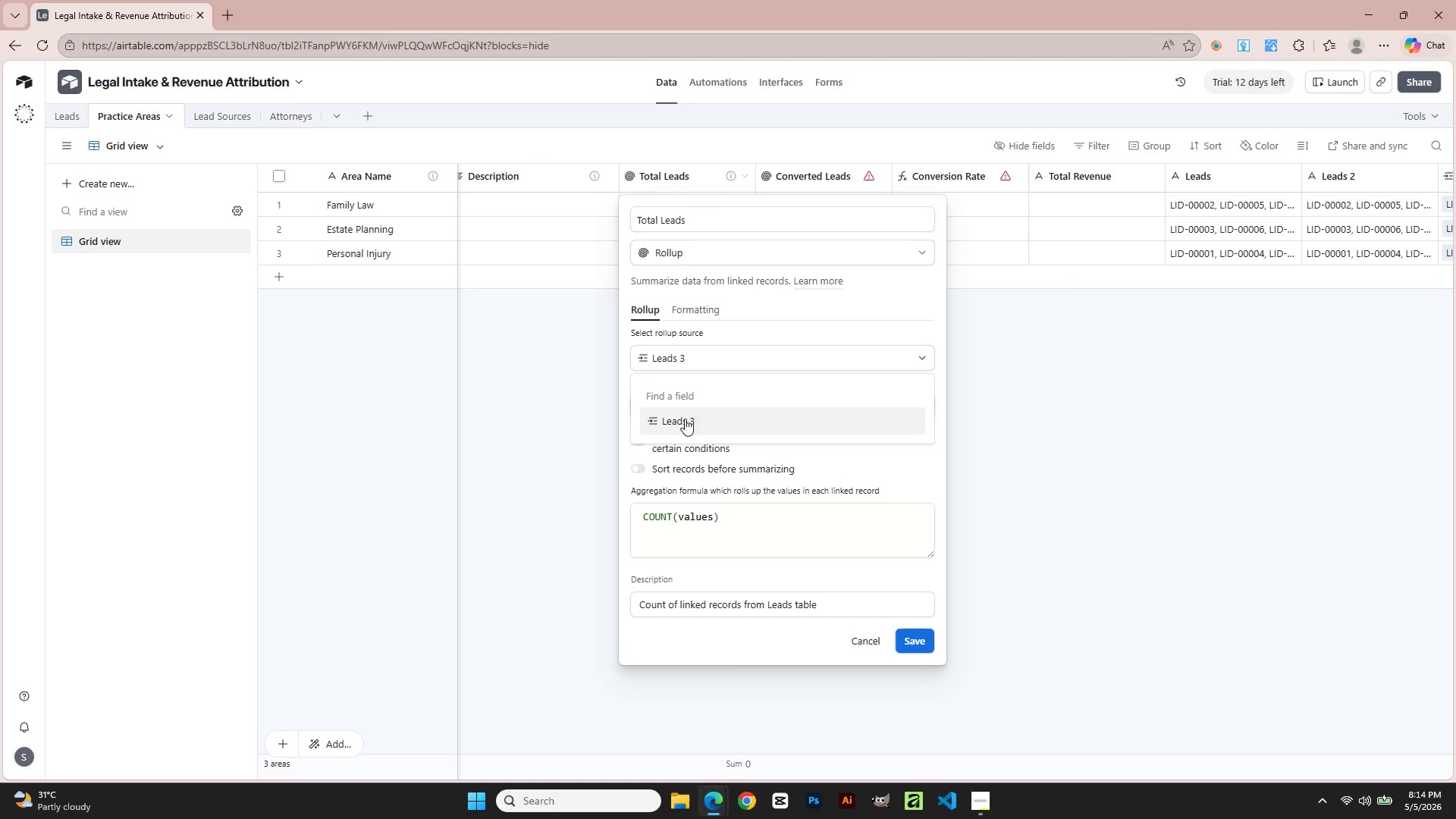 
scroll: coordinate [701, 403], scroll_direction: up, amount: 2.0
 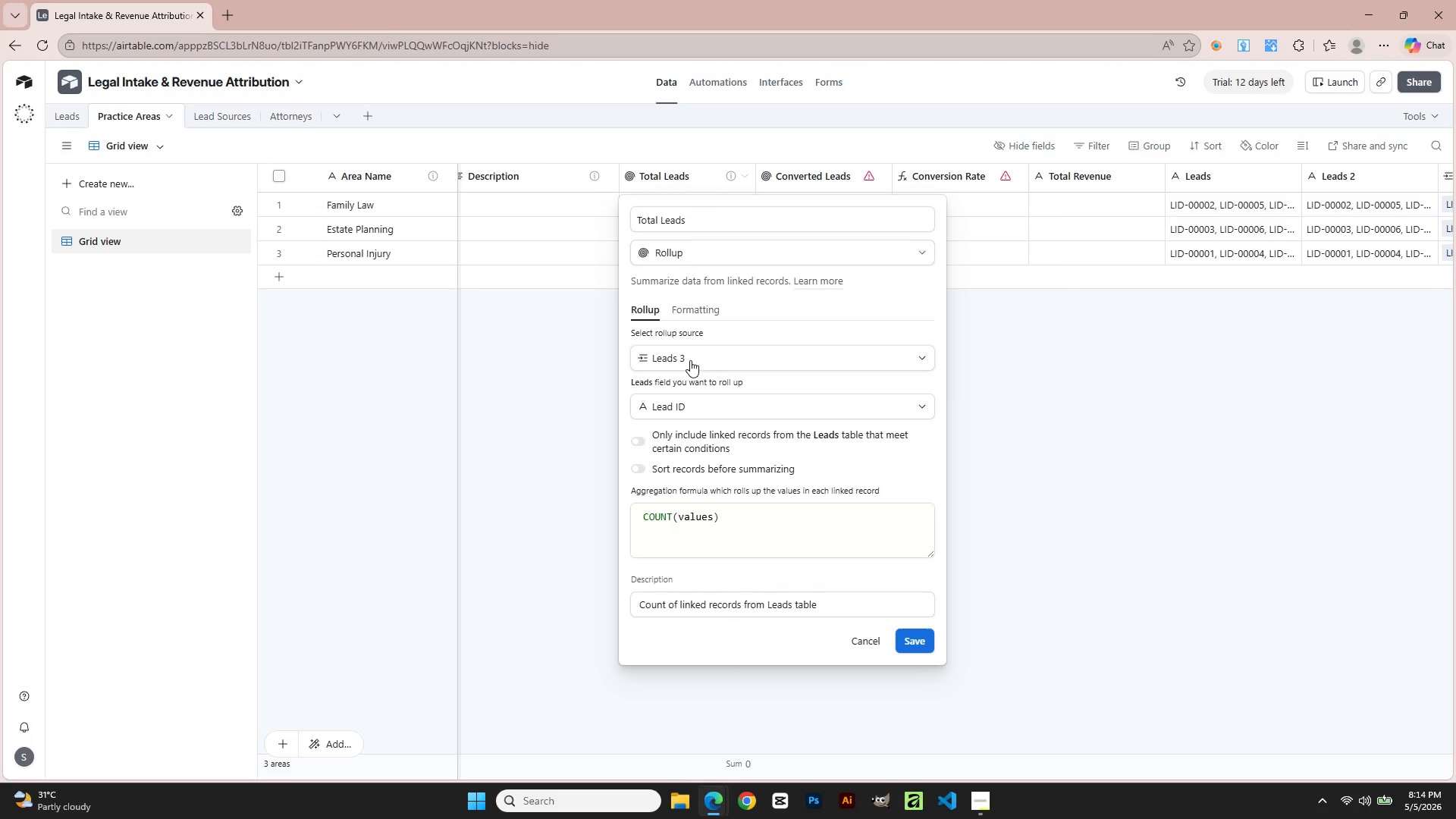 
left_click([690, 360])
 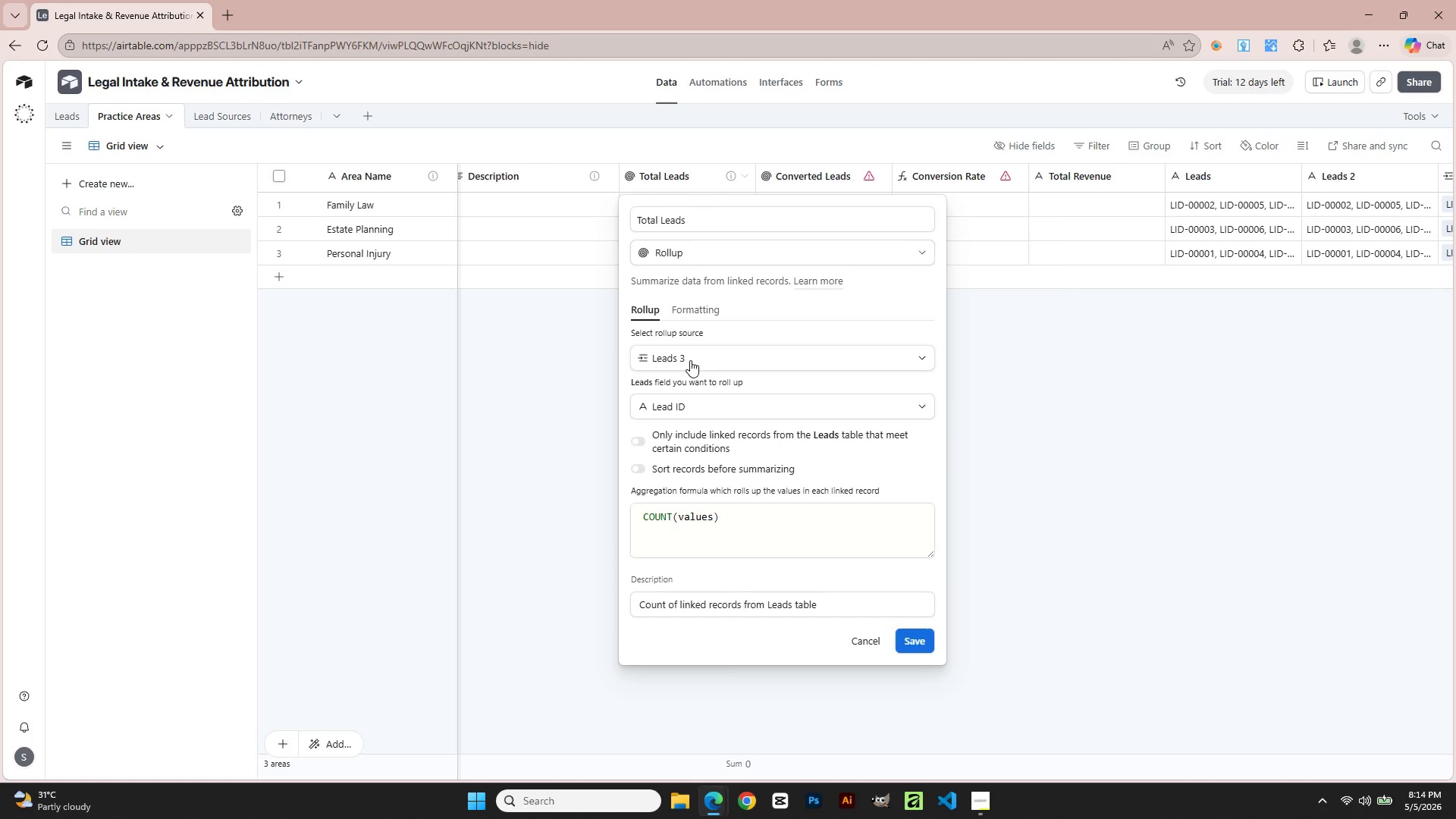 
double_click([690, 360])
 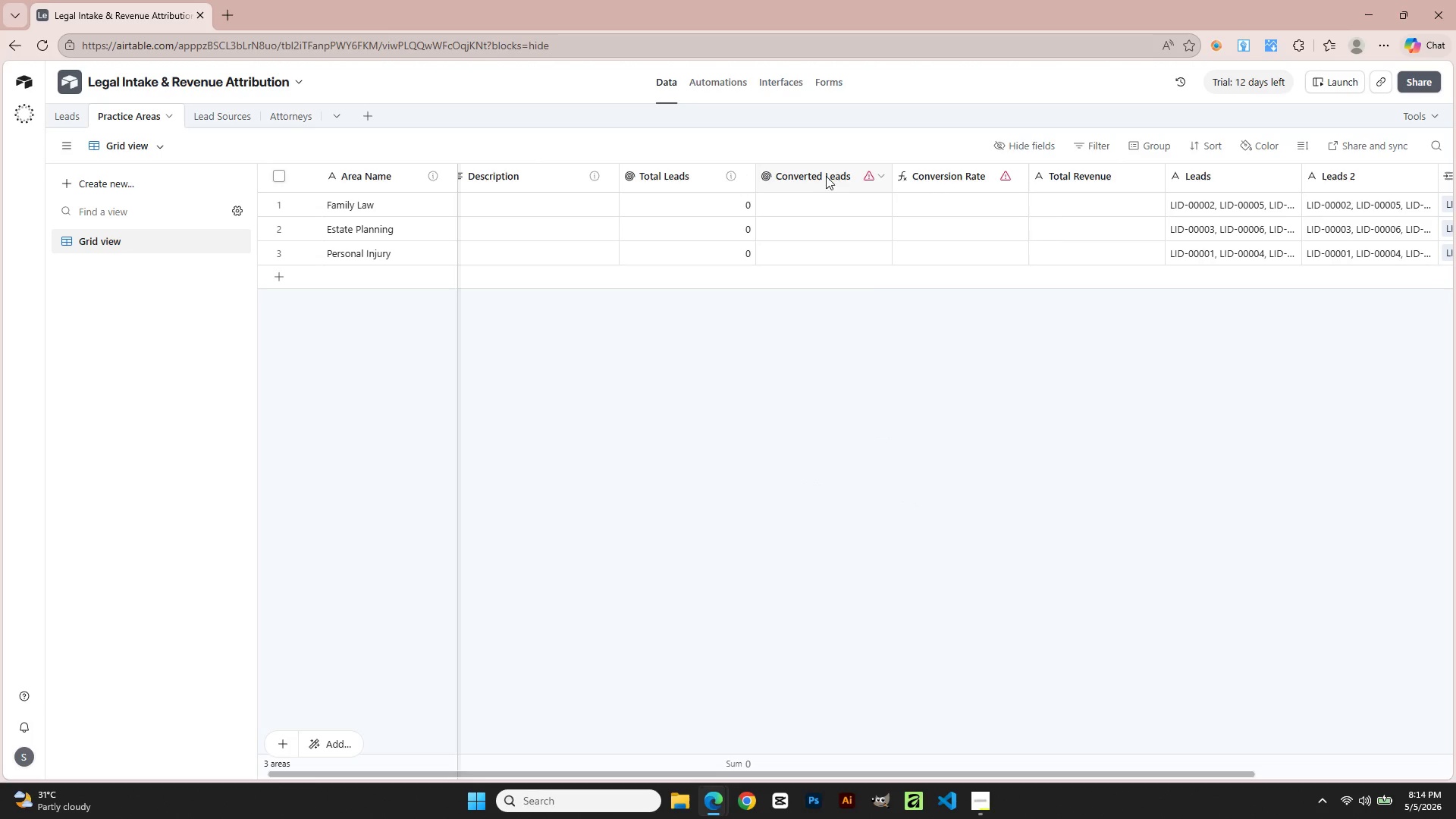 
left_click([723, 182])
 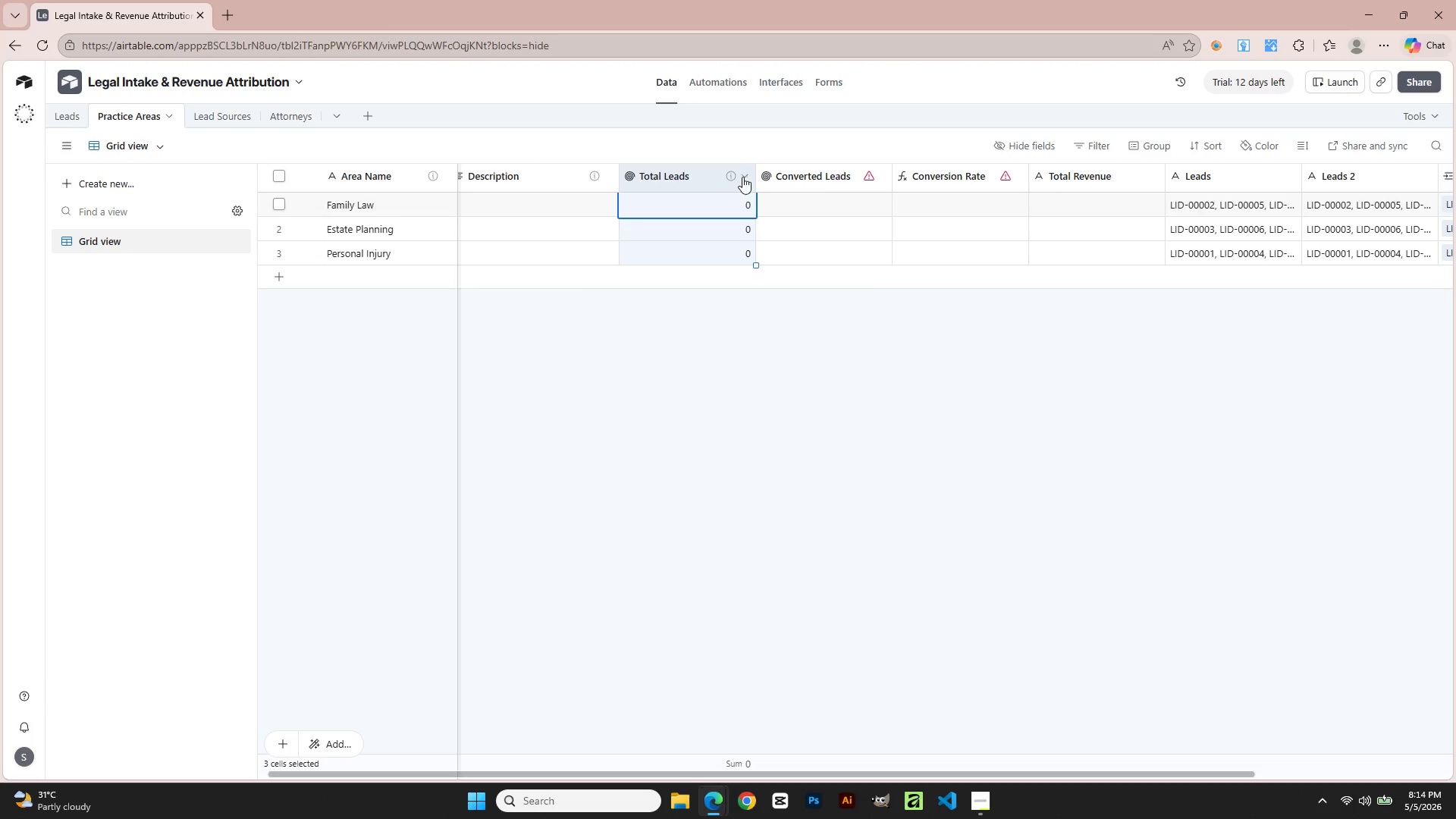 
left_click([742, 177])
 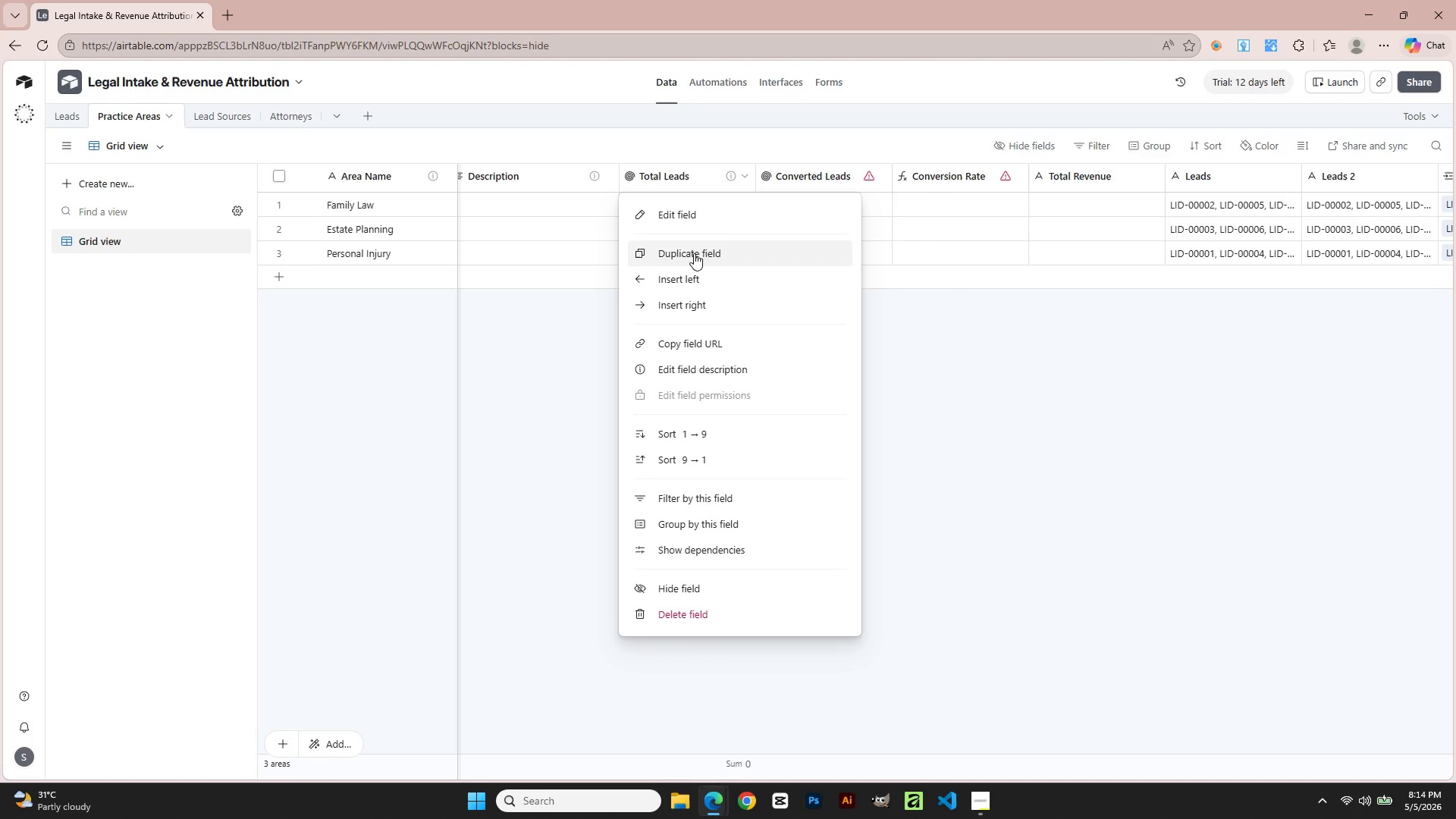 
left_click([679, 216])
 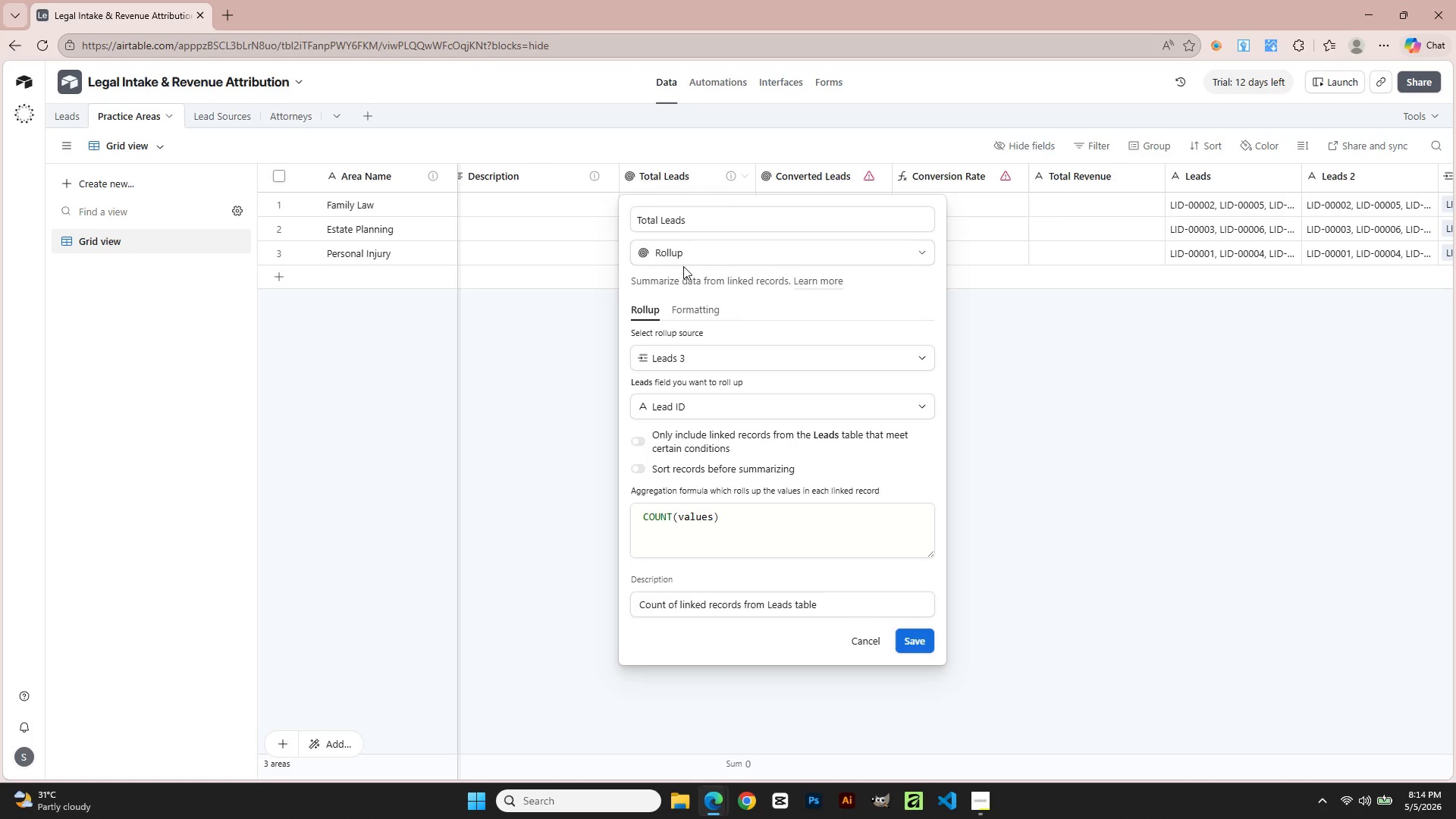 
left_click([686, 247])
 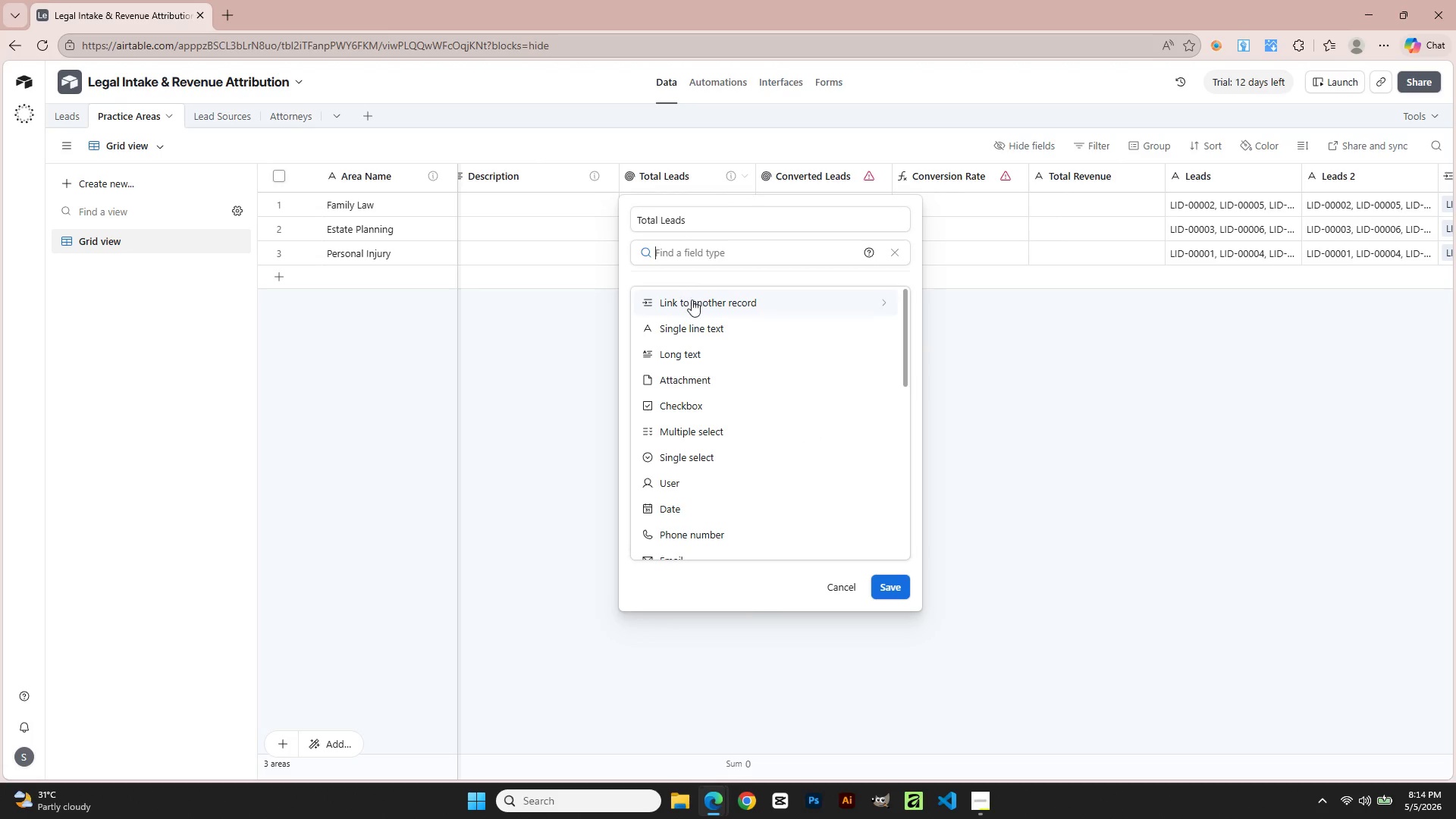 
left_click([692, 332])
 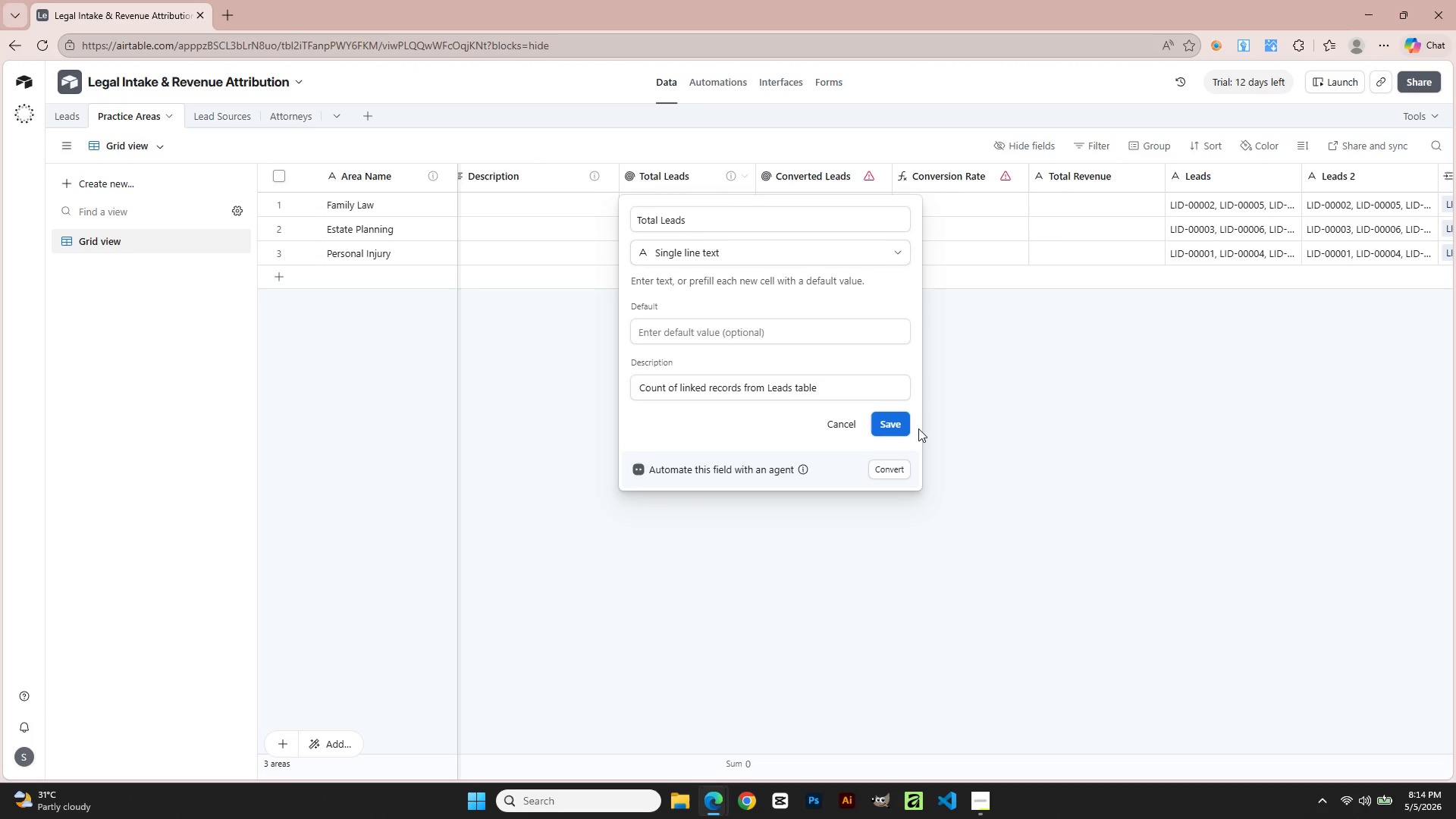 
left_click([900, 426])
 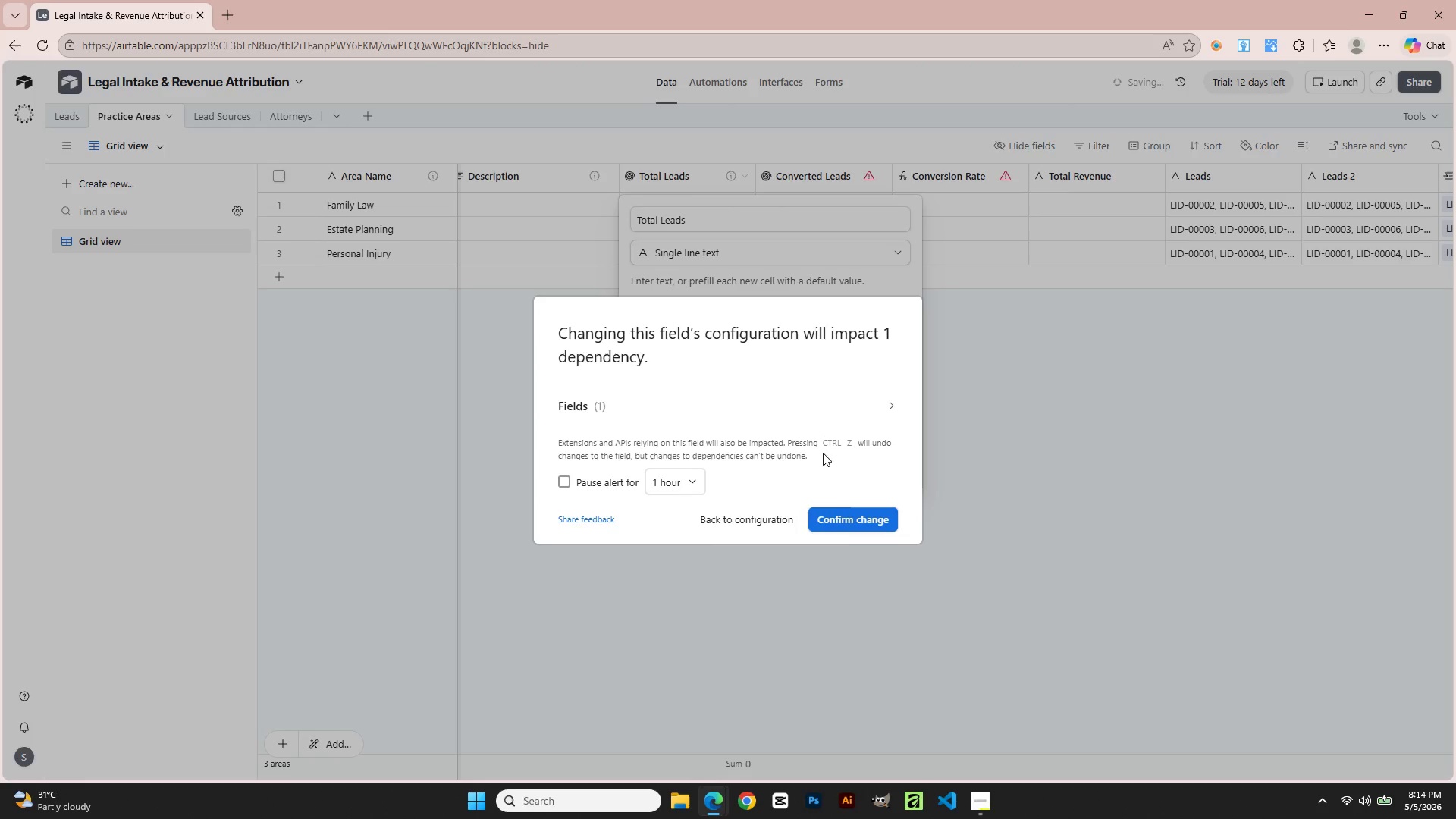 
left_click([843, 520])
 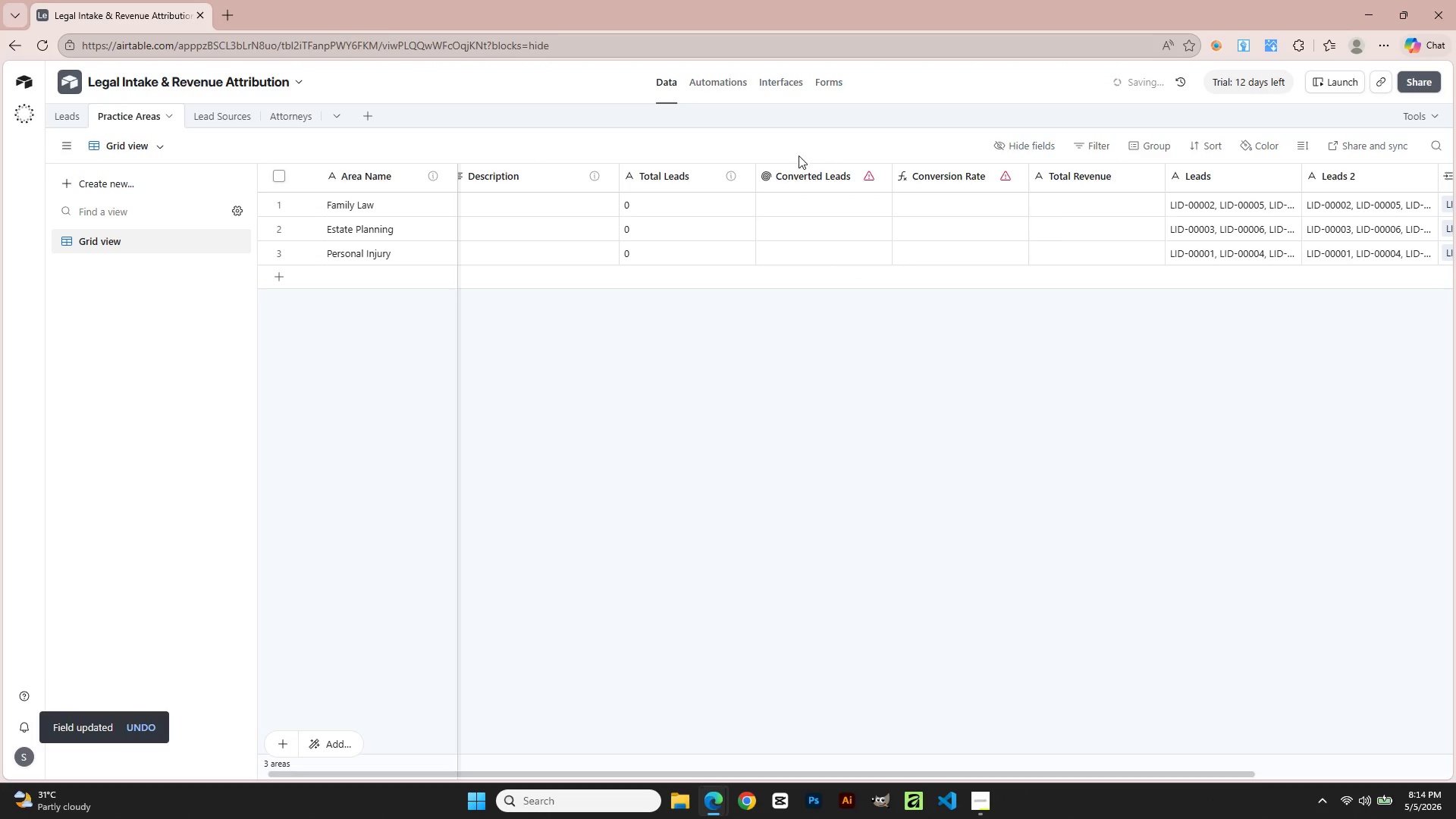 
left_click([730, 172])
 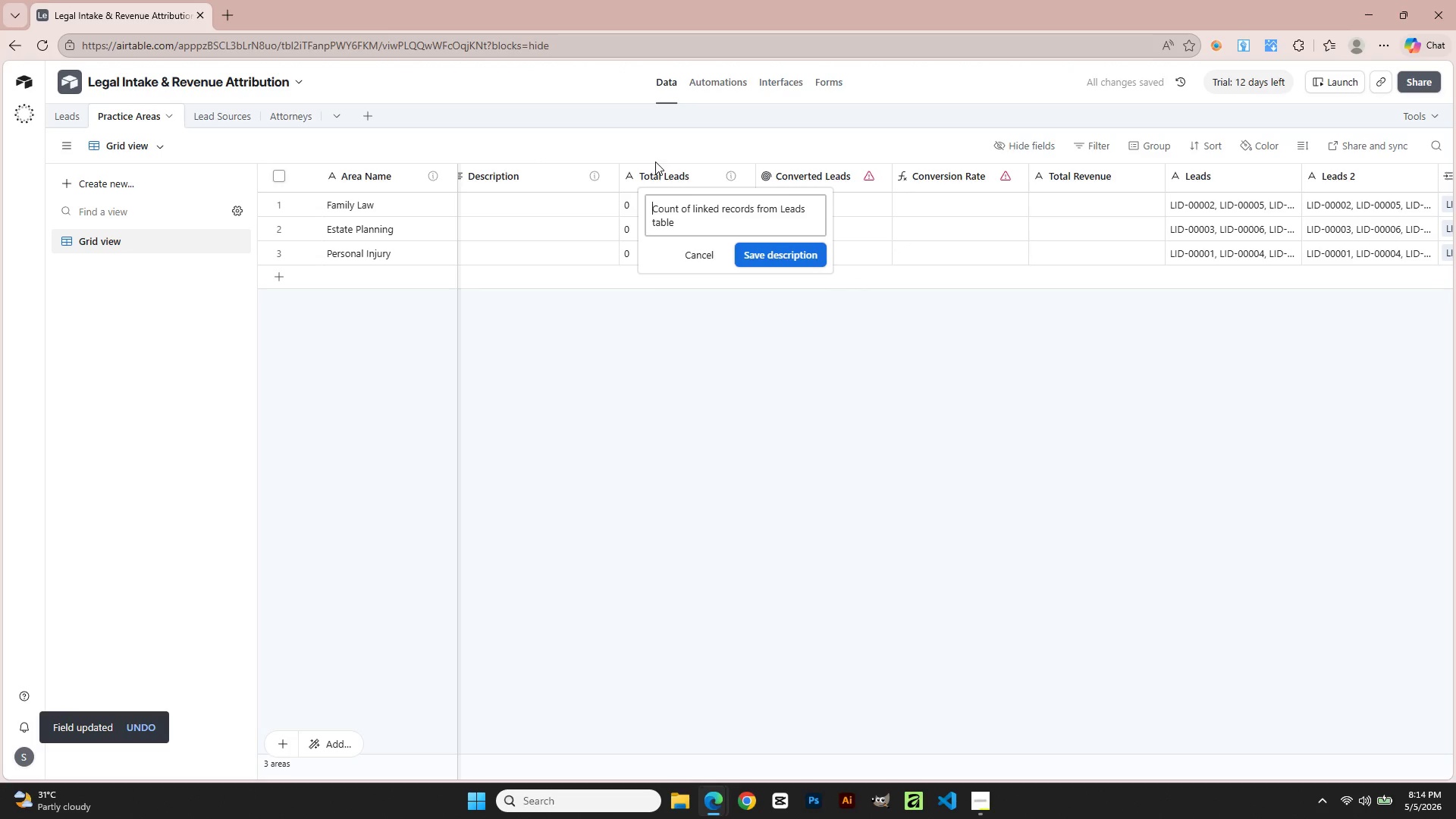 
double_click([657, 178])
 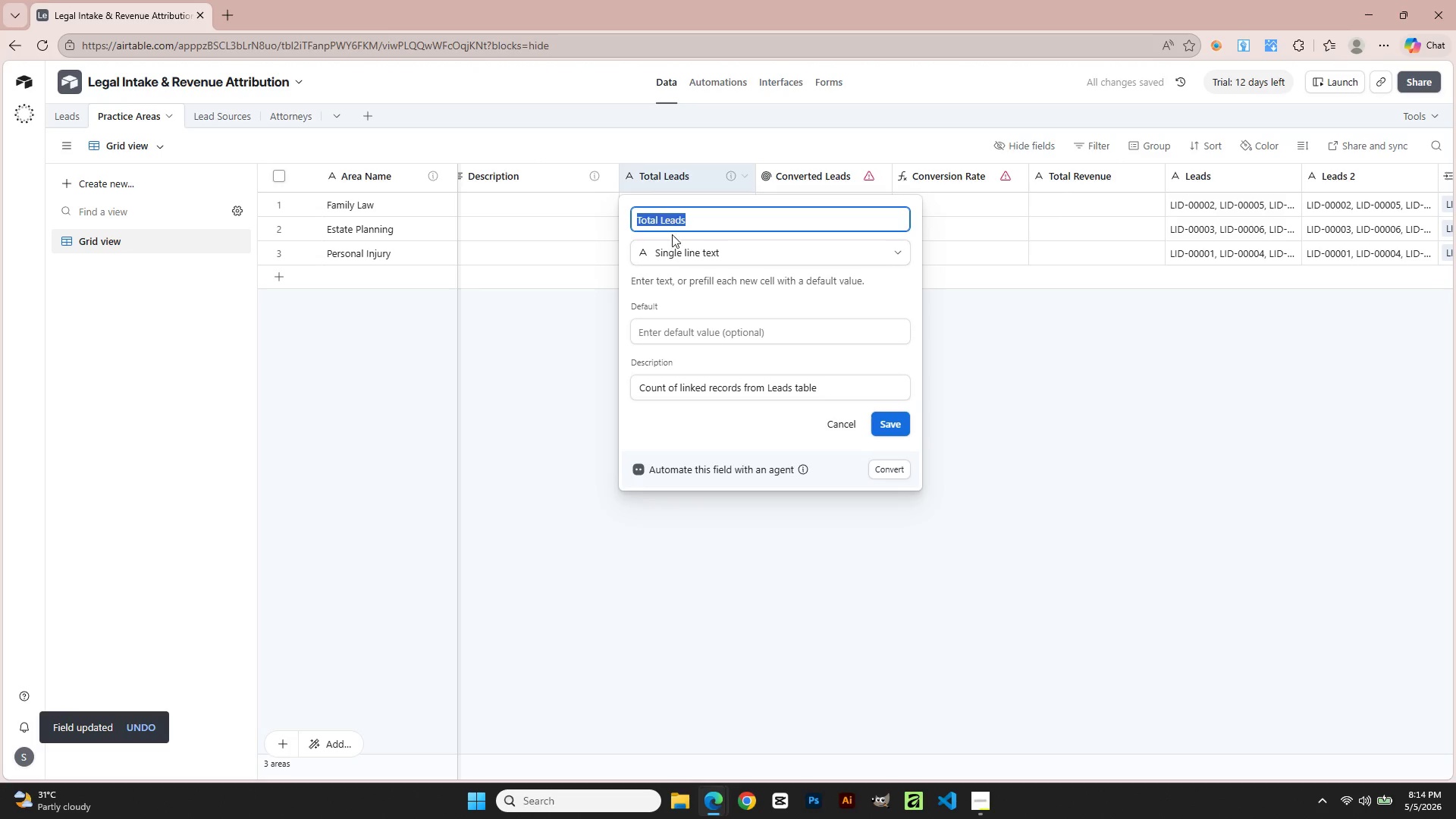 
left_click([672, 252])
 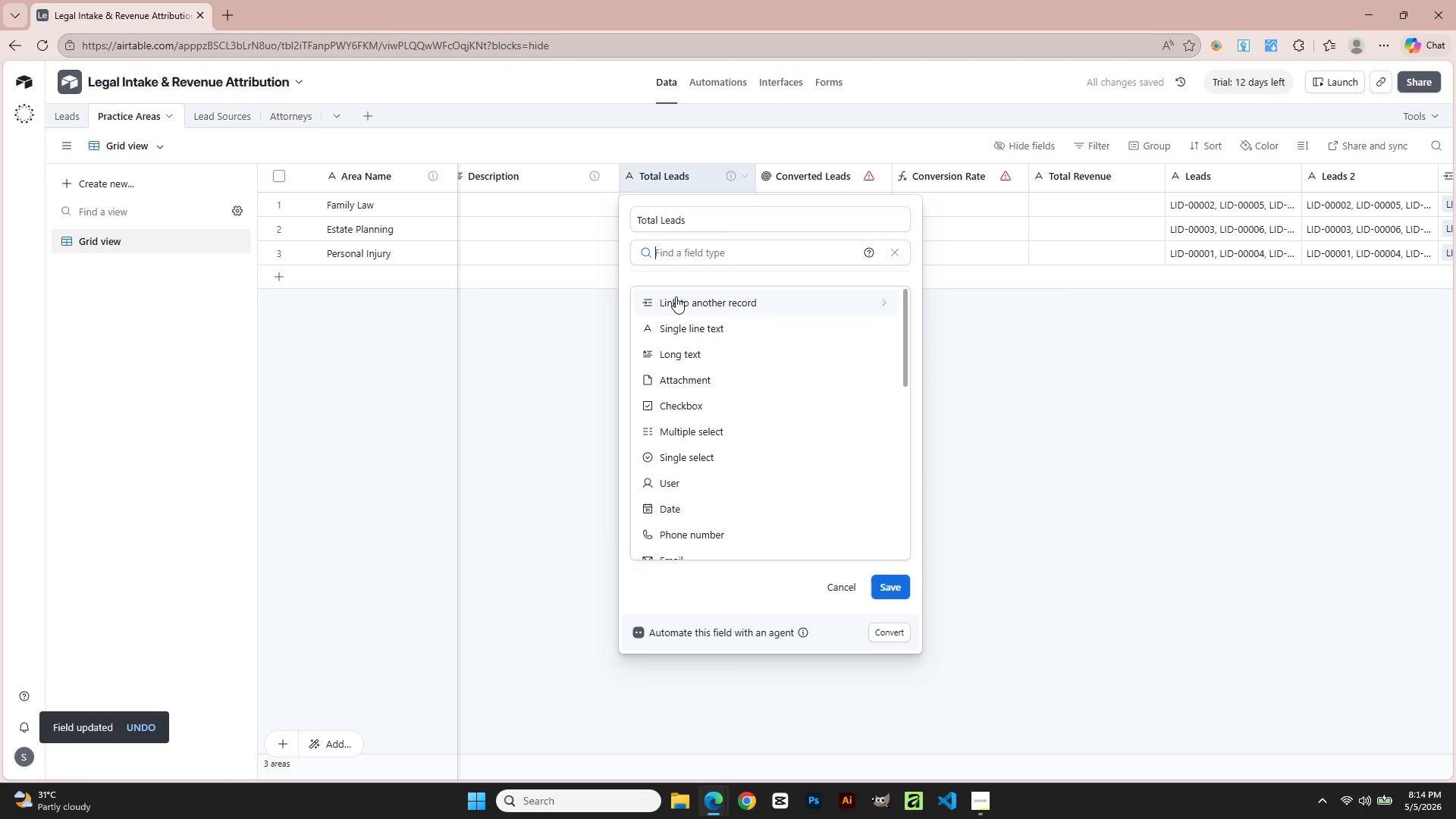 
key(R)
 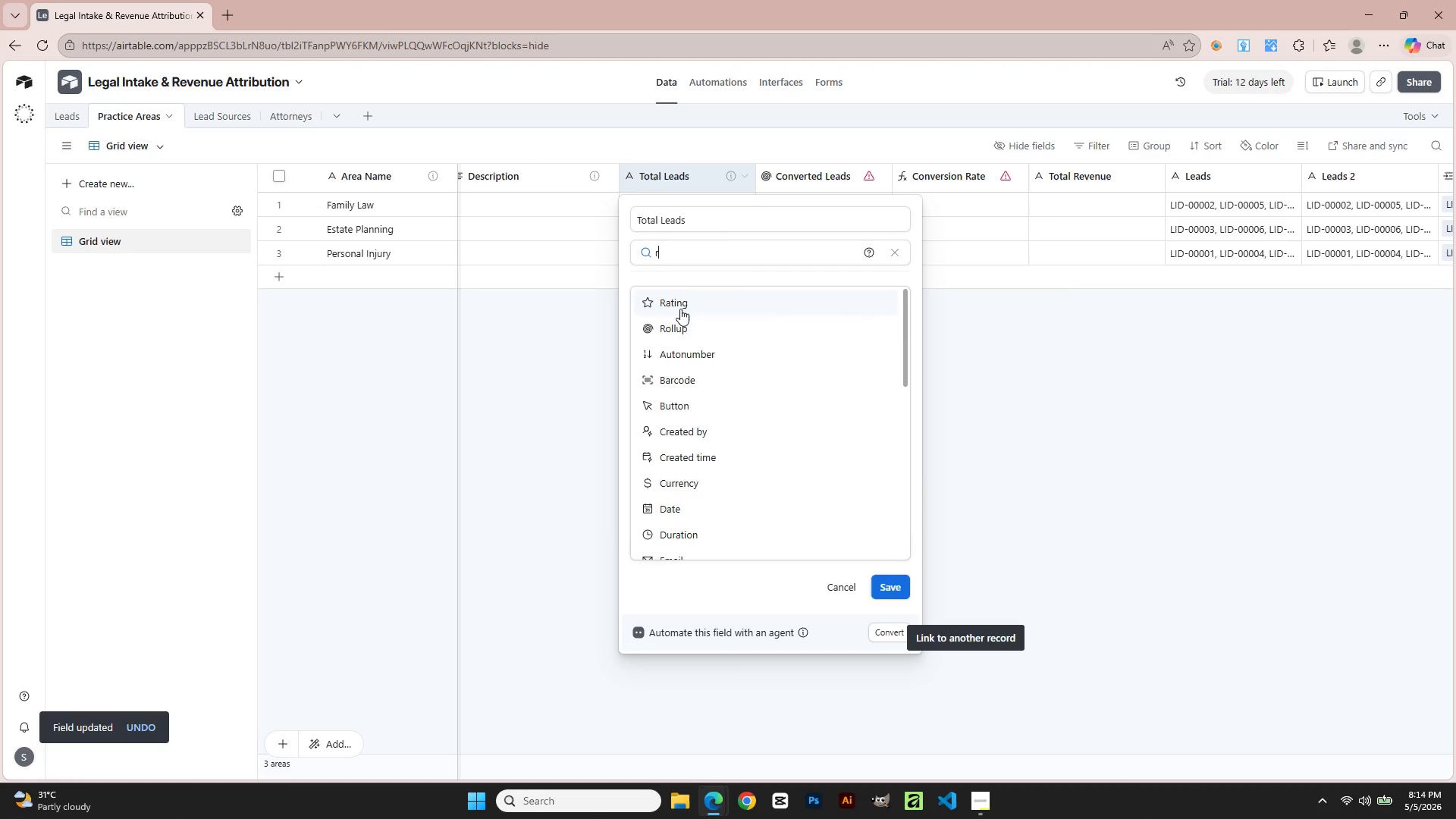 
mouse_move([701, 336])
 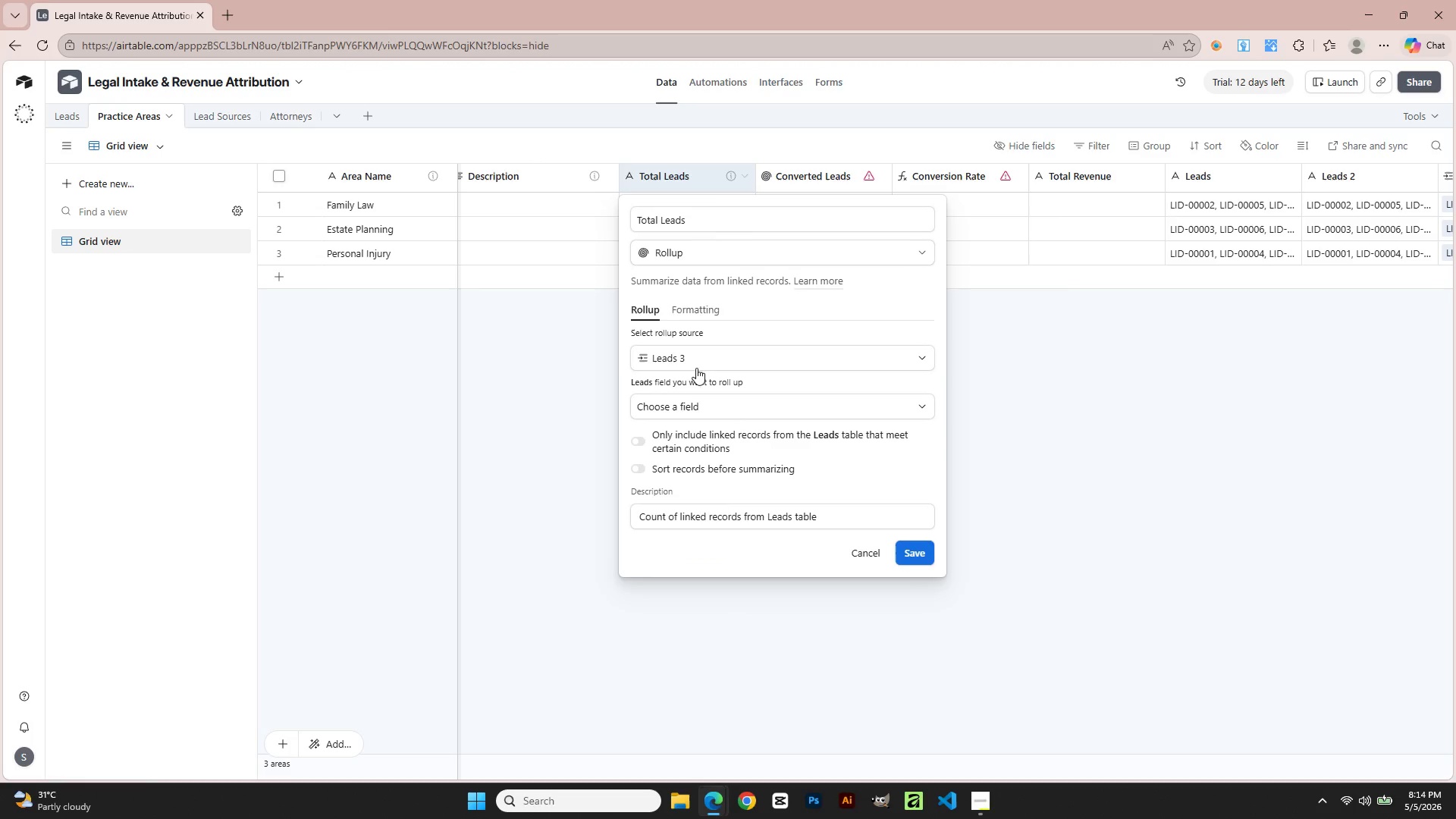 
left_click([696, 360])
 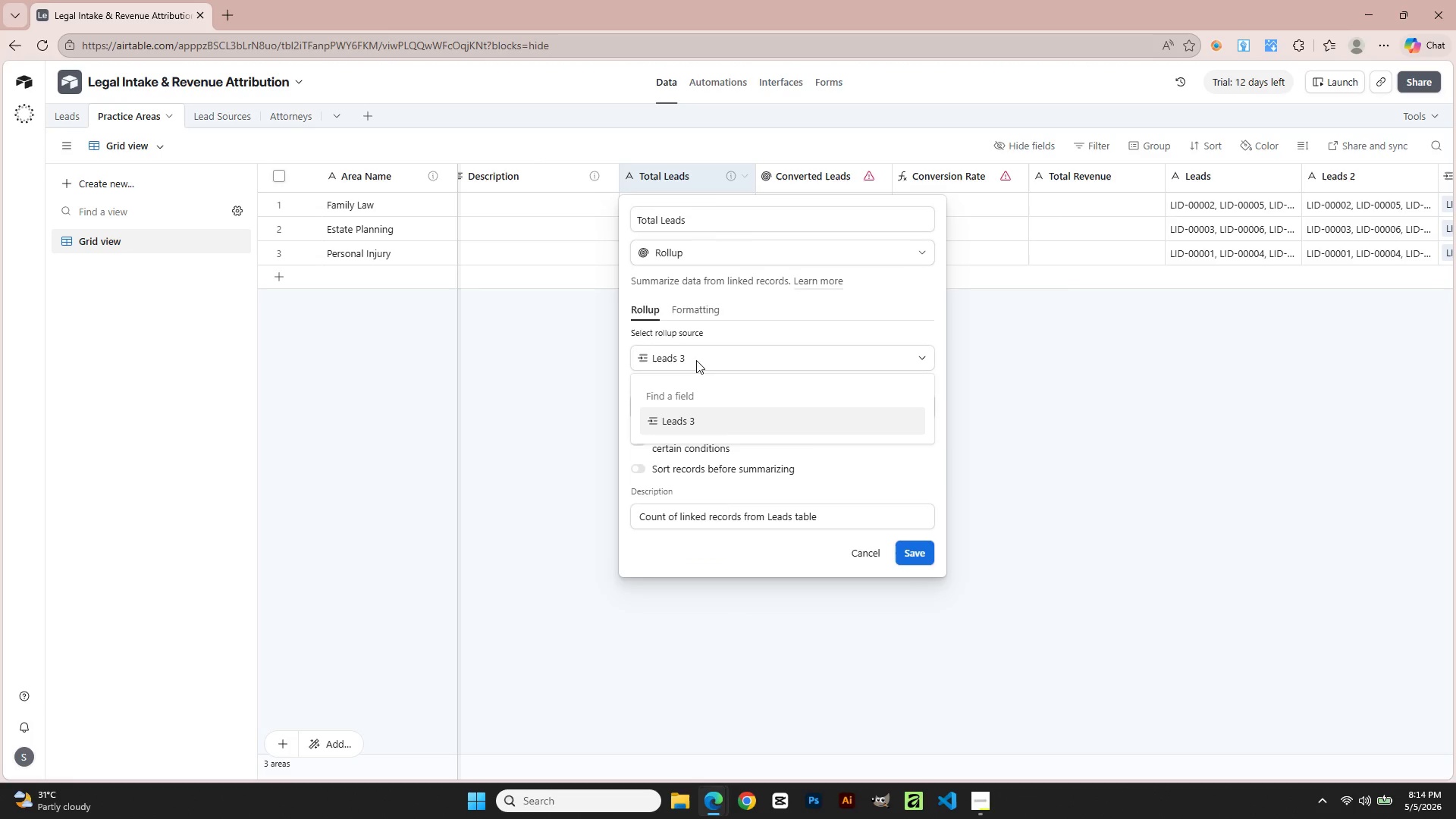 
left_click([696, 360])
 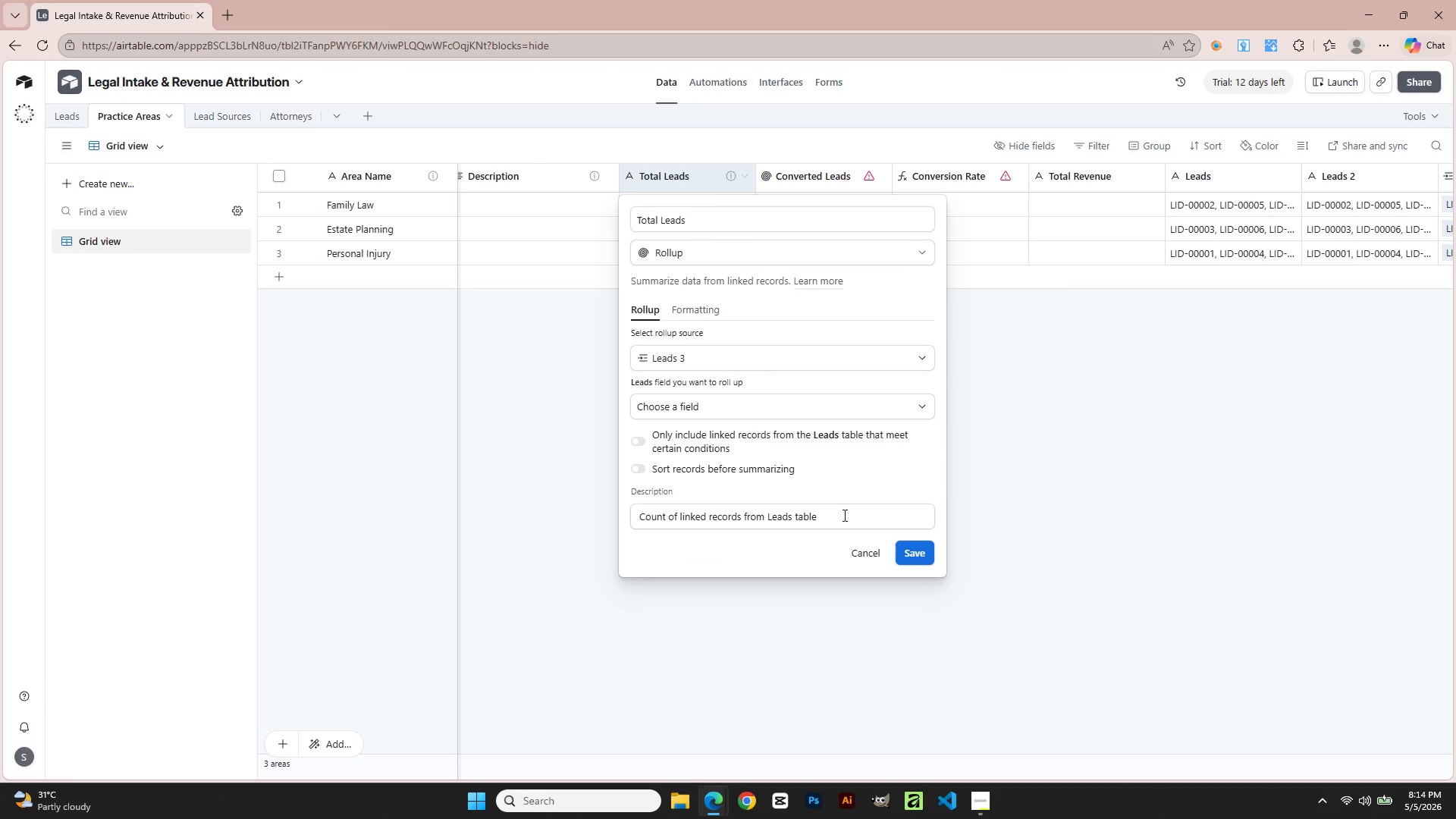 
left_click([708, 417])
 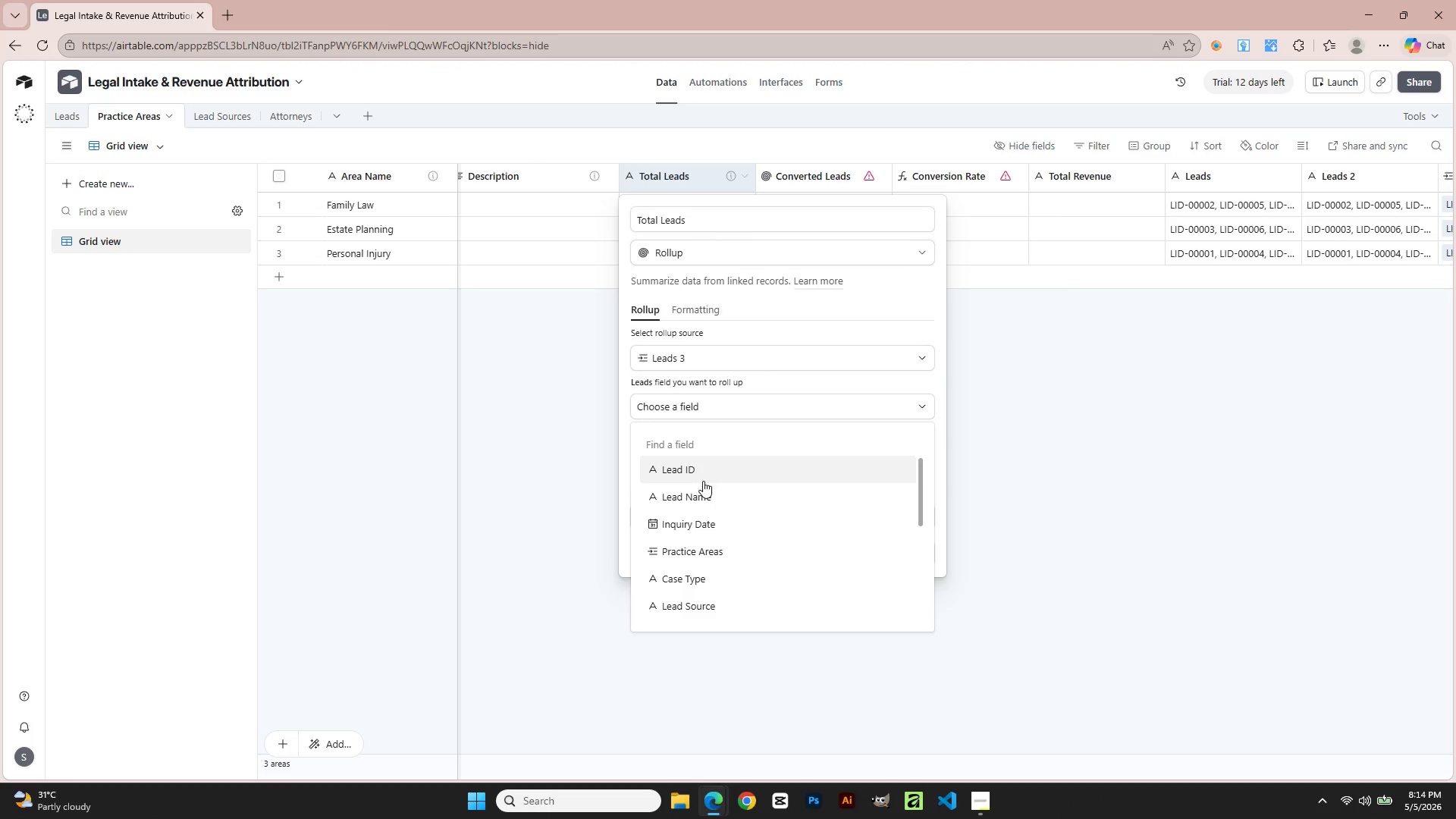 
left_click([703, 473])
 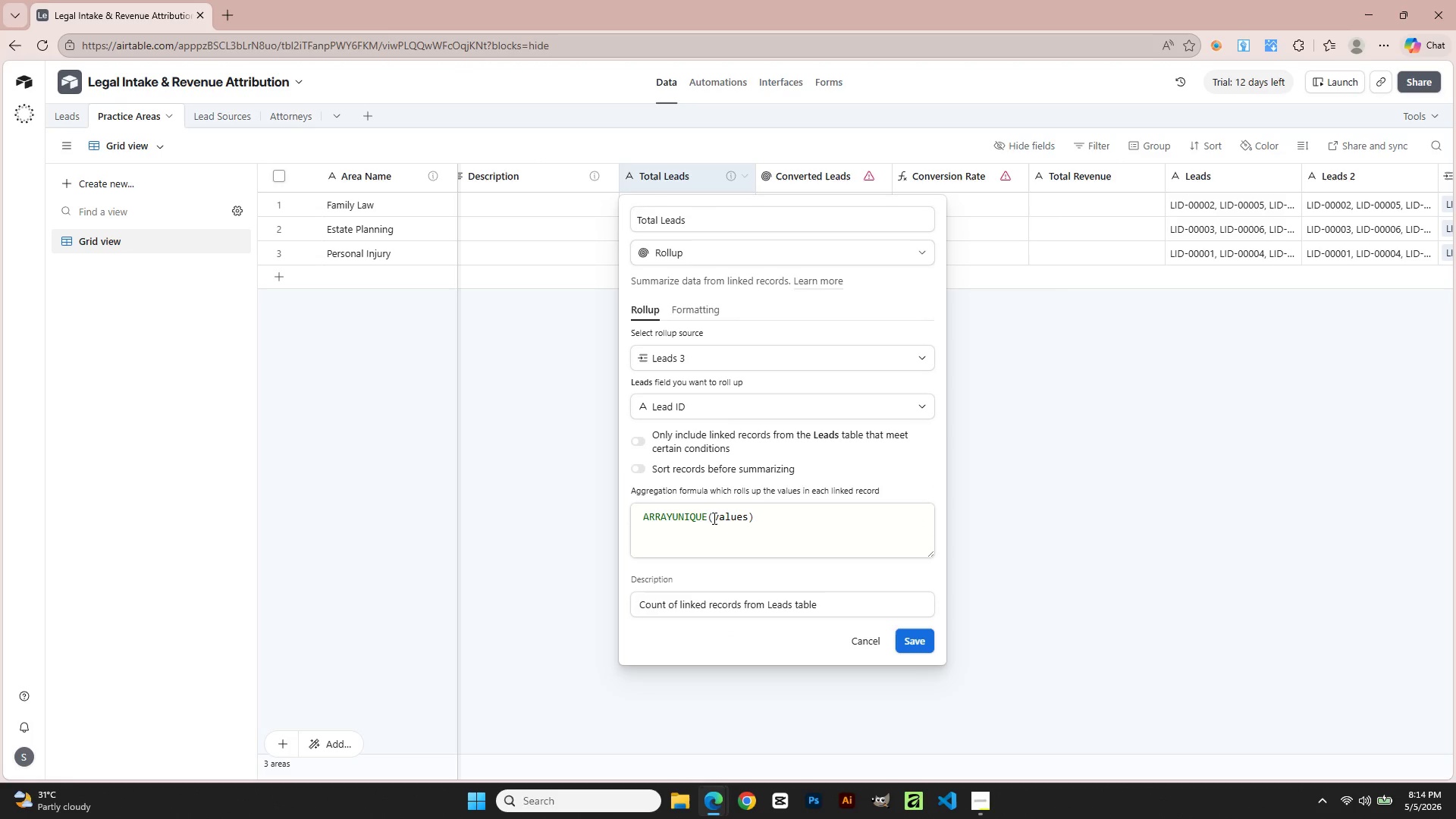 
left_click_drag(start_coordinate=[708, 517], to_coordinate=[486, 550])
 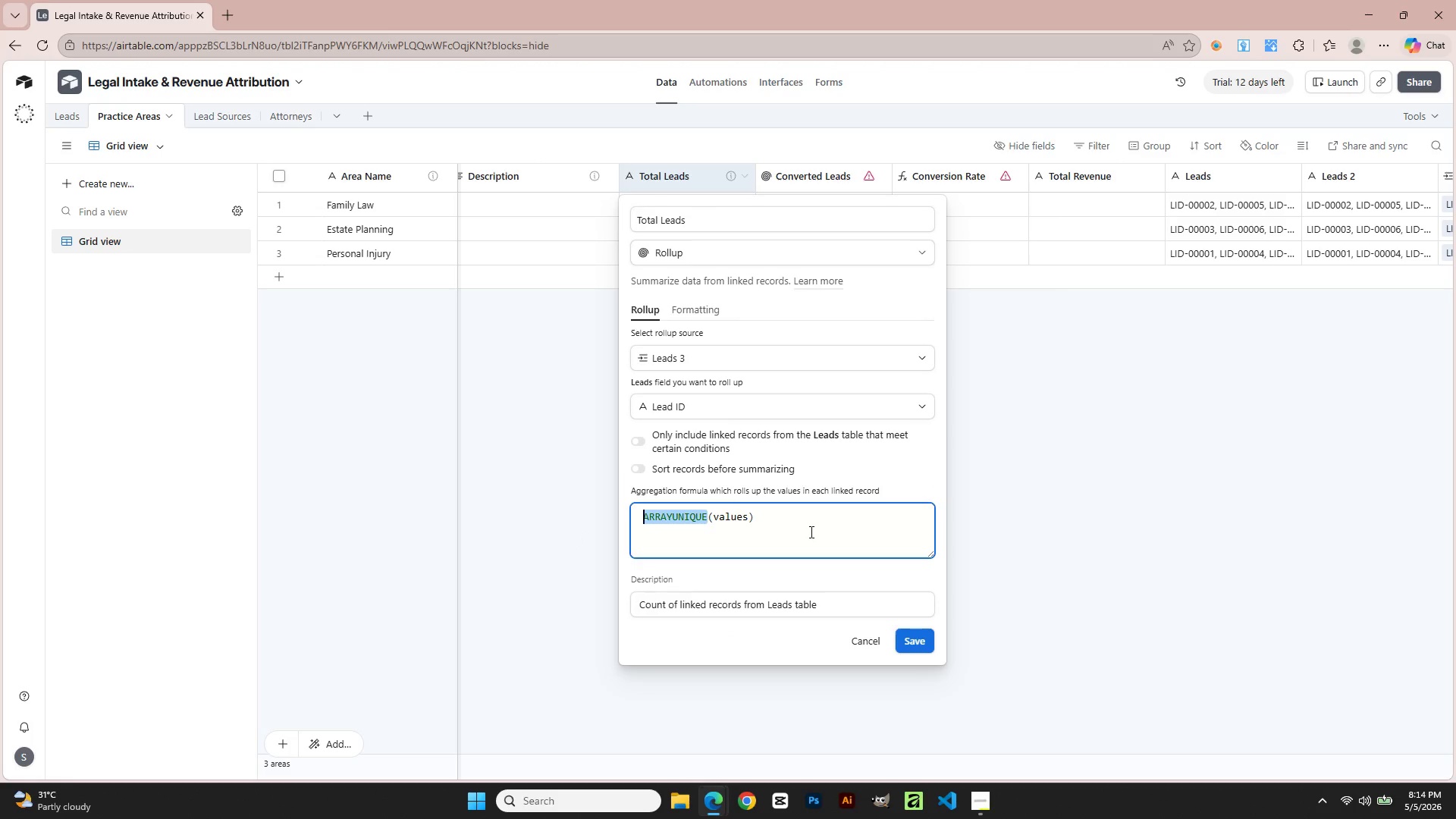 
left_click_drag(start_coordinate=[802, 529], to_coordinate=[334, 560])
 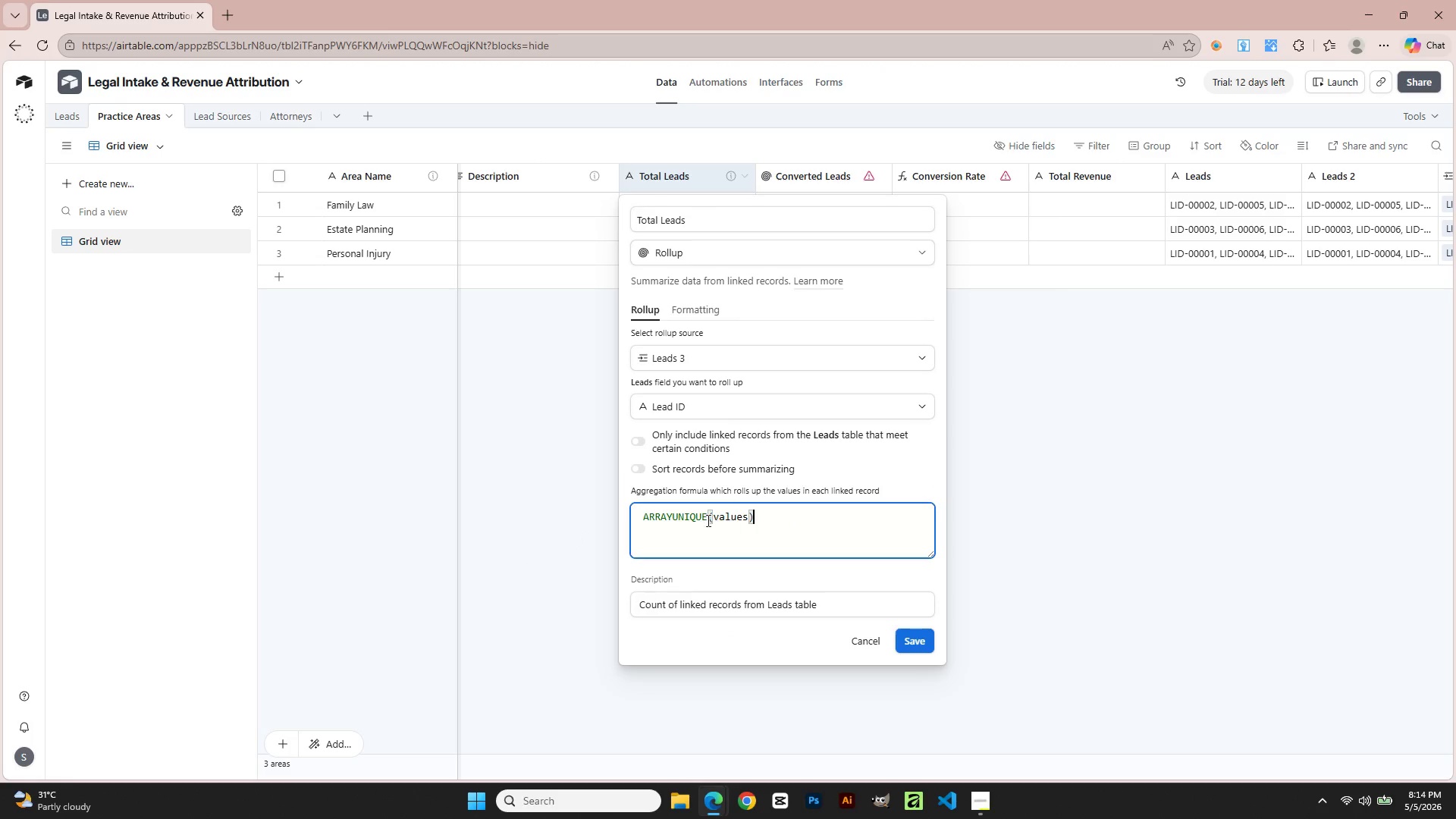 
double_click([677, 517])
 